 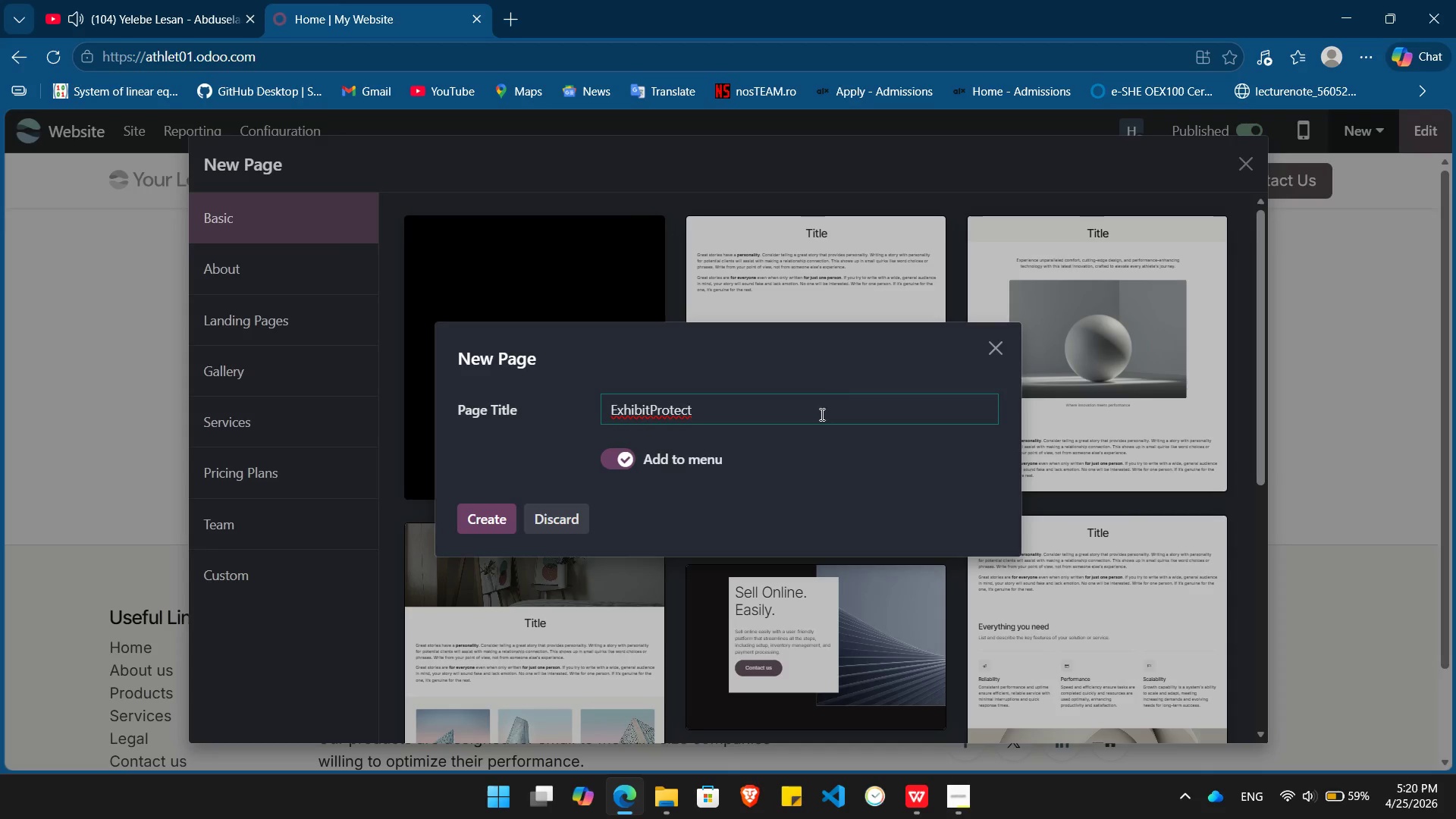 
left_click([490, 516])
 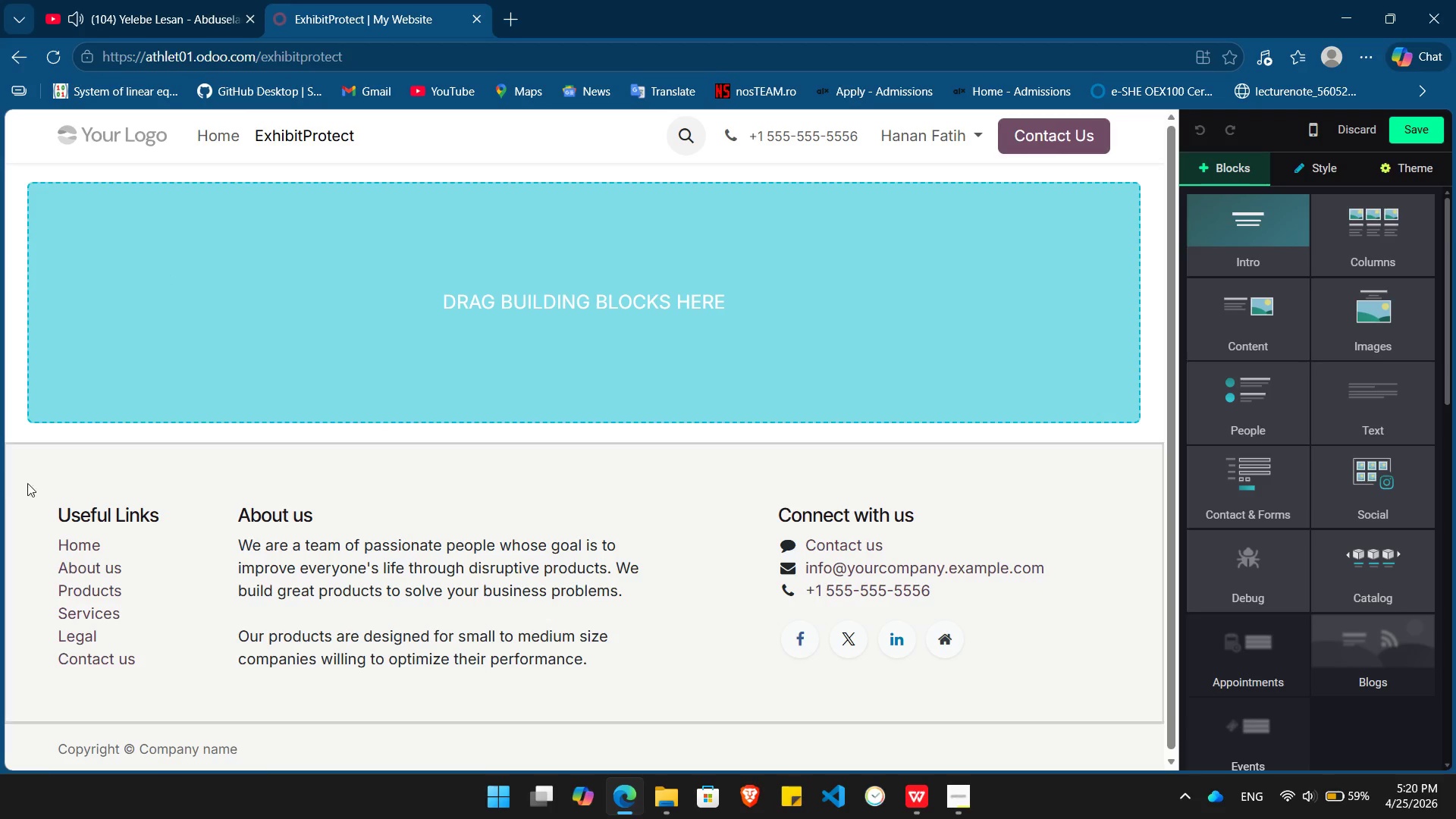 
wait(23.88)
 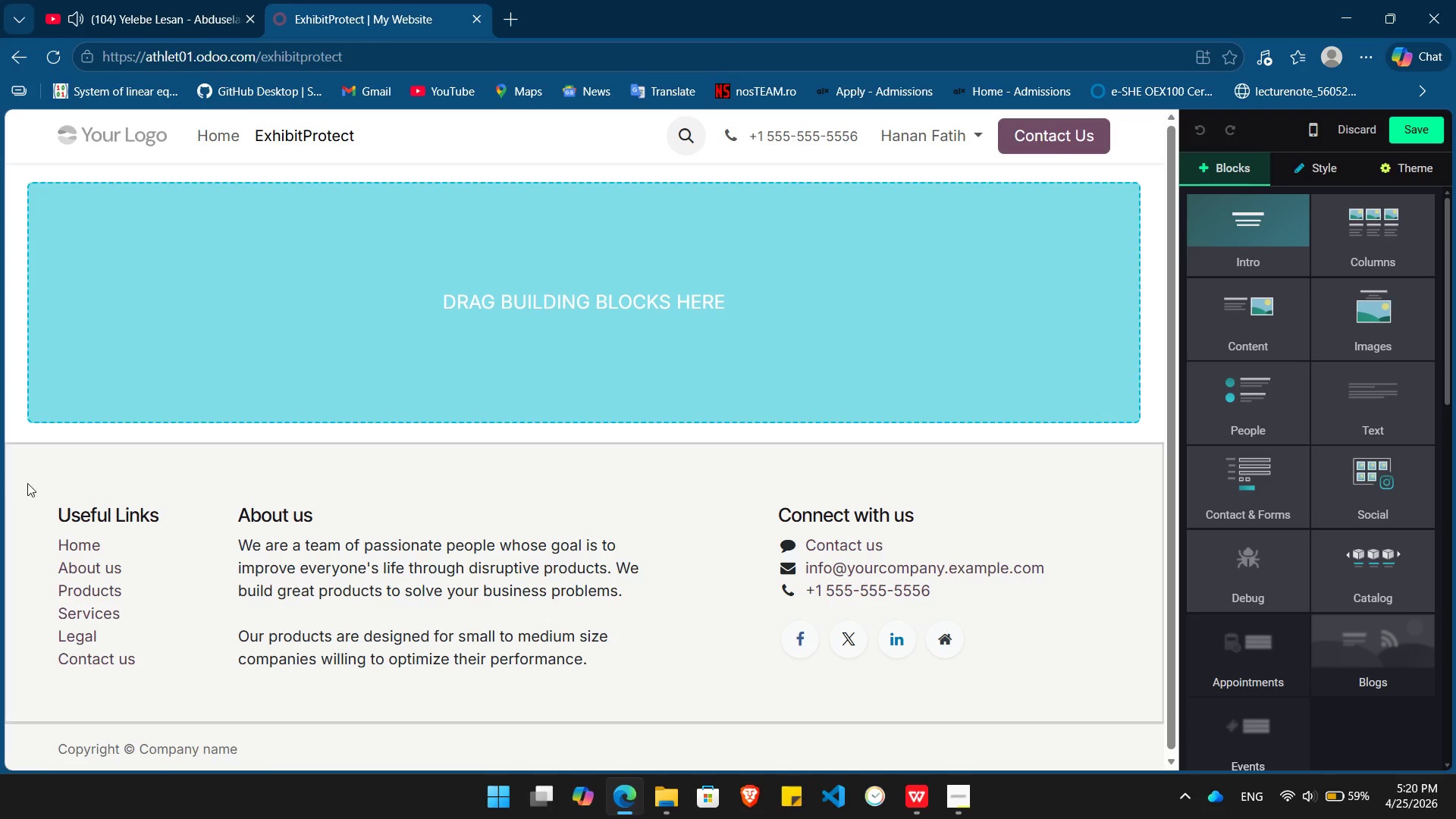 
left_click([1250, 248])
 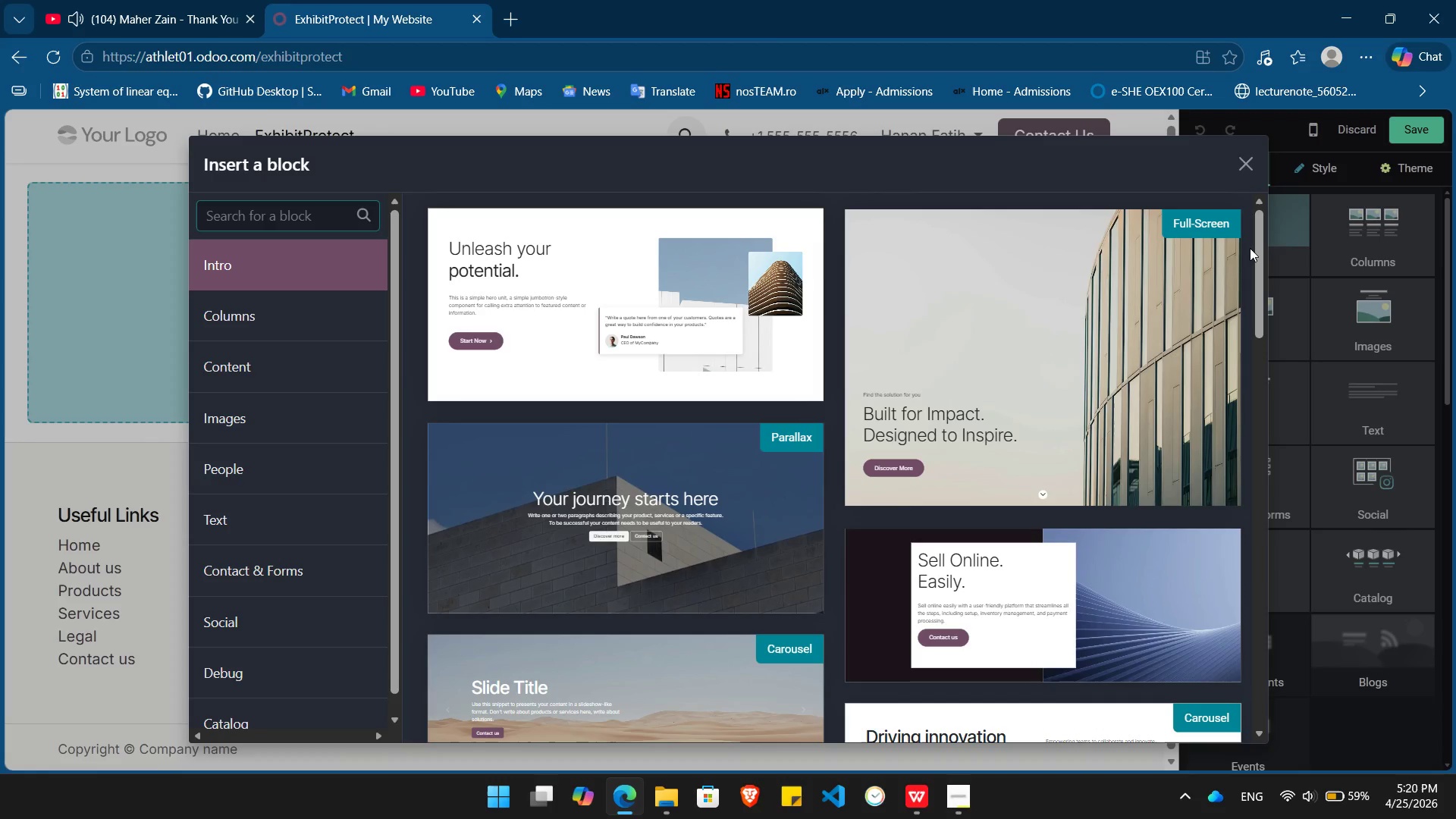 
wait(12.0)
 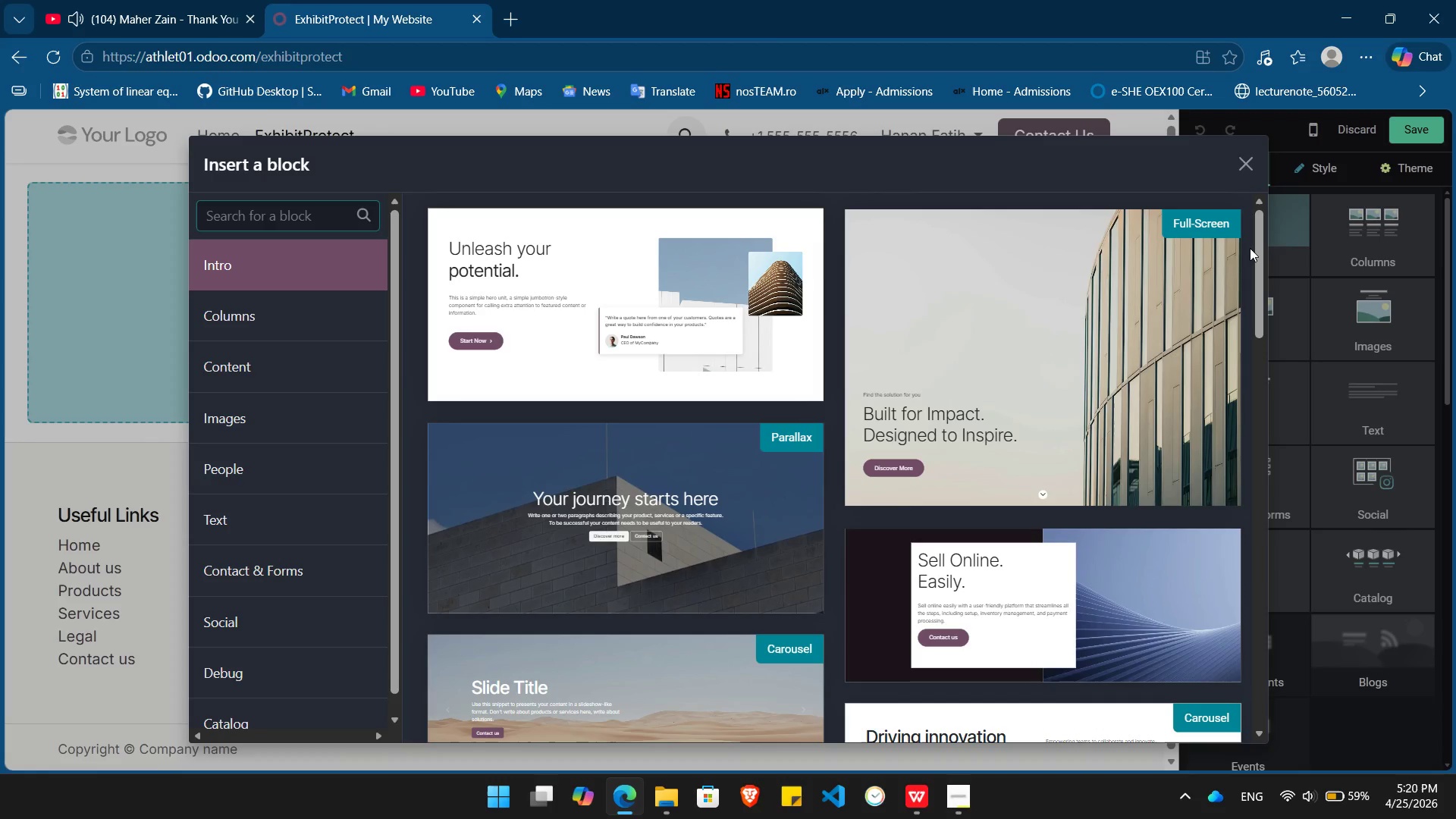 
scroll: coordinate [1031, 593], scroll_direction: down, amount: 13.0
 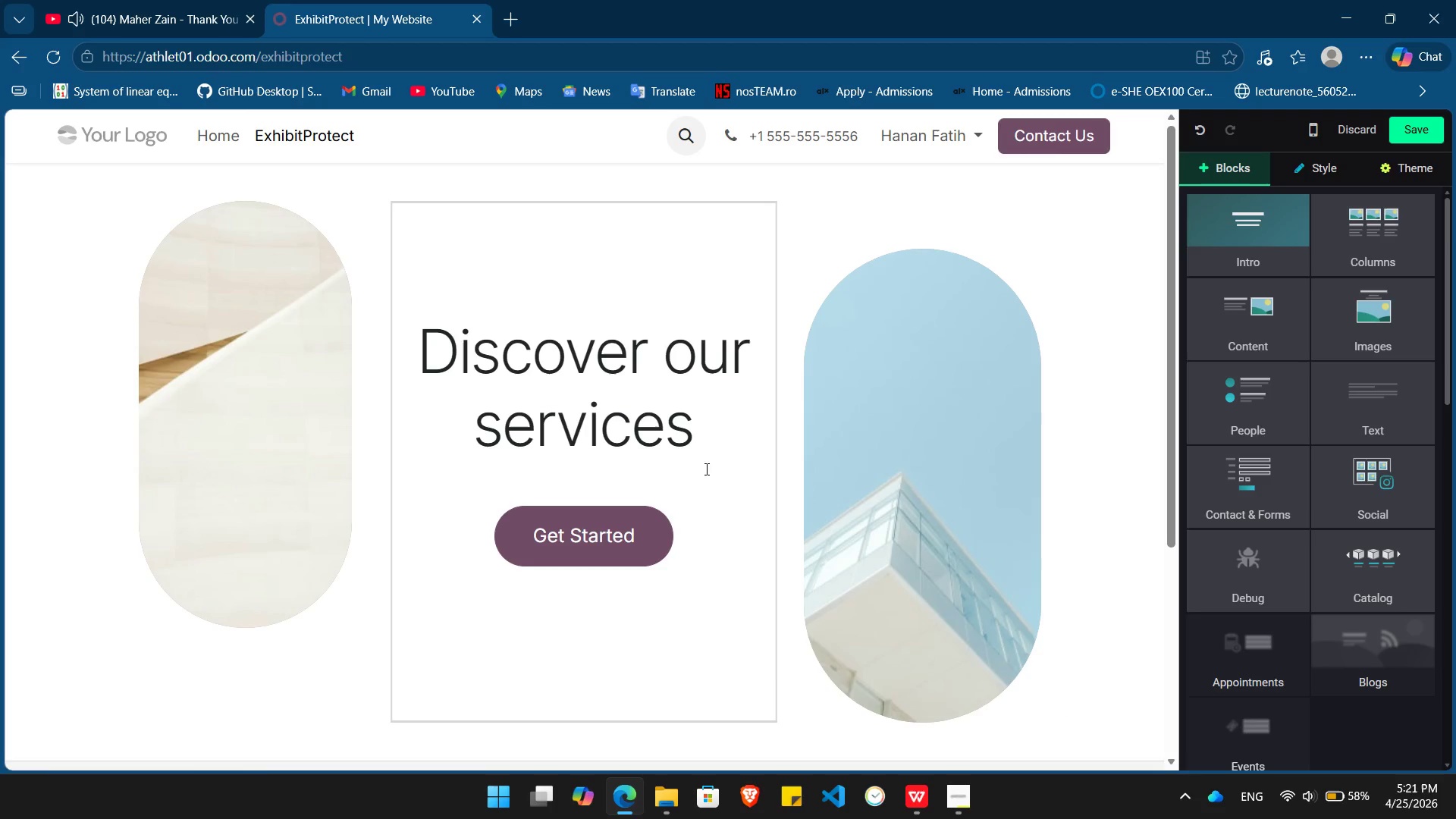 
wait(46.89)
 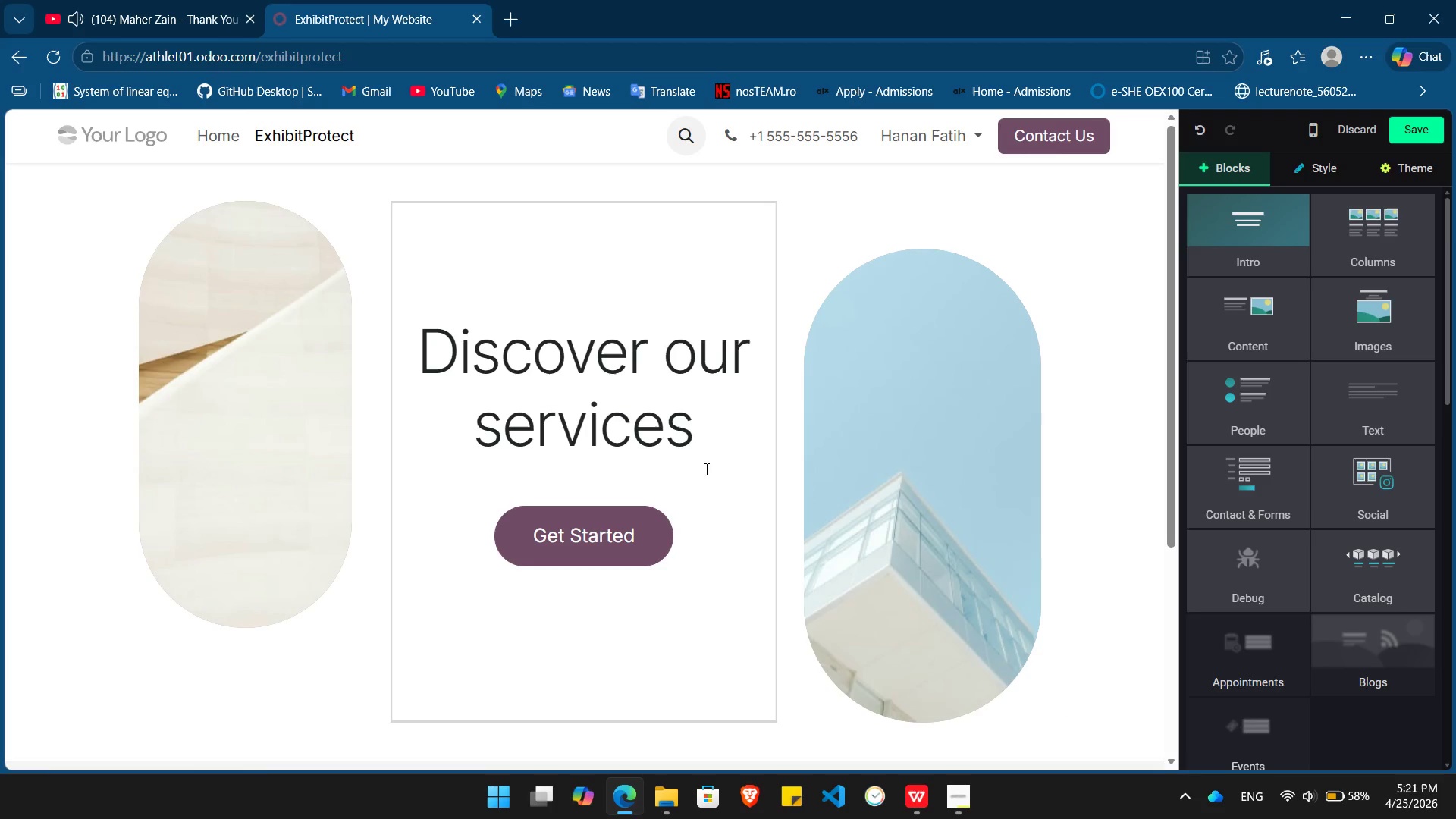 
left_click_drag(start_coordinate=[697, 431], to_coordinate=[417, 375])
 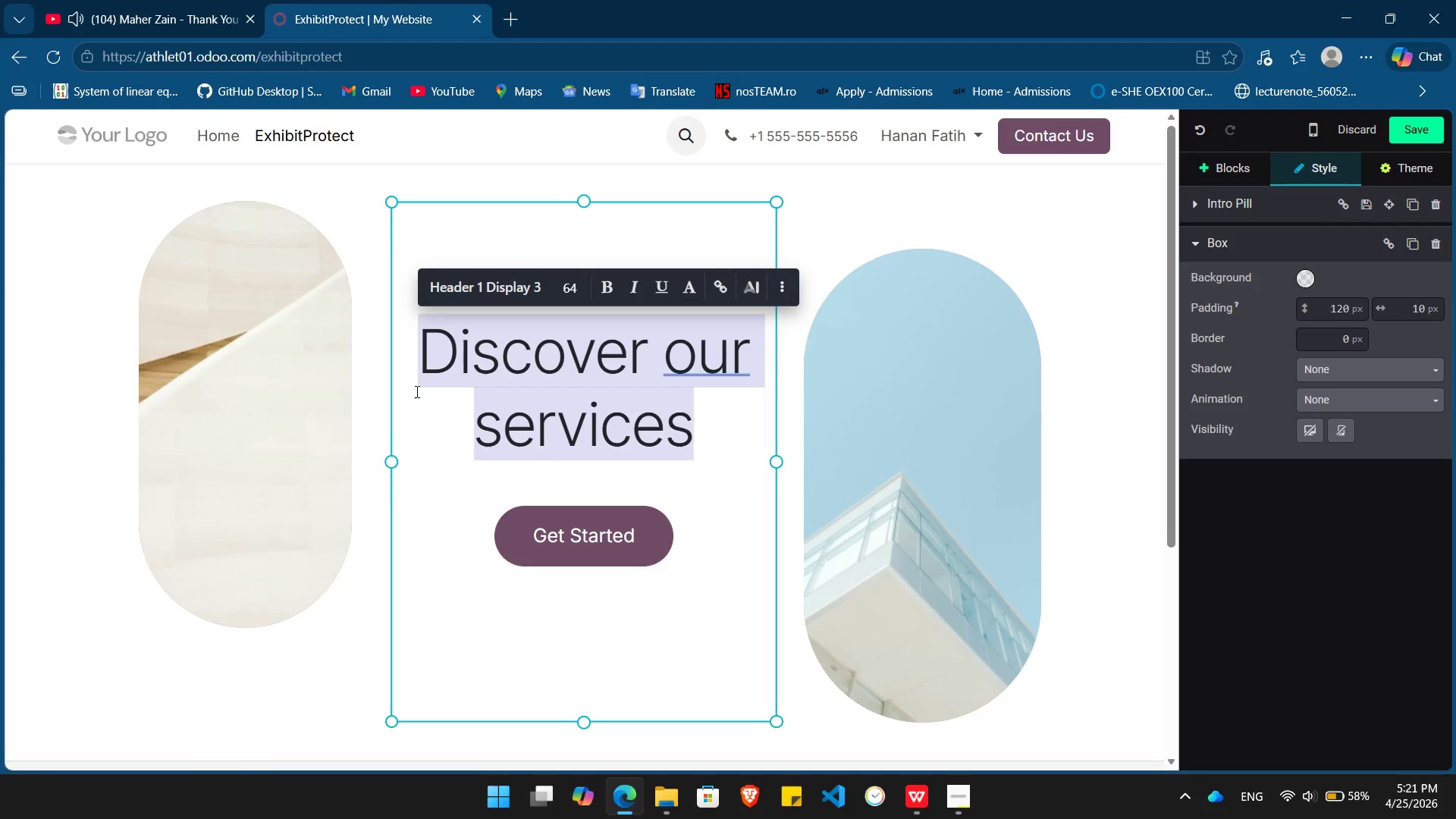 
key(Backspace)
 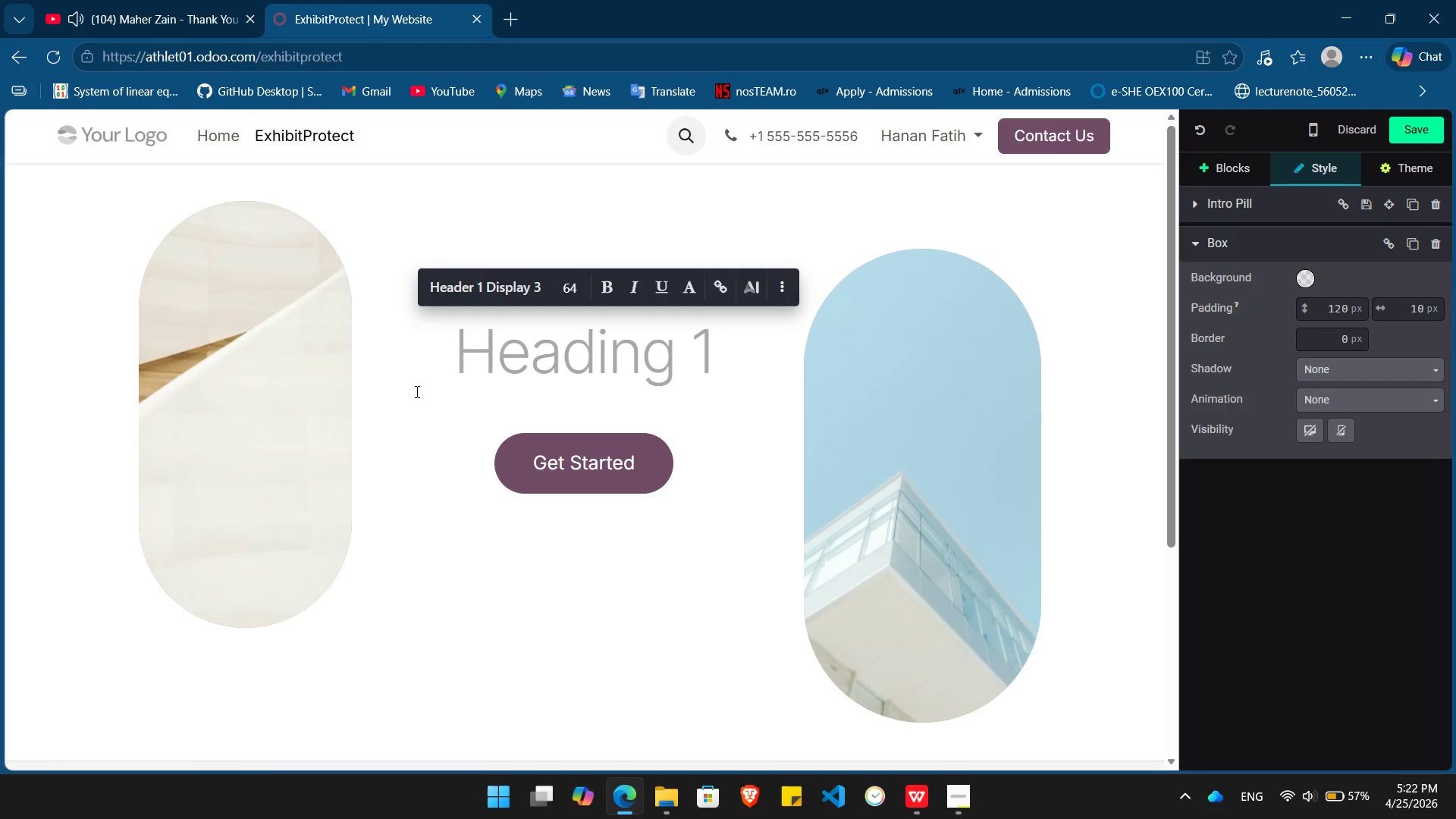 
wait(64.91)
 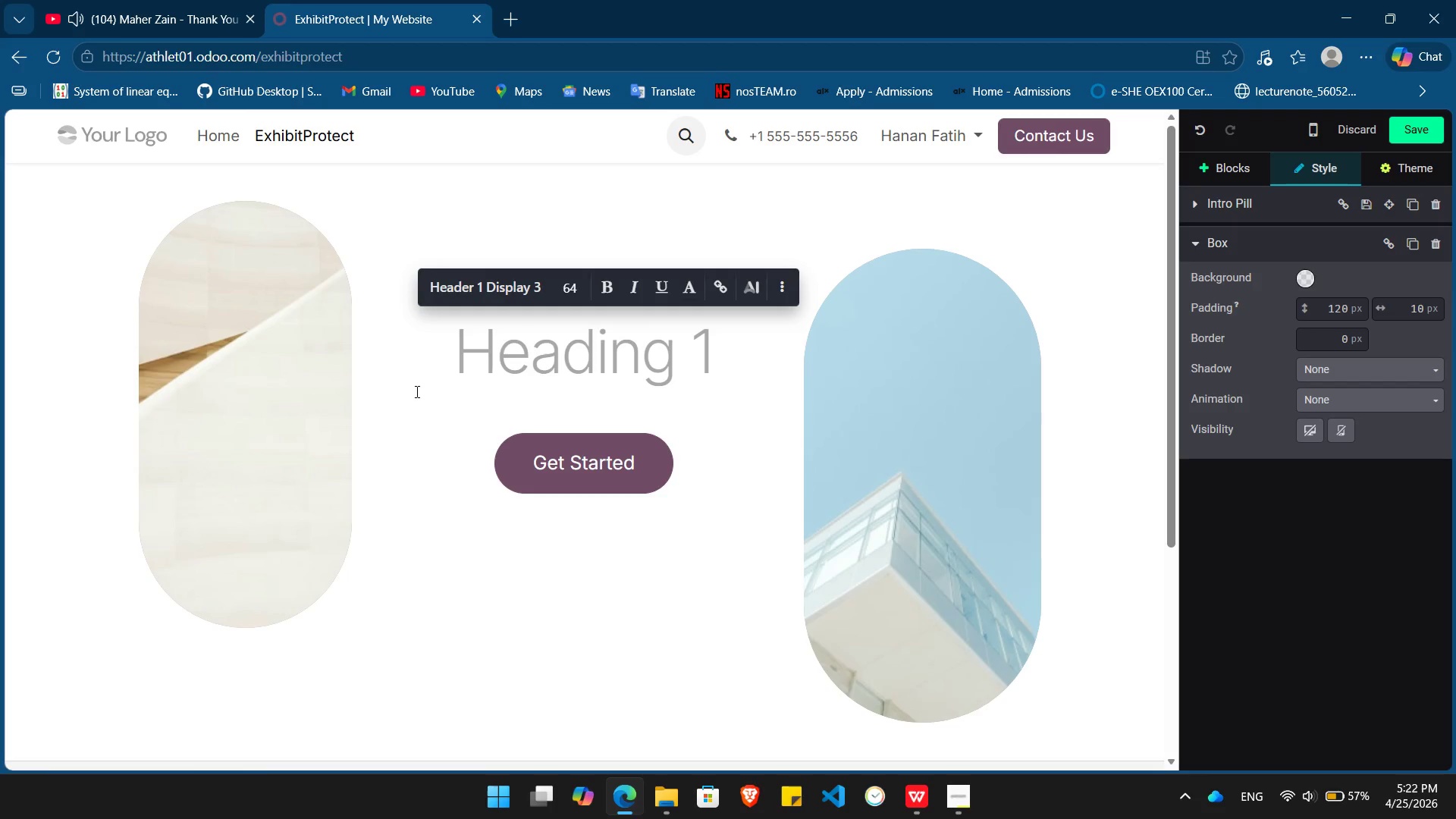 
type(Insurance for the)
key(Backspace)
type(e Temporary and )
 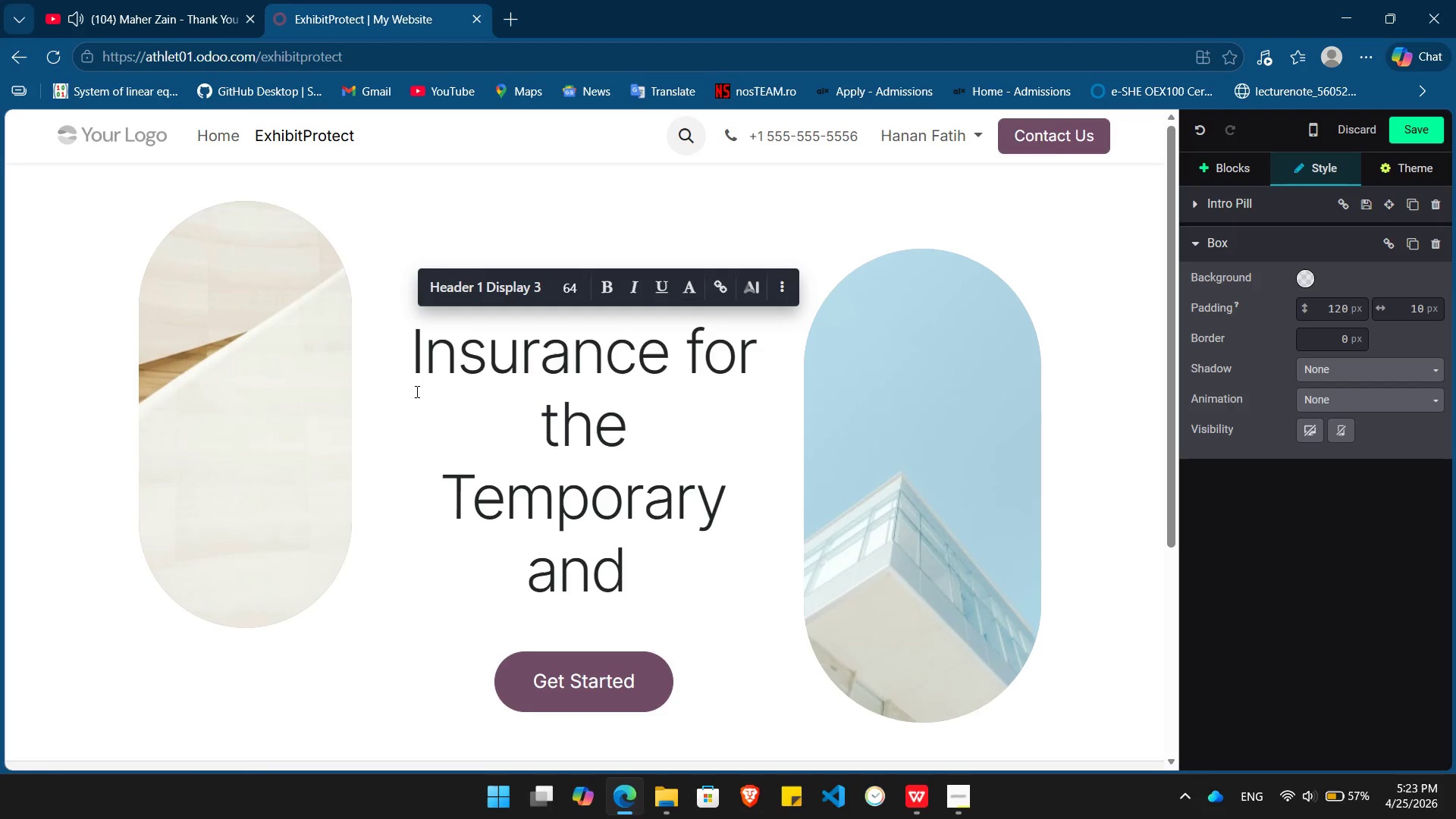 
wait(6.17)
 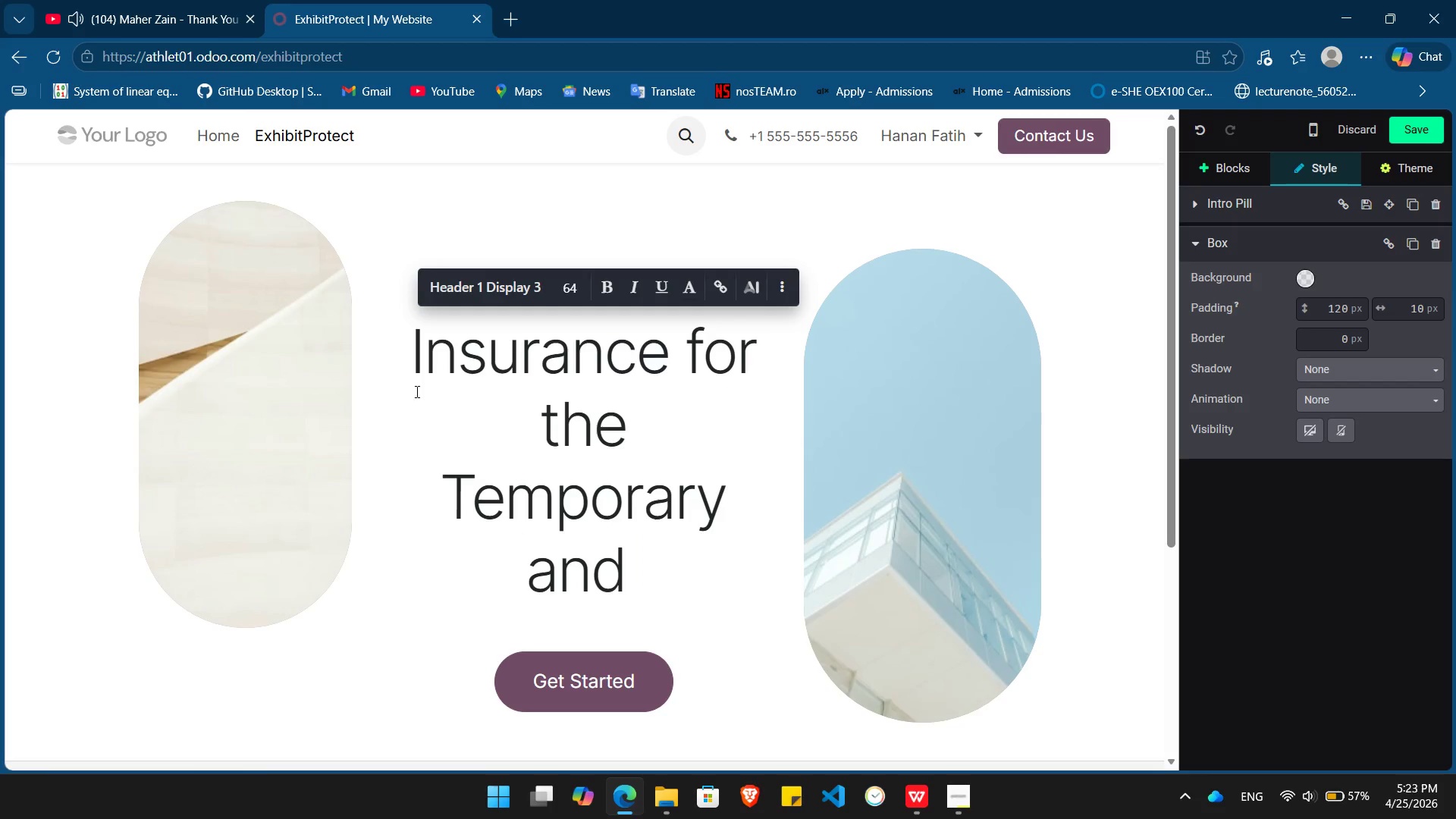 
key(Backspace)
key(Backspace)
key(Backspace)
key(Backspace)
type(& Extraordinary)
 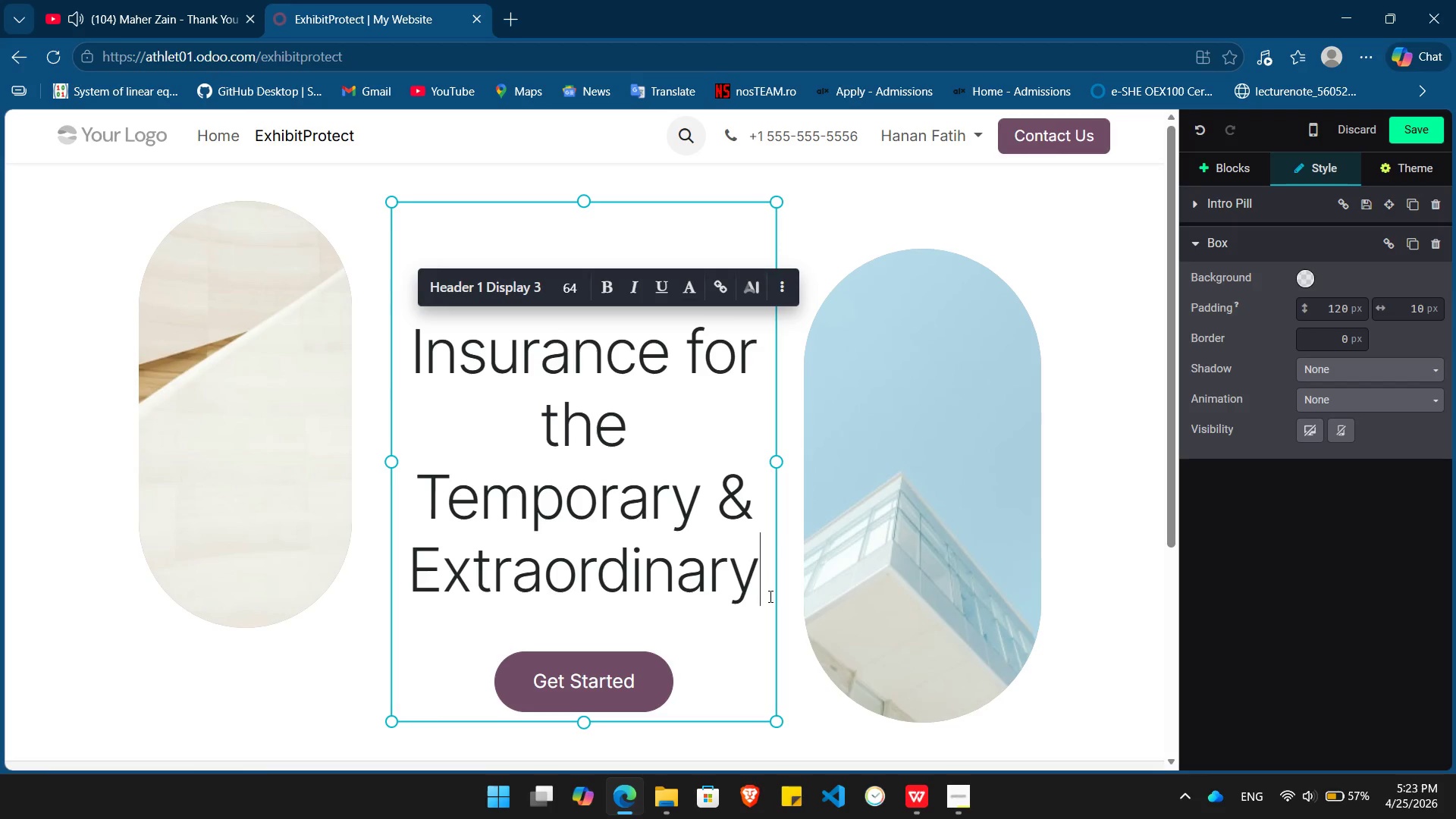 
left_click_drag(start_coordinate=[758, 585], to_coordinate=[407, 349])
 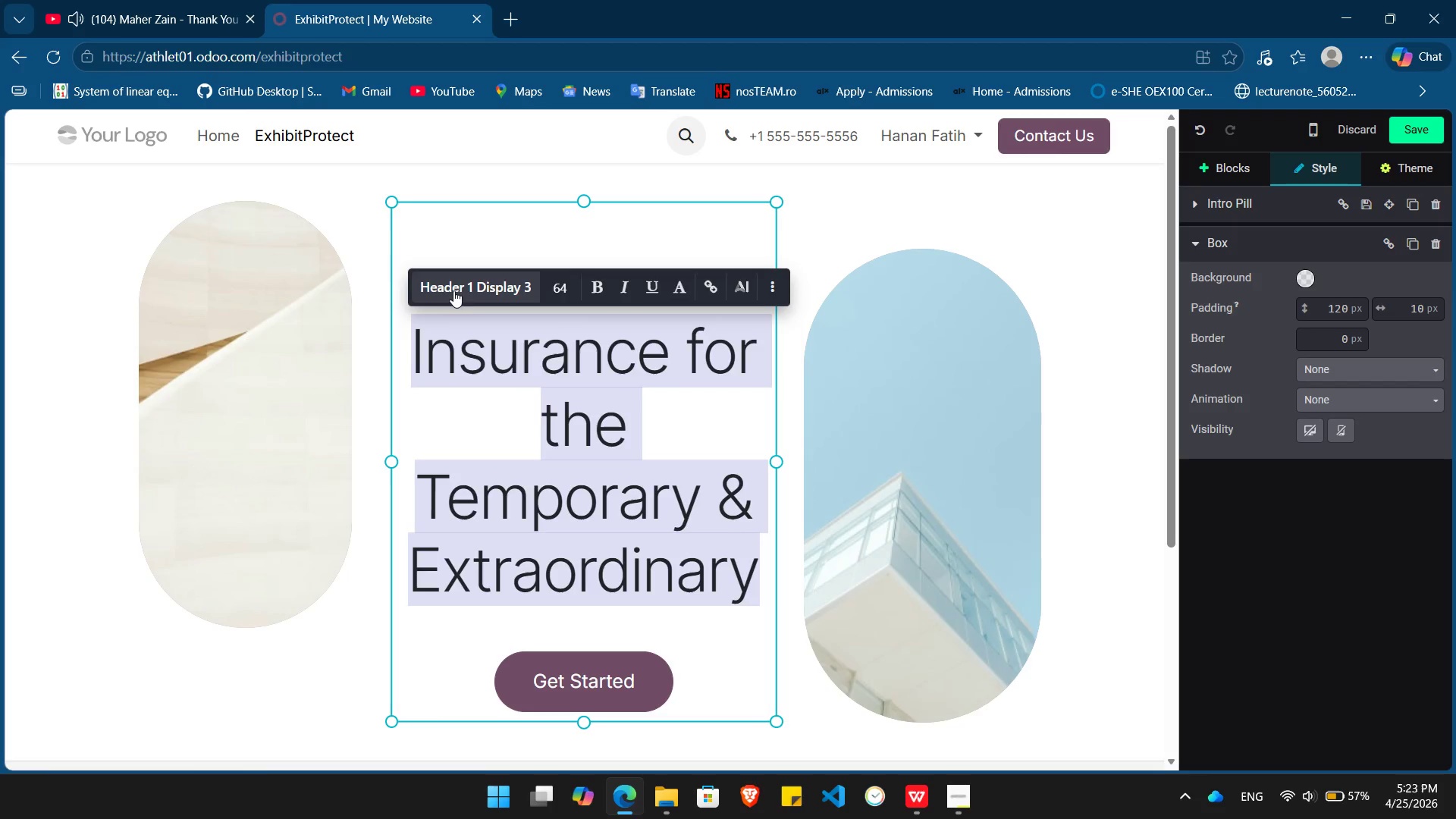 
left_click([475, 278])
 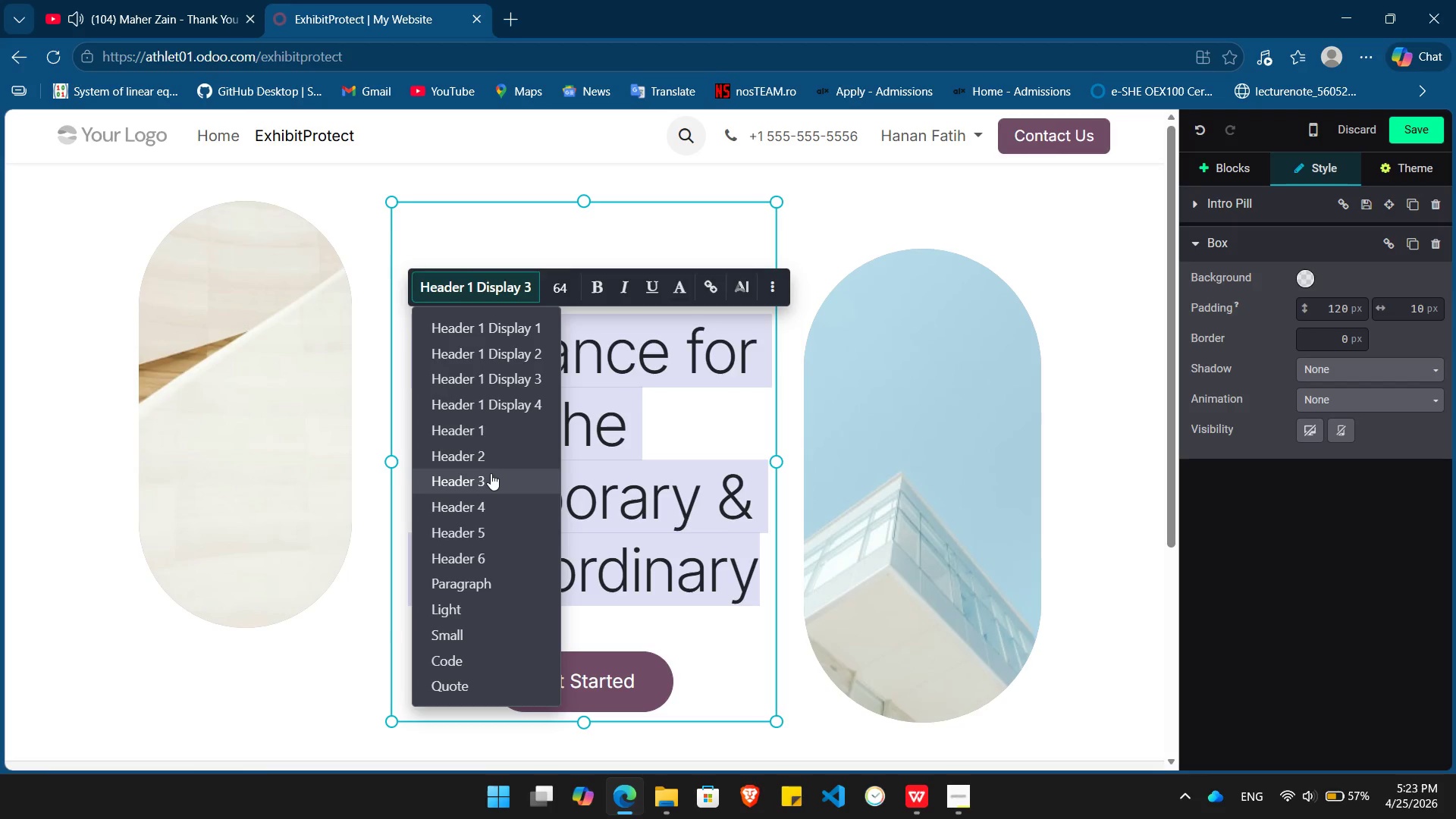 
left_click([490, 473])
 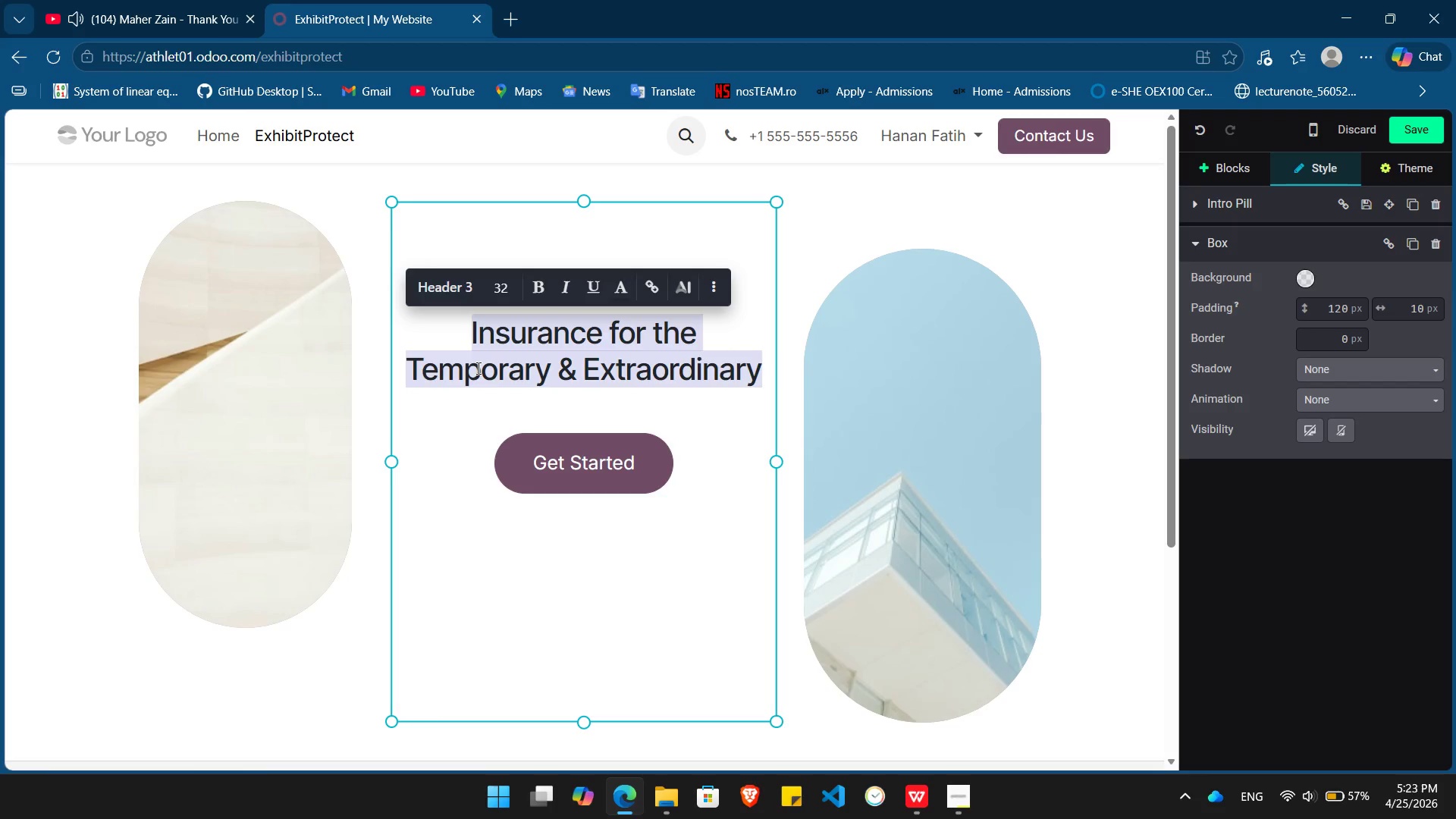 
key(Control+Z)
 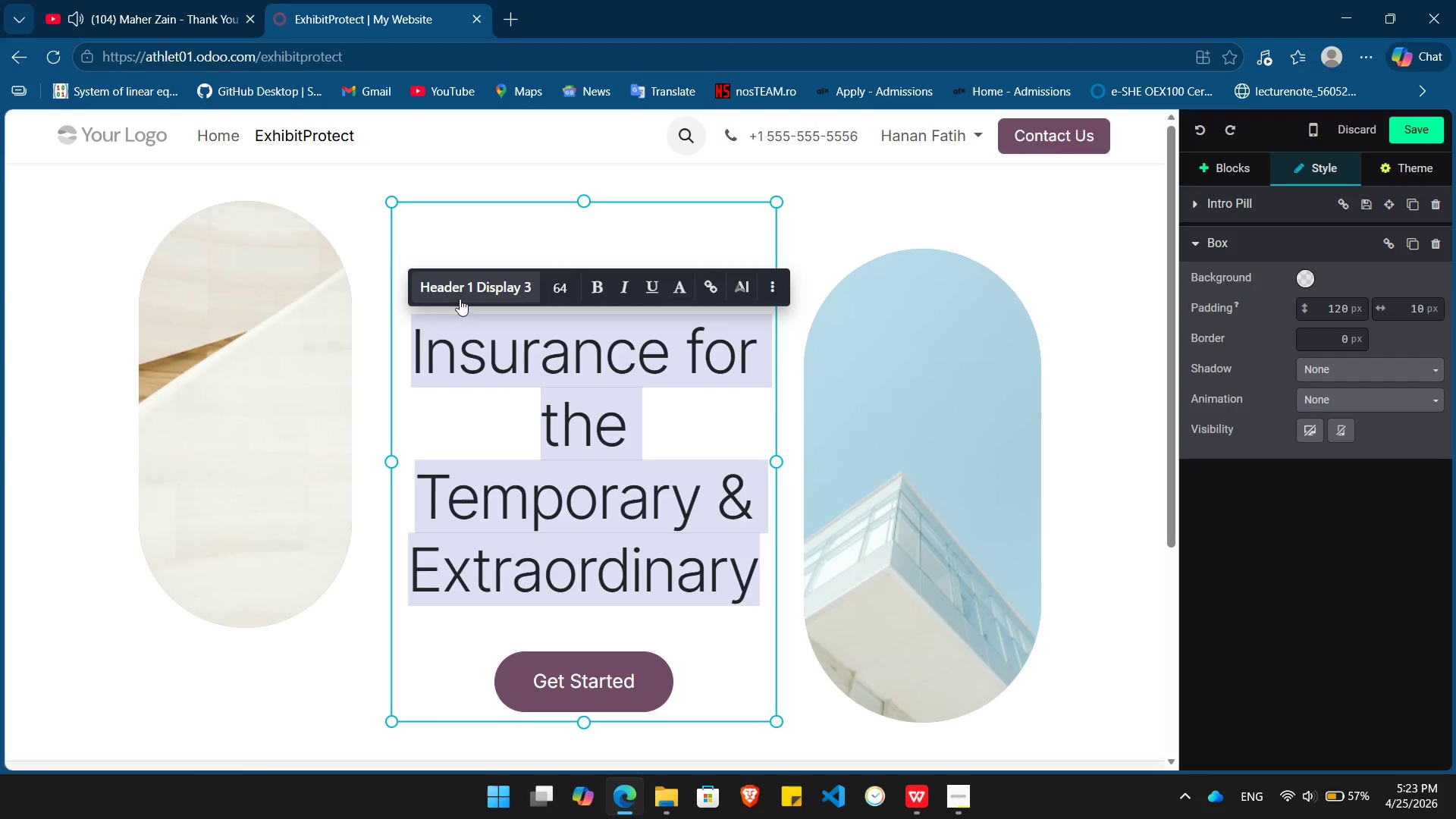 
left_click([475, 290])
 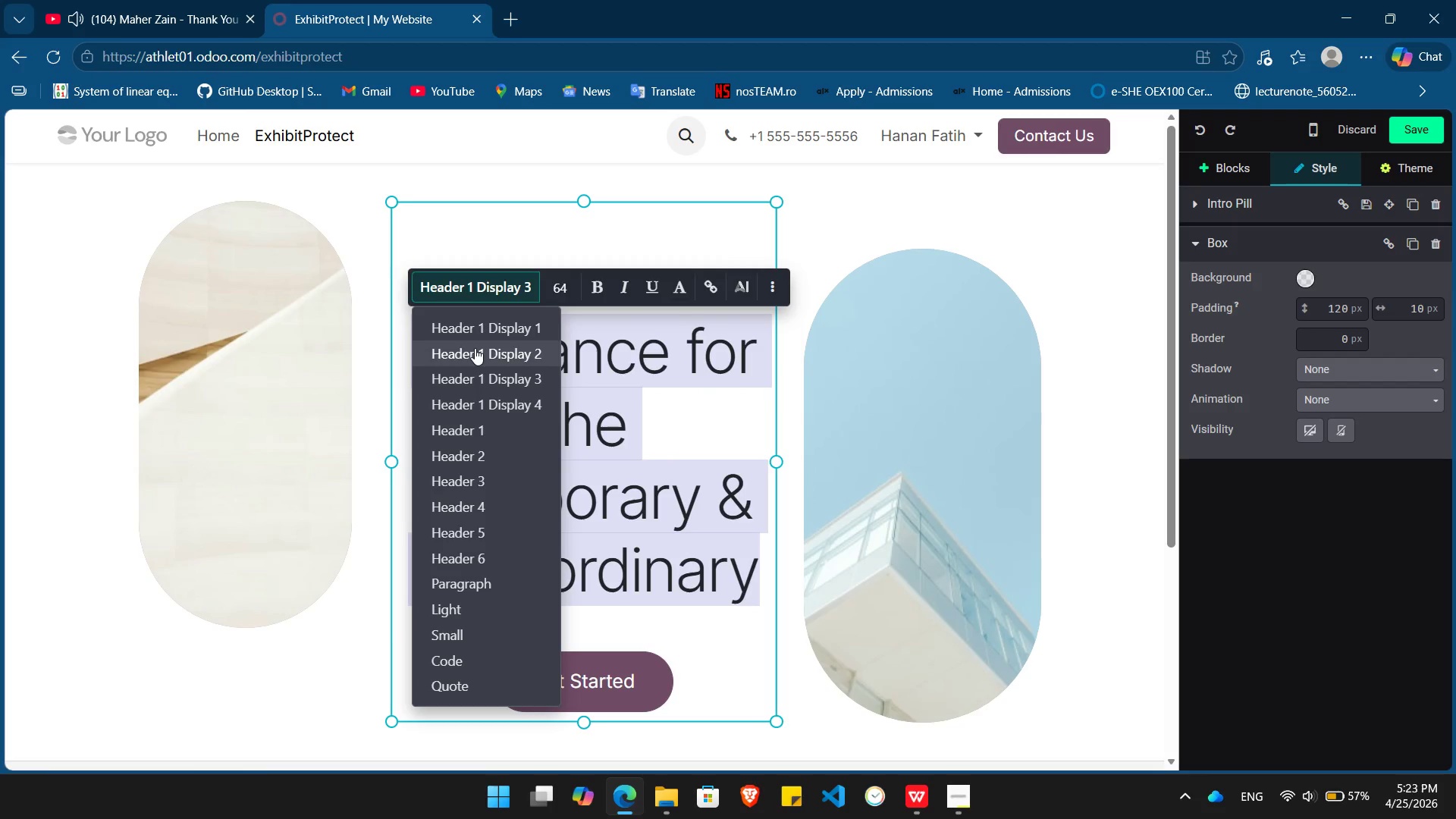 
left_click([475, 348])
 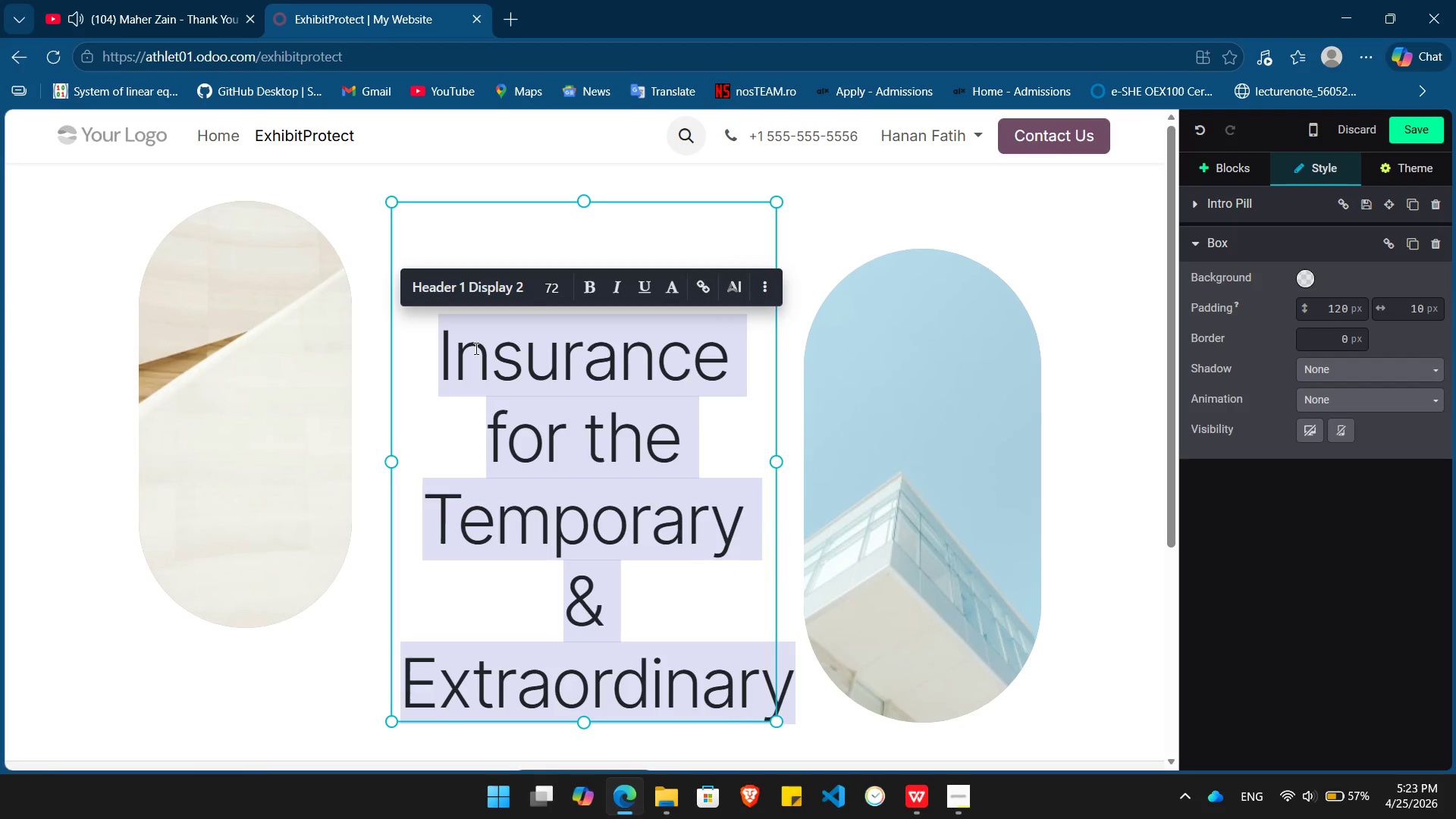 
key(Control+Z)
 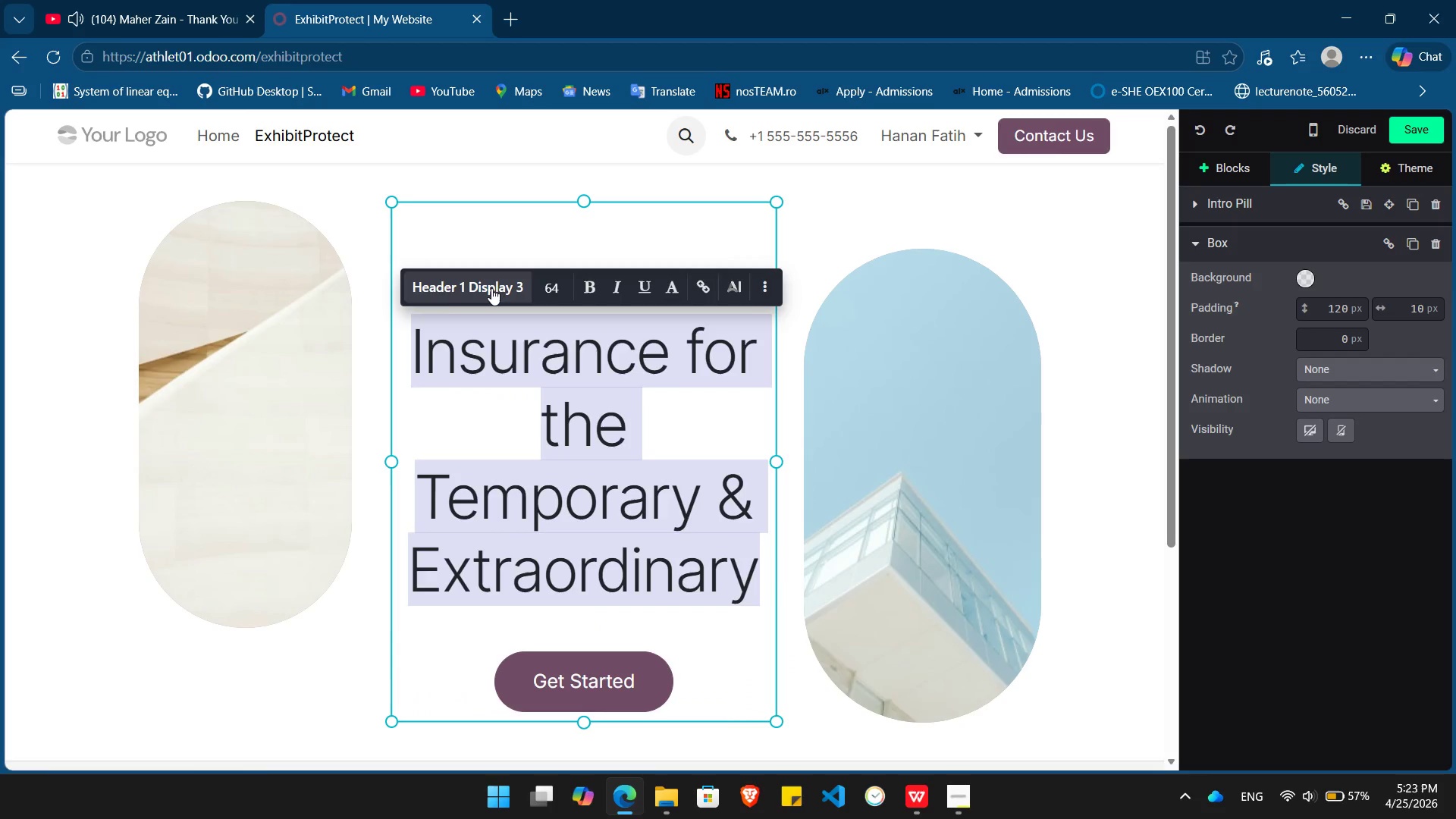 
left_click([491, 288])
 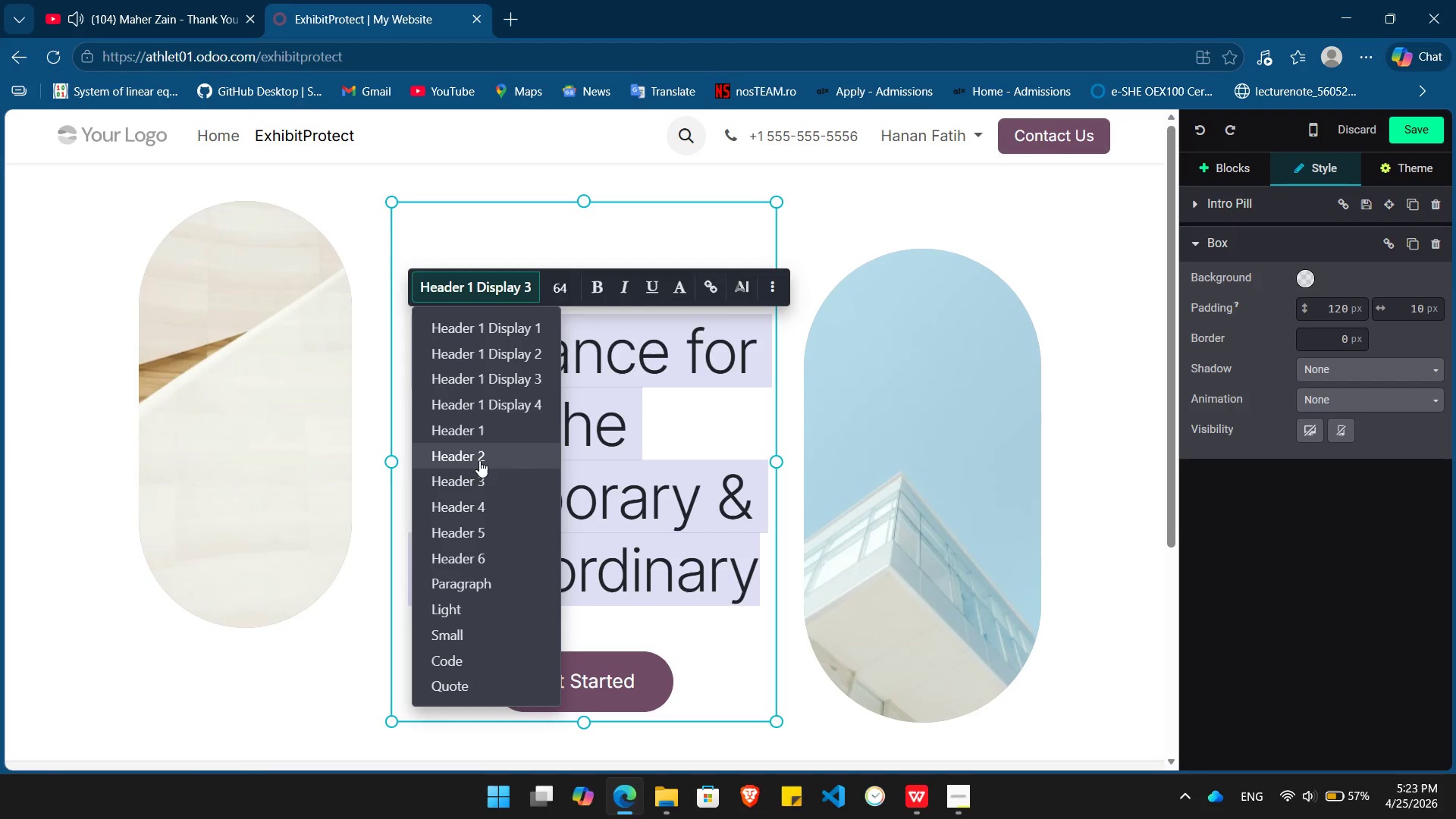 
left_click([479, 460])
 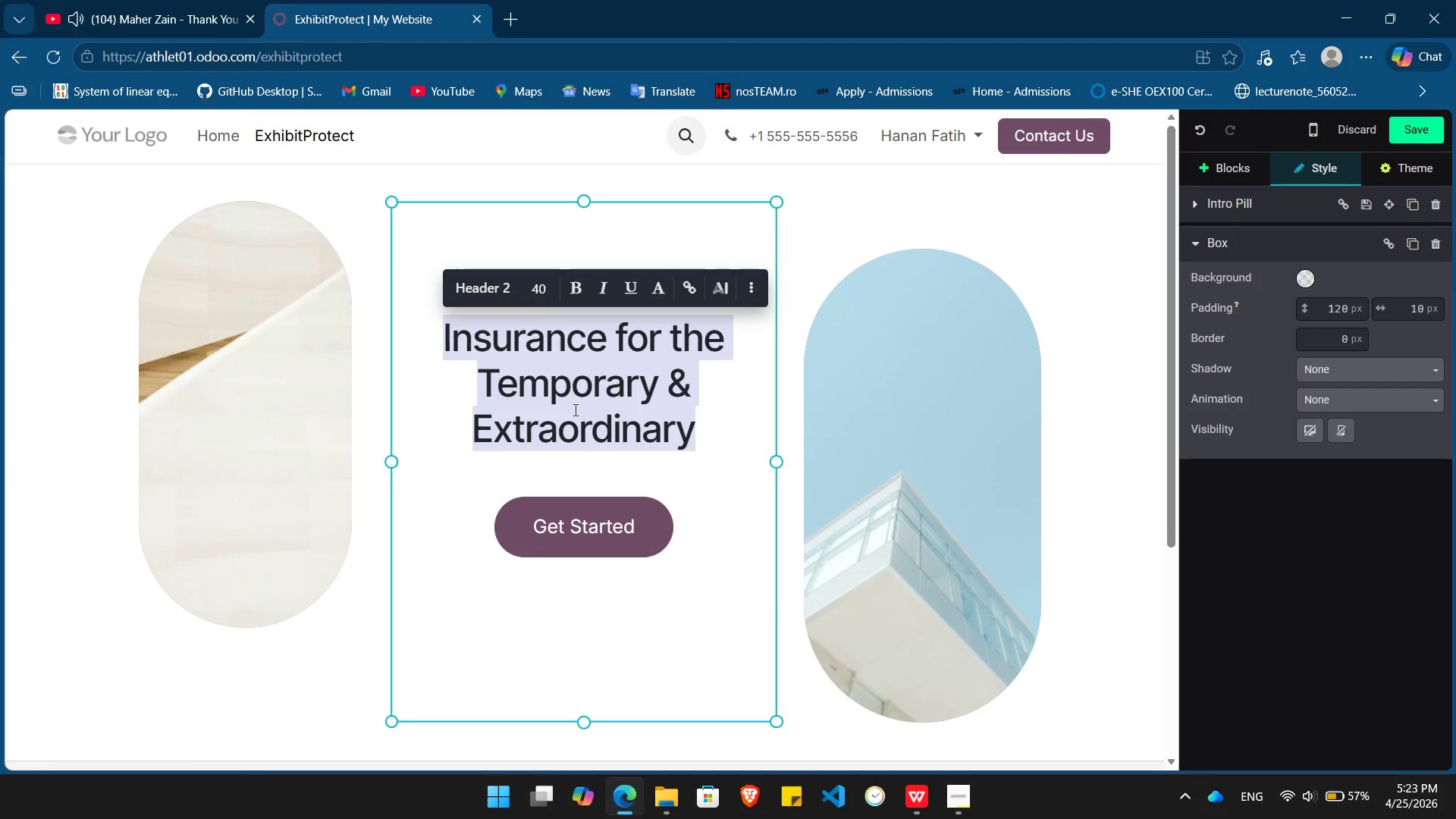 
key(Control+Z)
 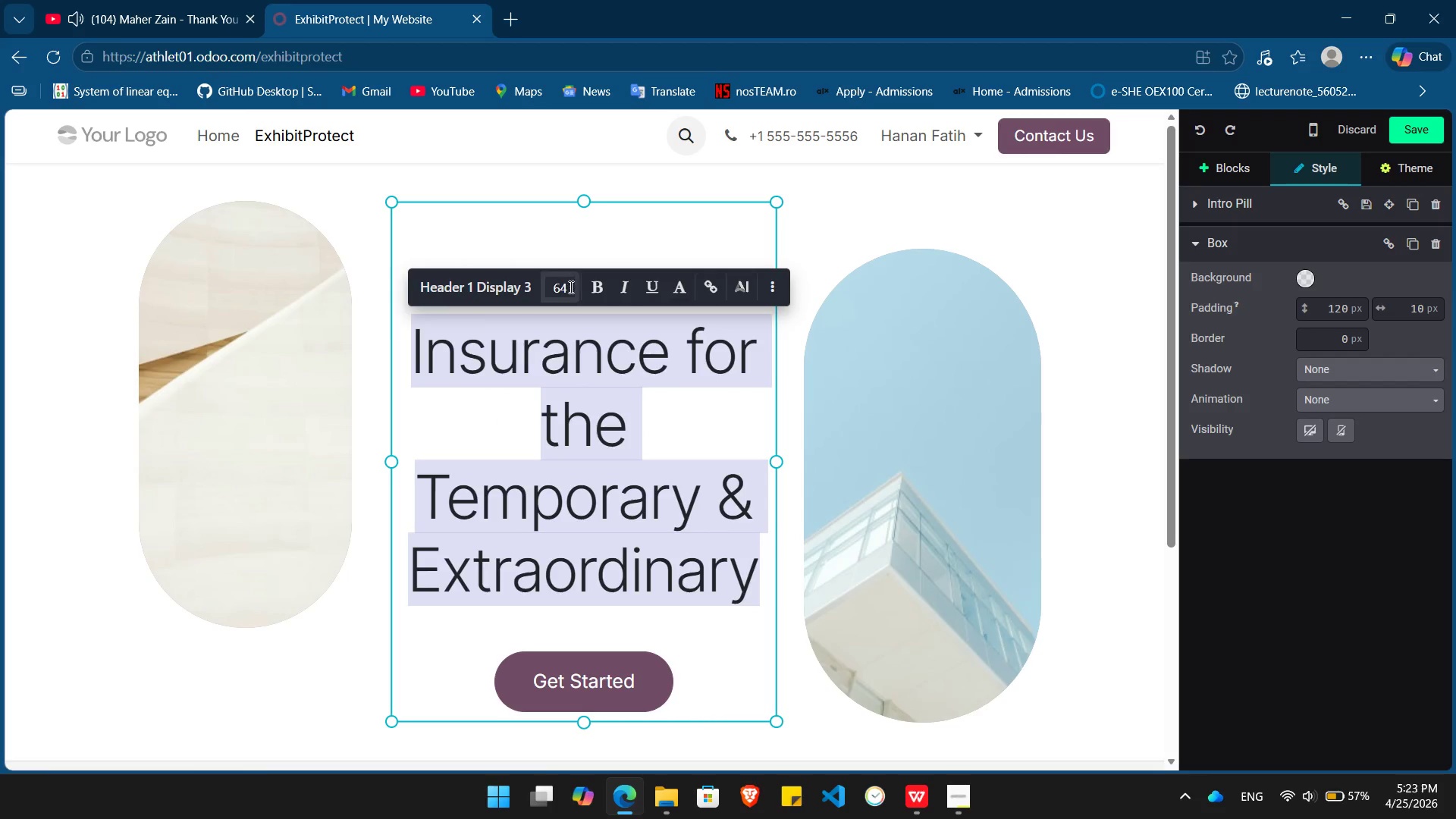 
left_click([570, 292])
 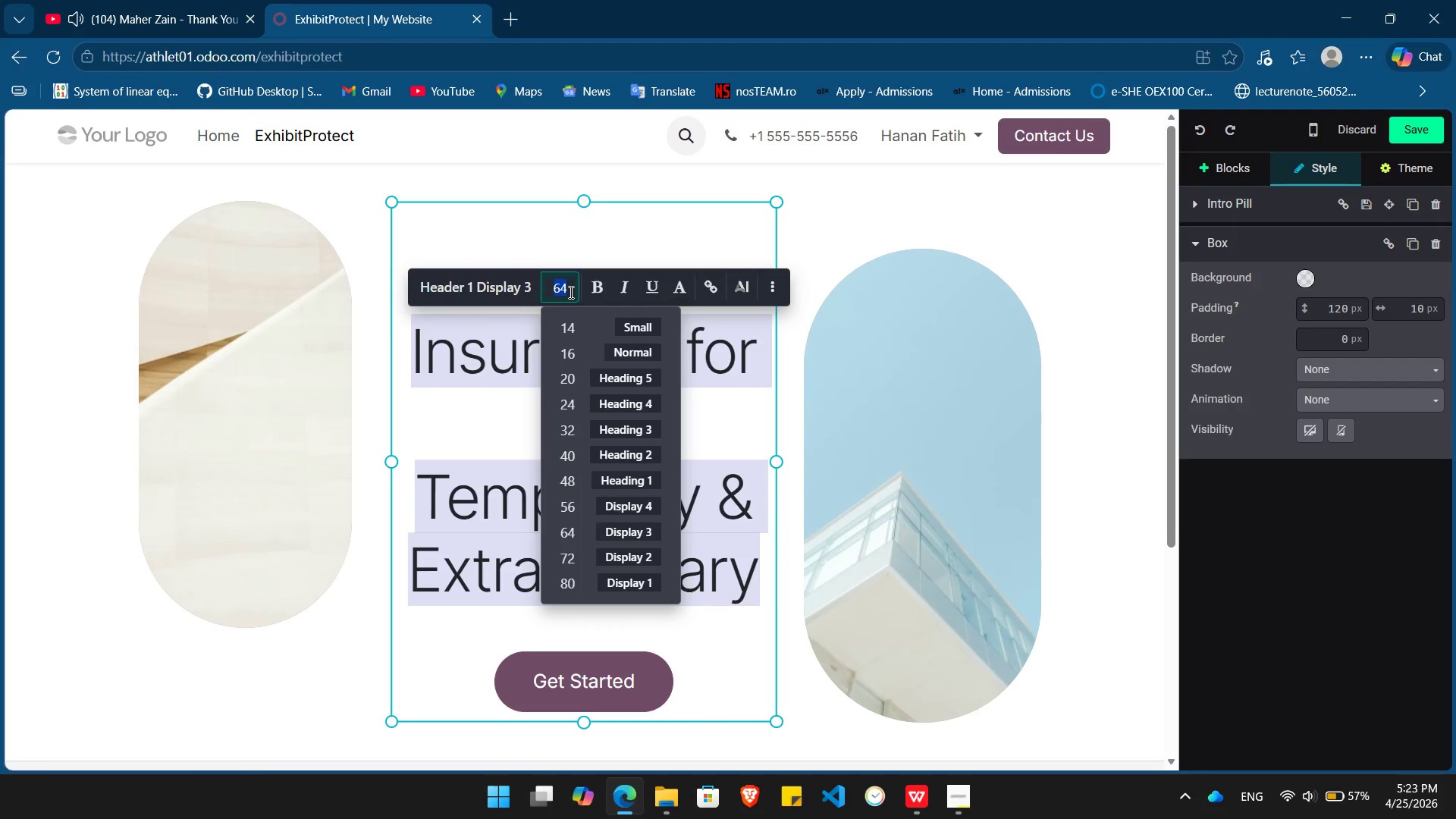 
key(Numpad5)
 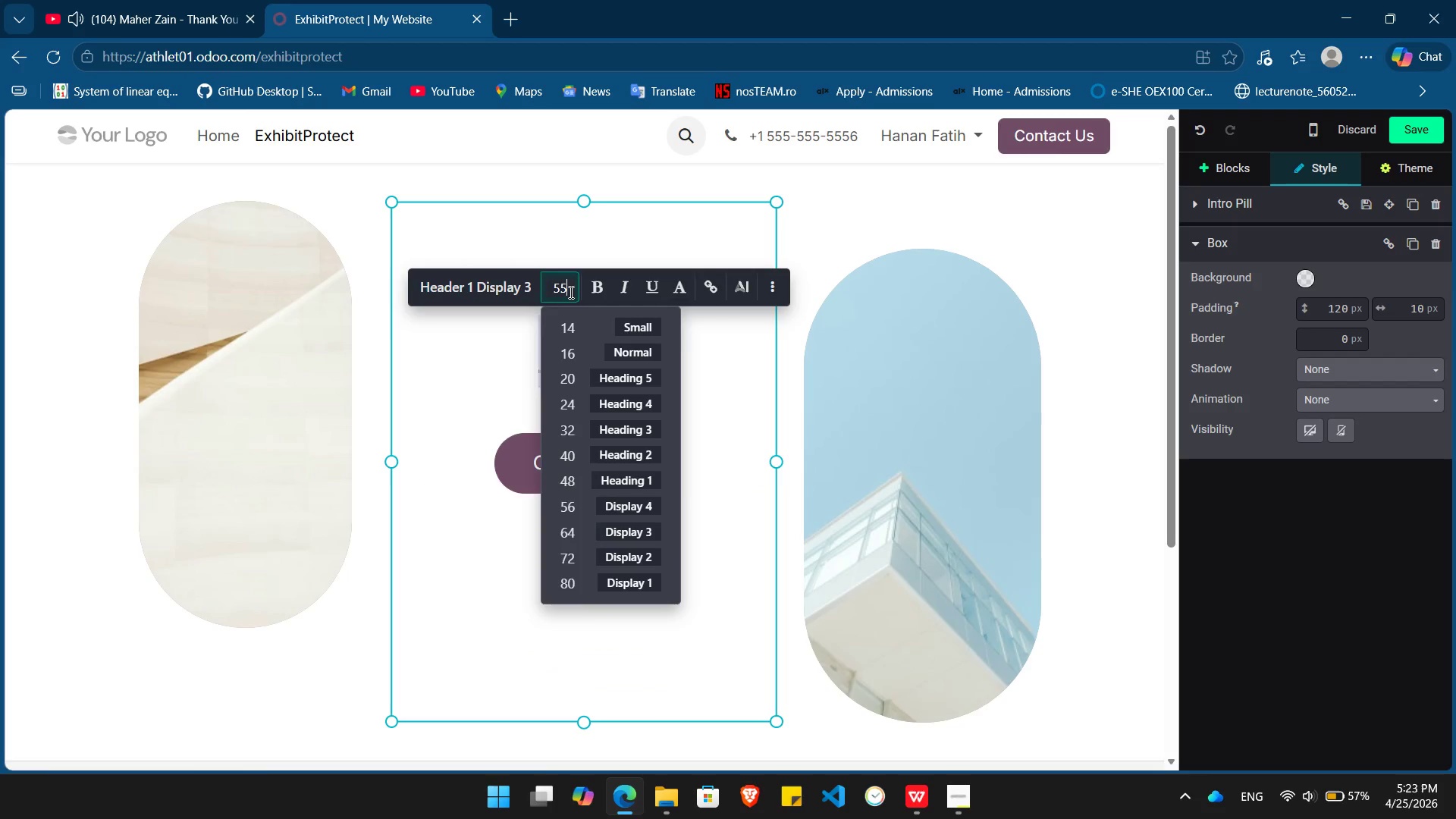 
key(Numpad5)
 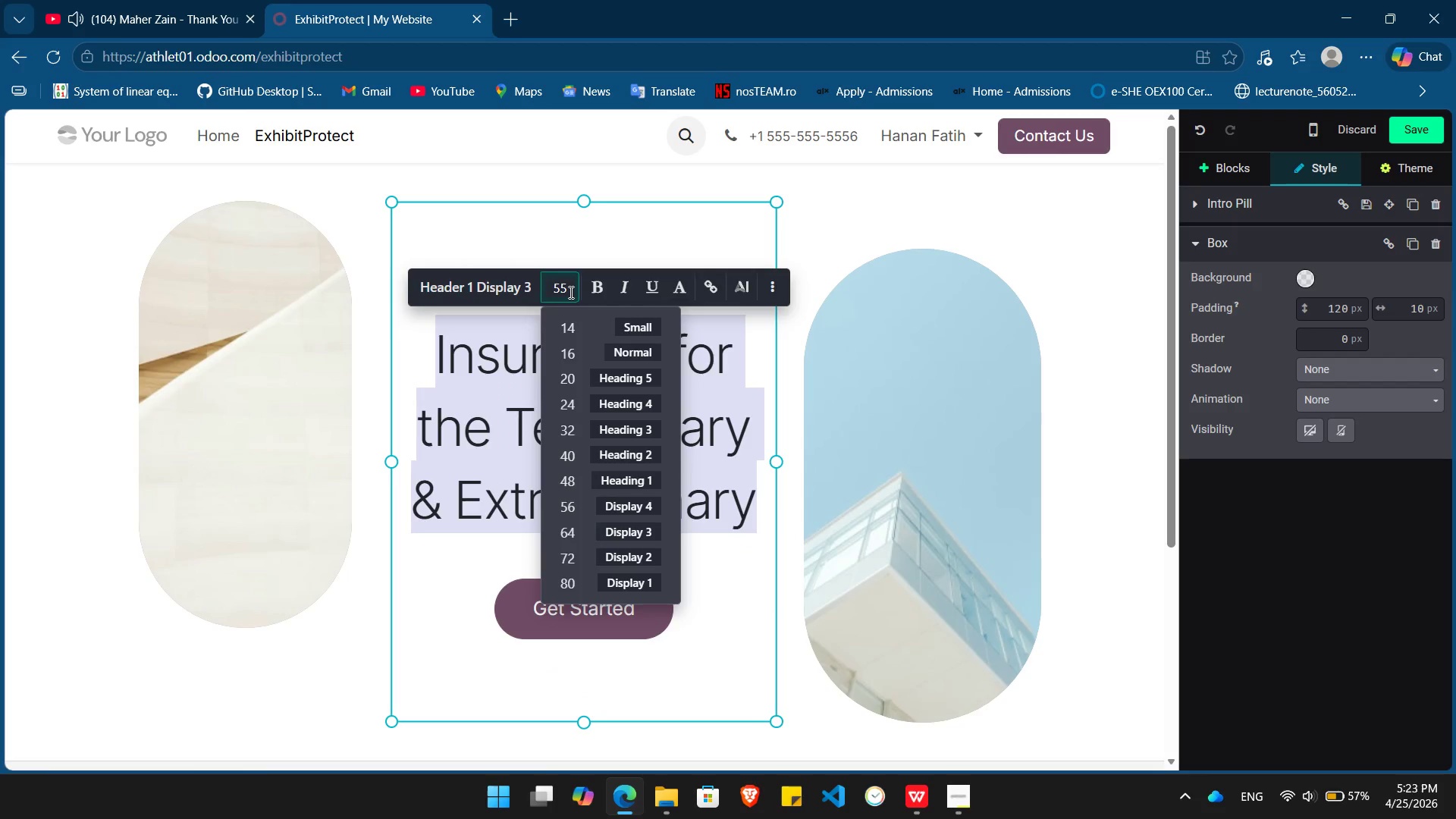 
key(Backspace)
 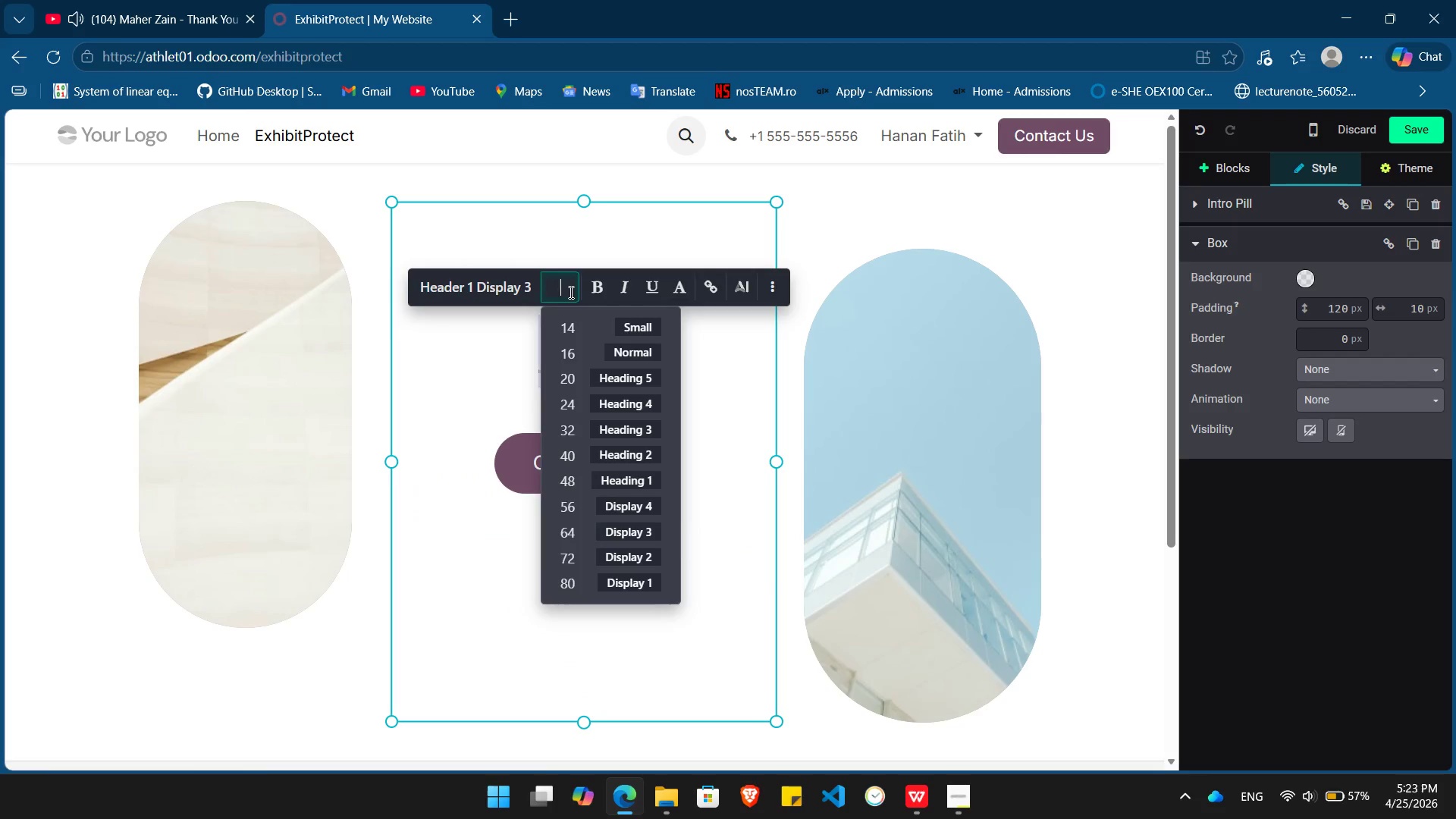 
key(Backspace)
 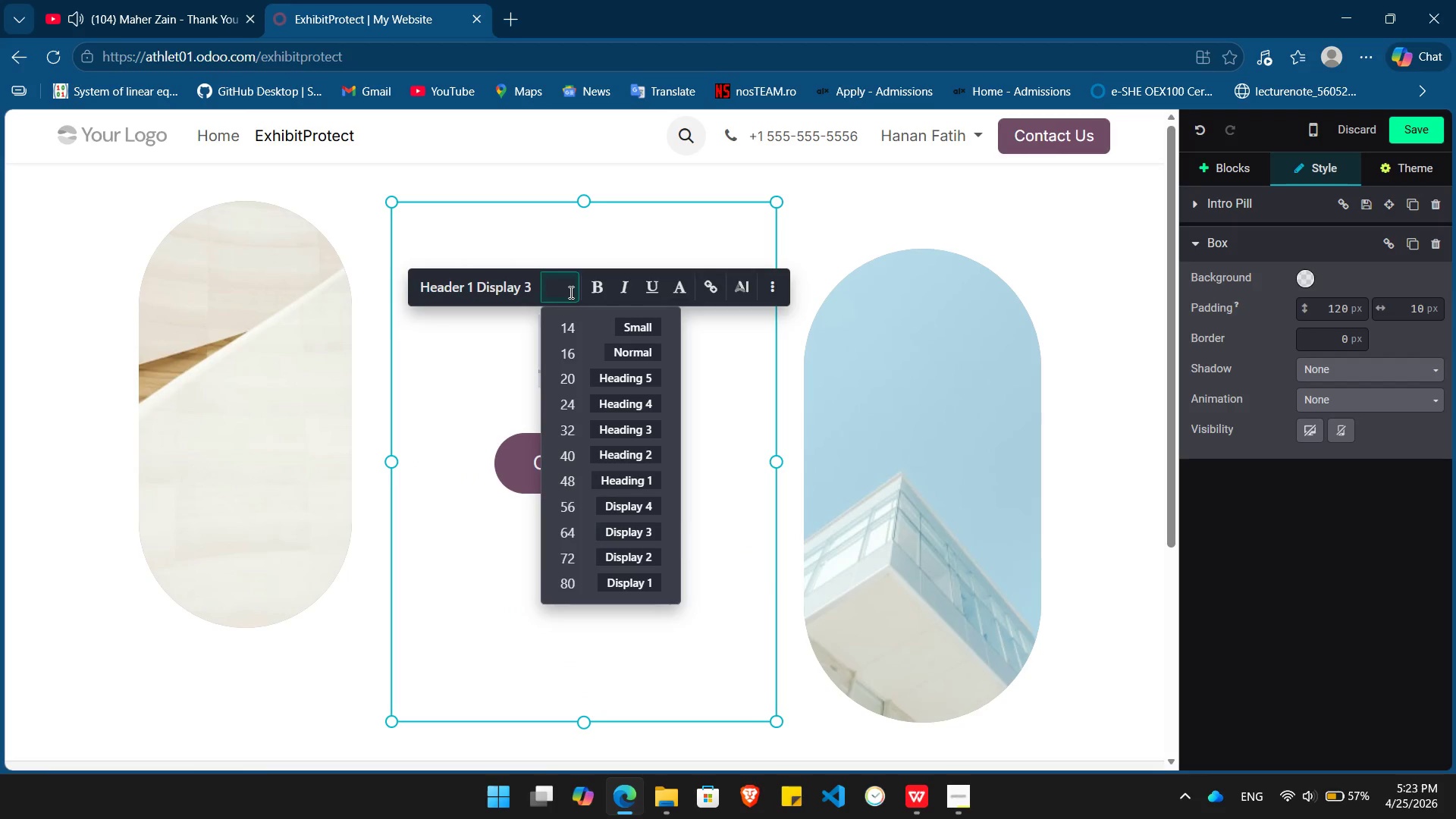 
key(Numpad6)
 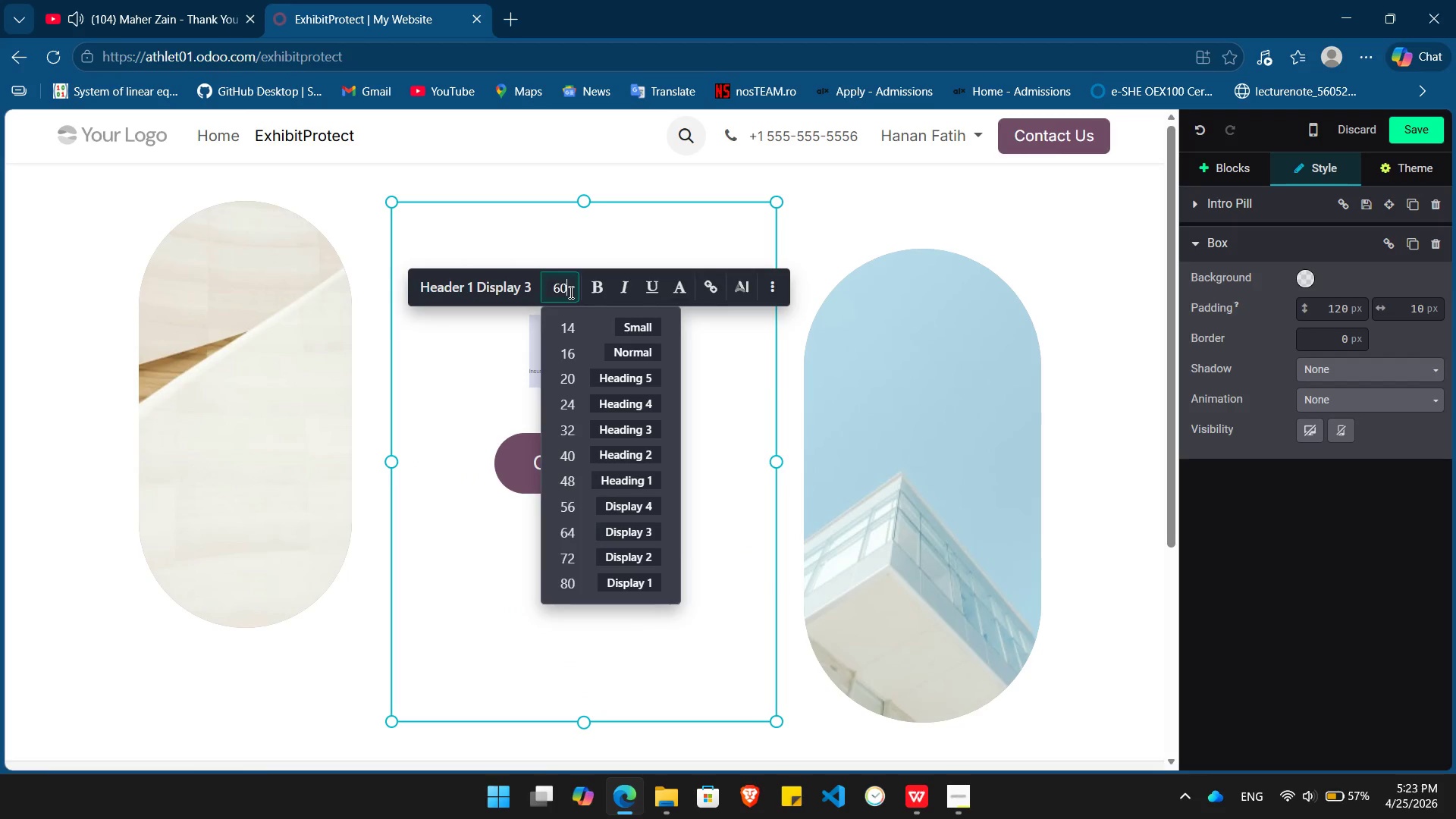 
key(Numpad0)
 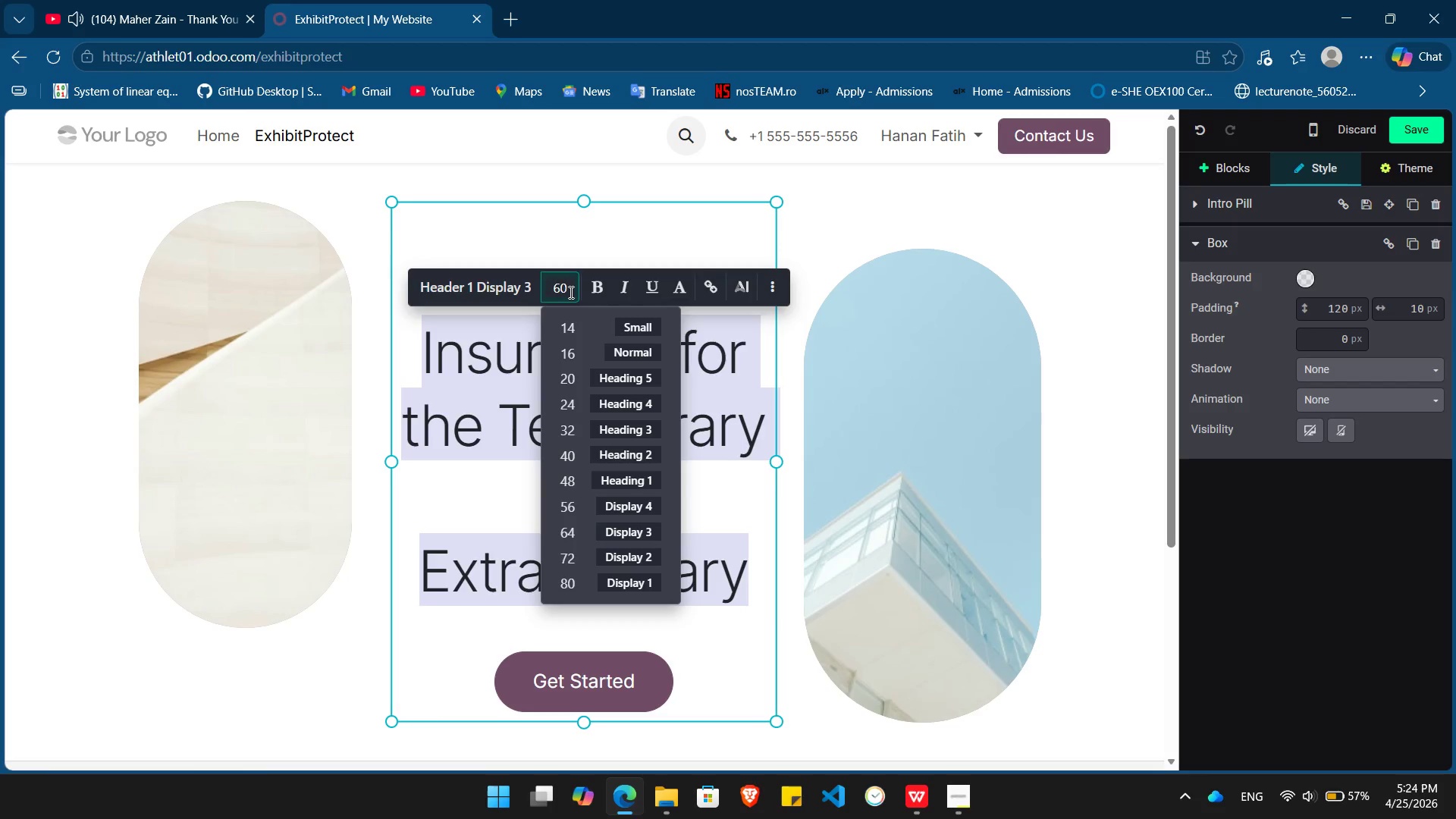 
key(Backspace)
 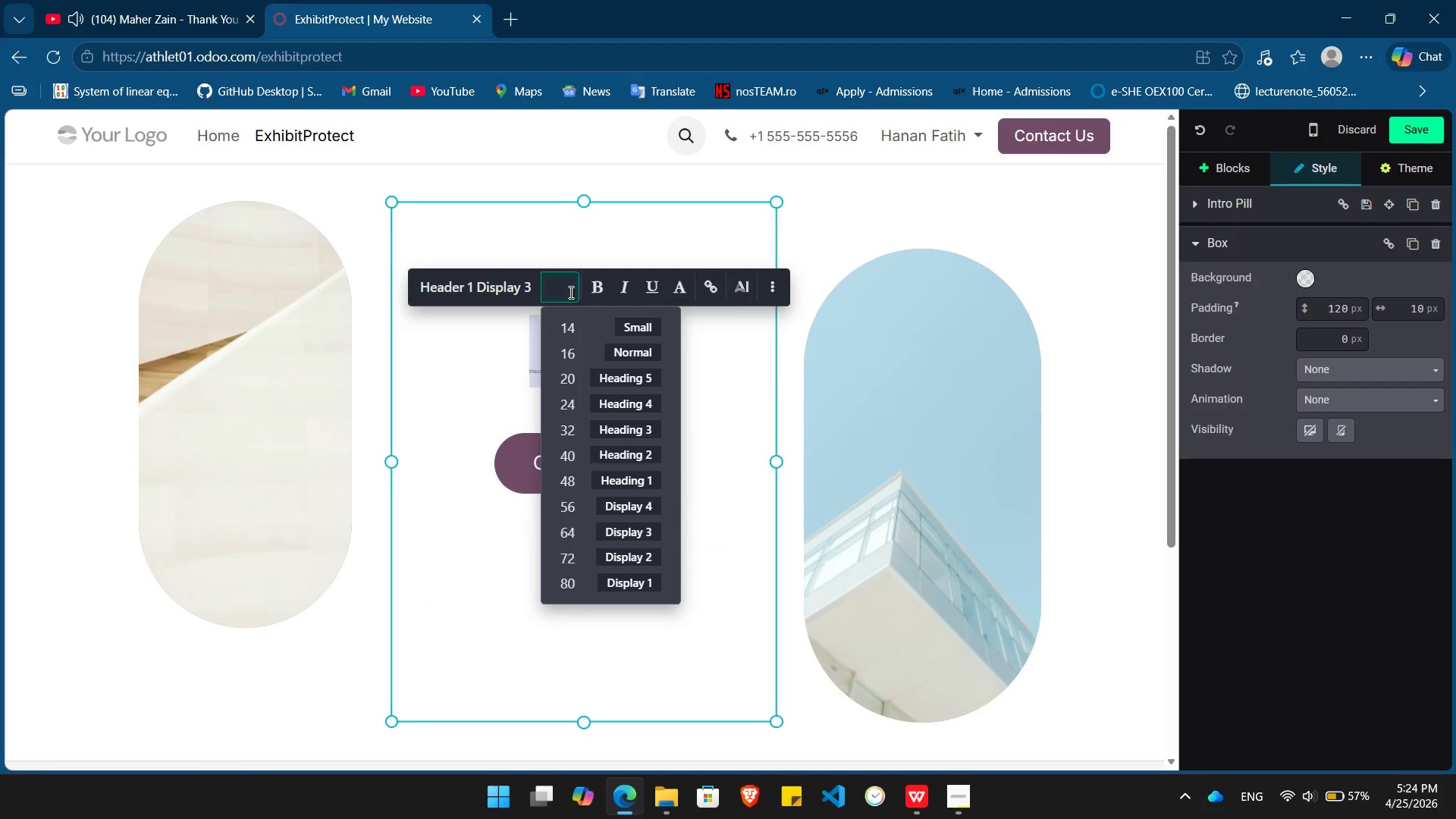 
key(Backspace)
 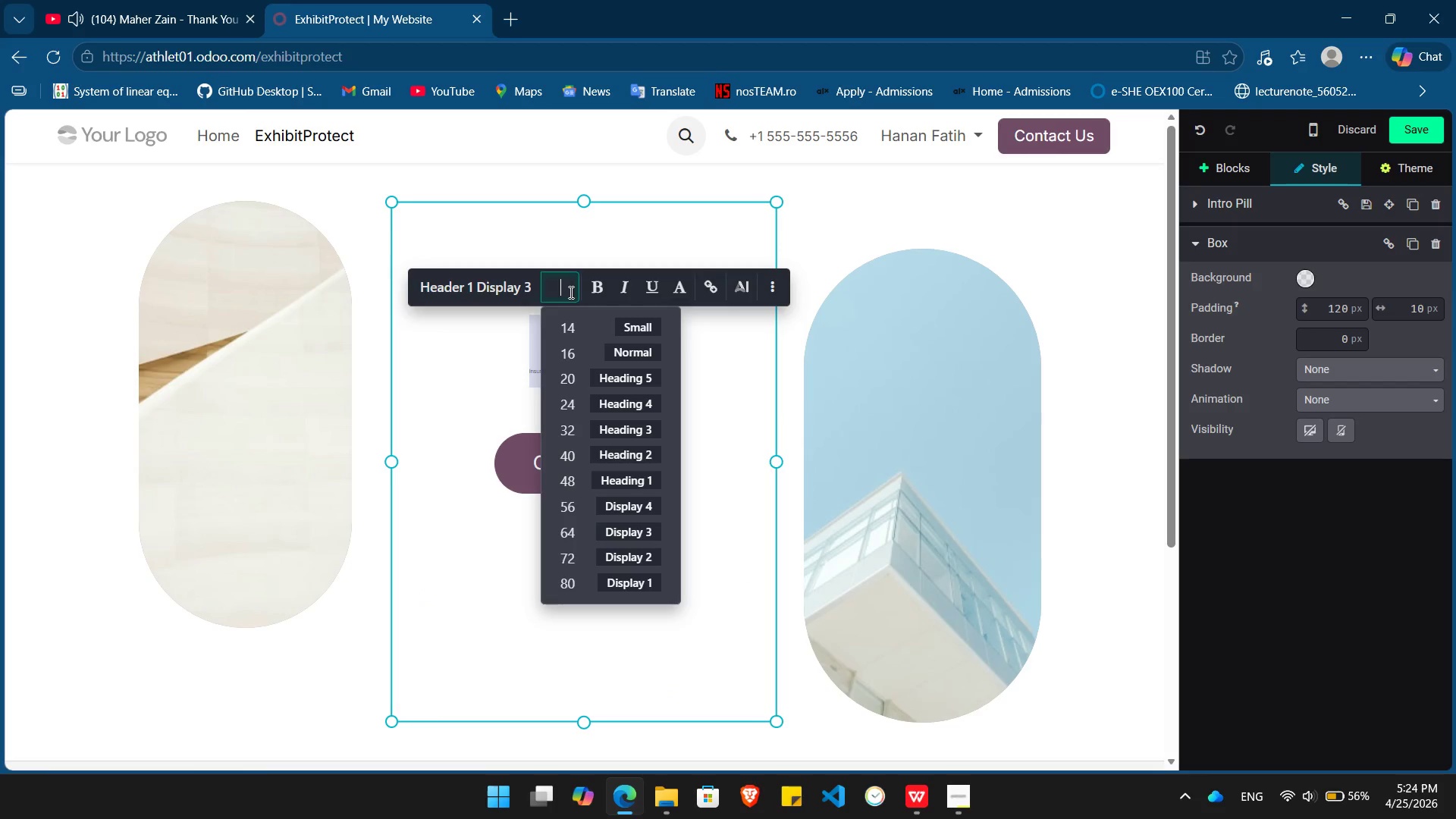 
key(Numpad5)
 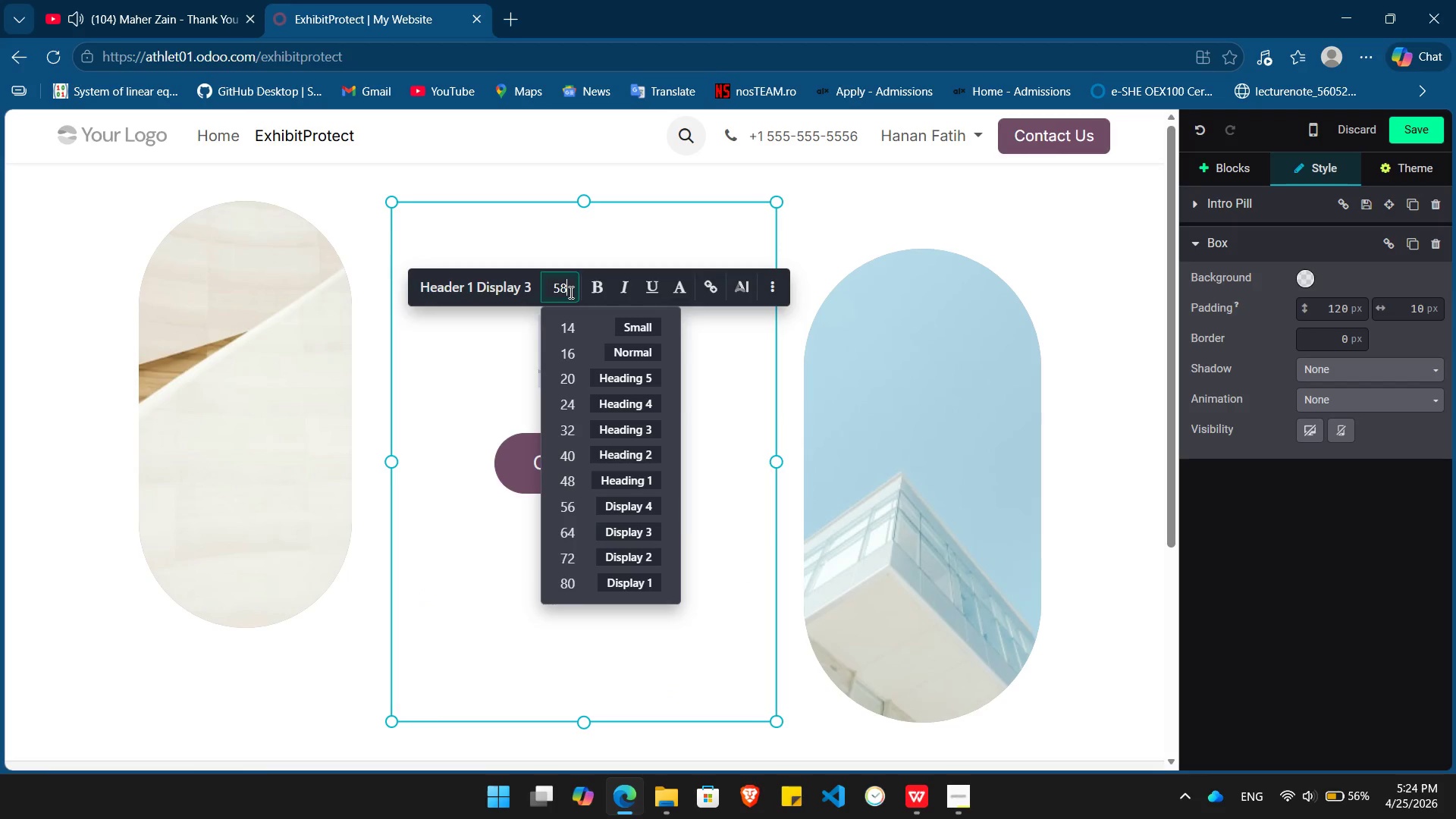 
key(Numpad8)
 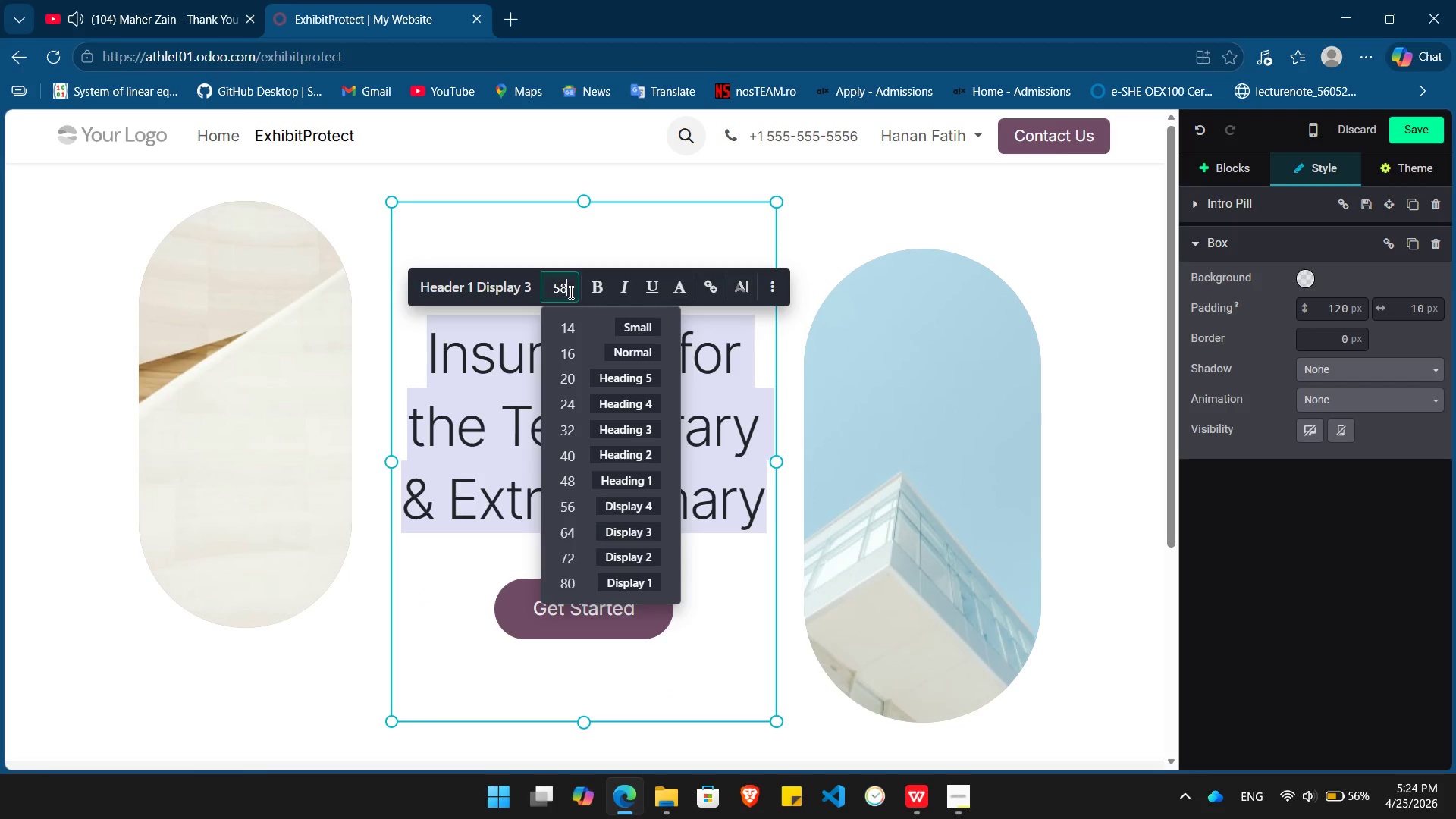 
key(Backspace)
 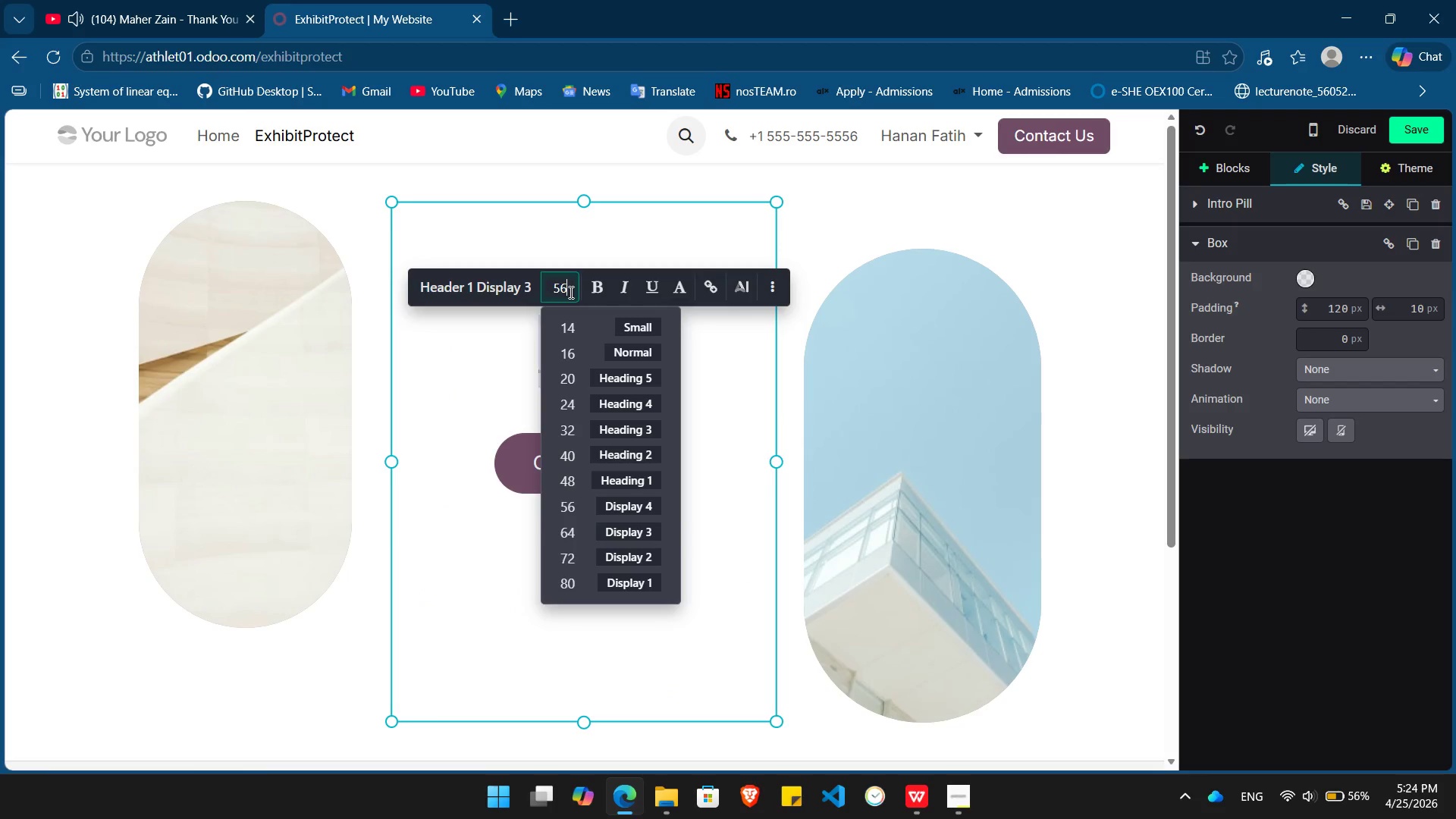 
key(Numpad6)
 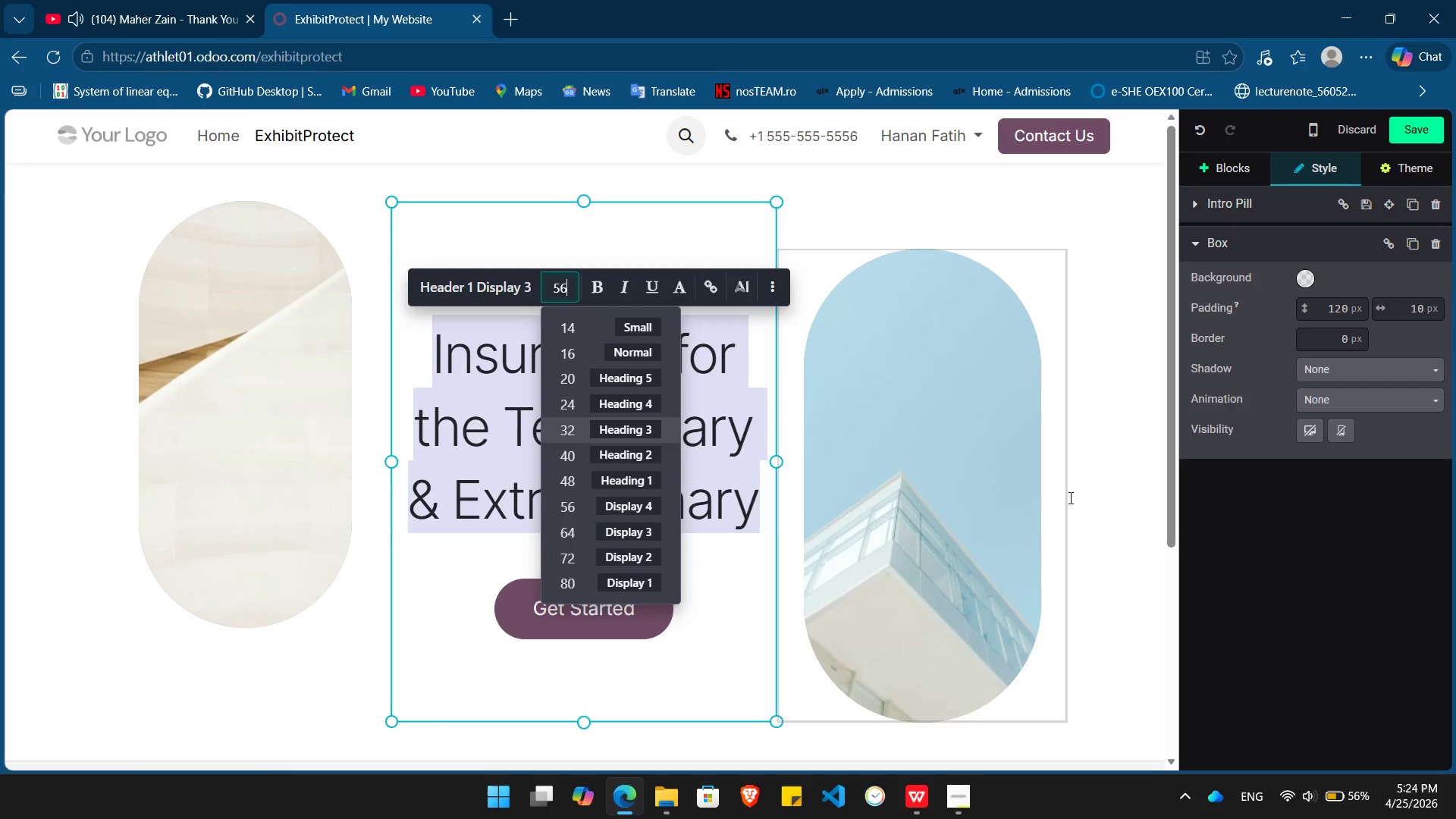 
left_click([1094, 497])
 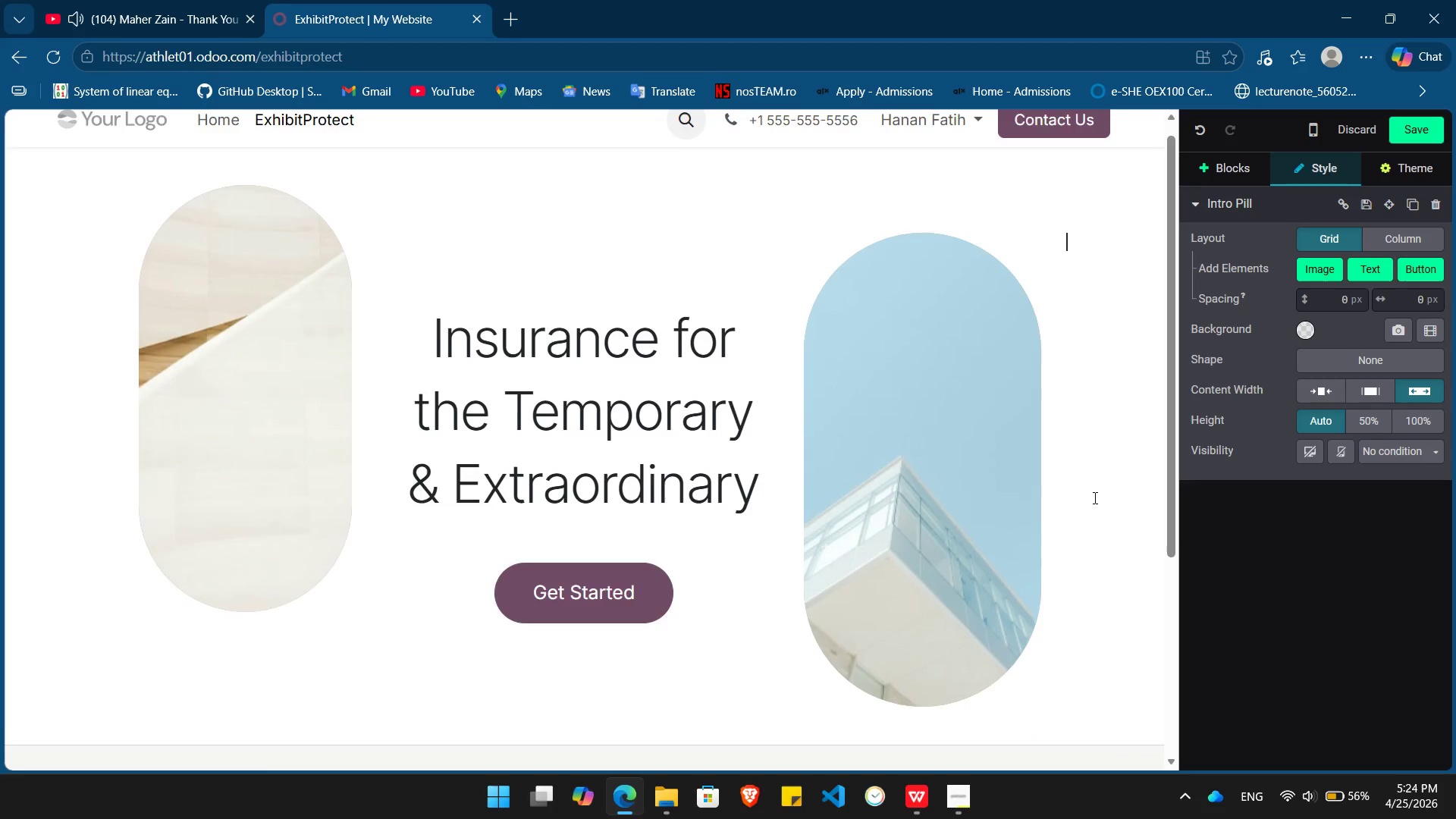 
wait(9.61)
 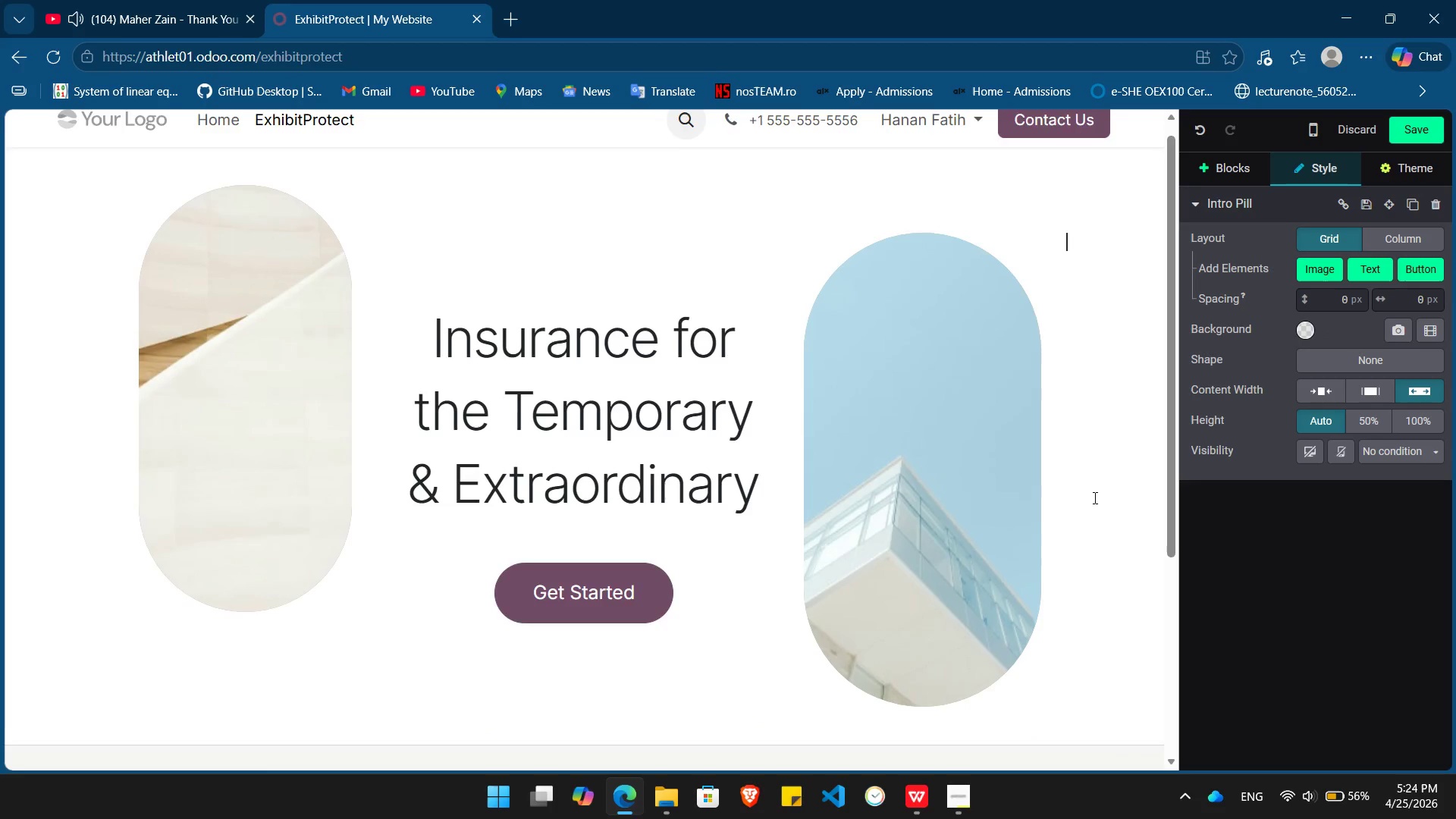 
left_click([996, 323])
 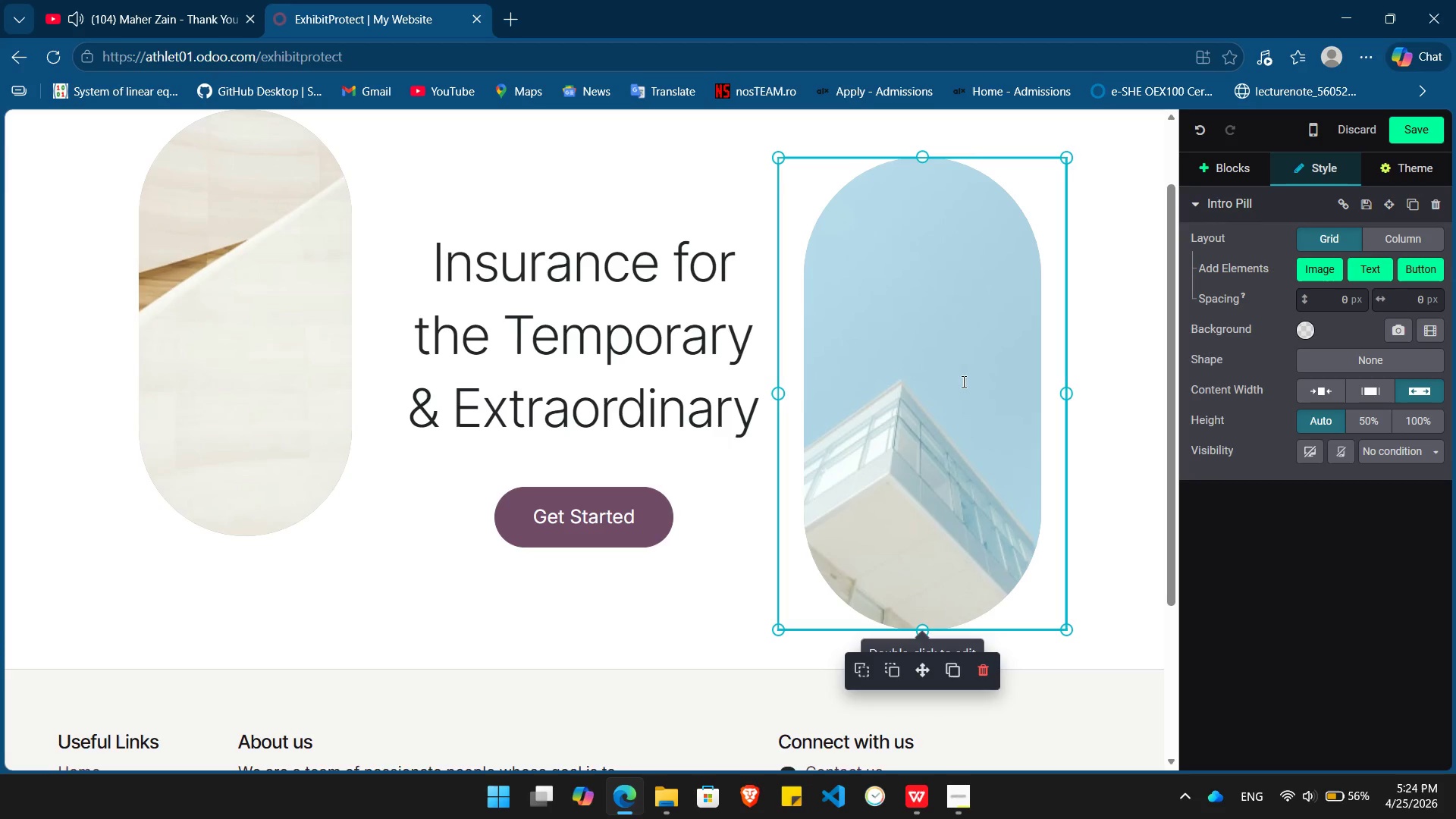 
double_click([959, 381])
 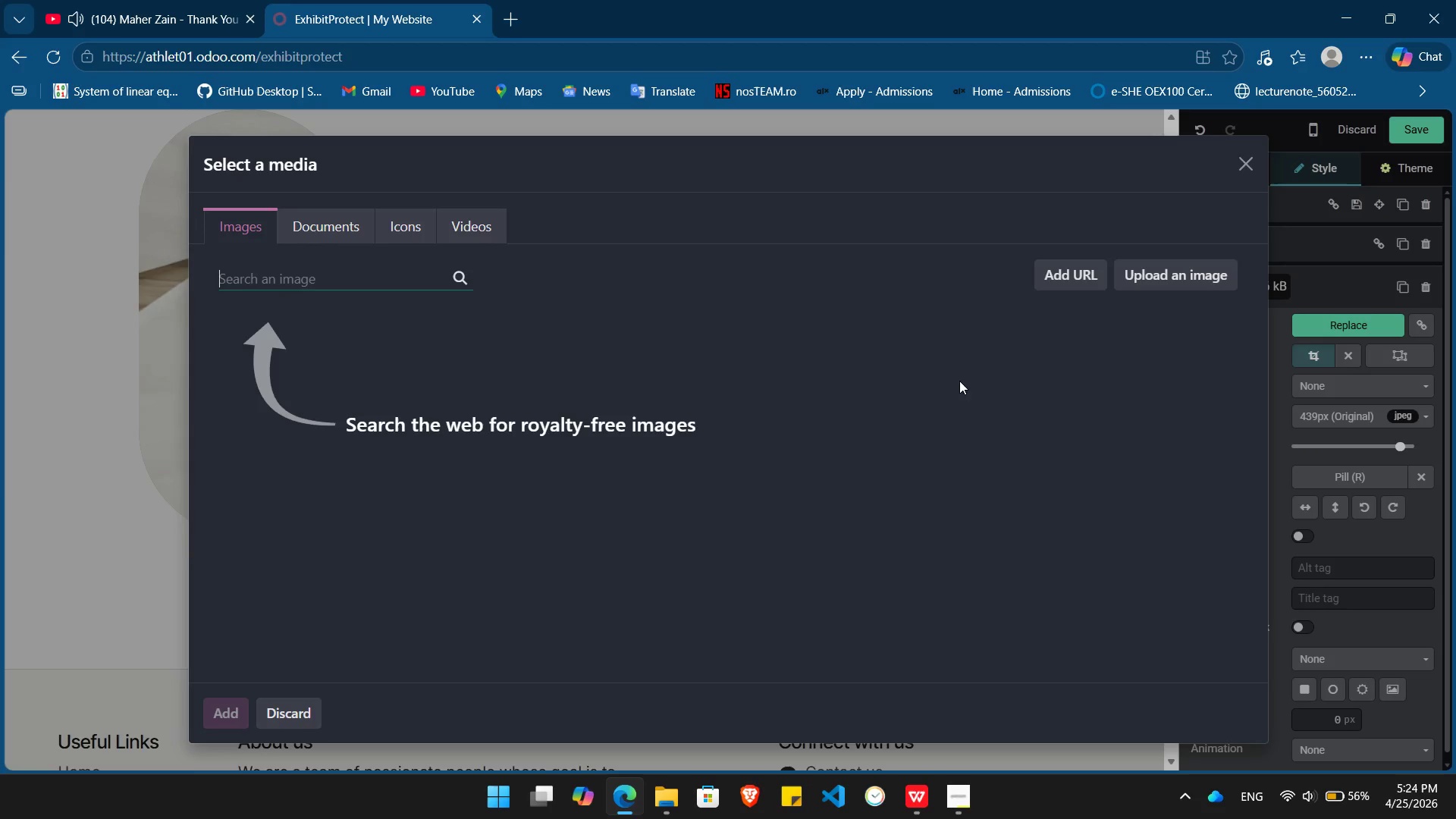 
wait(11.22)
 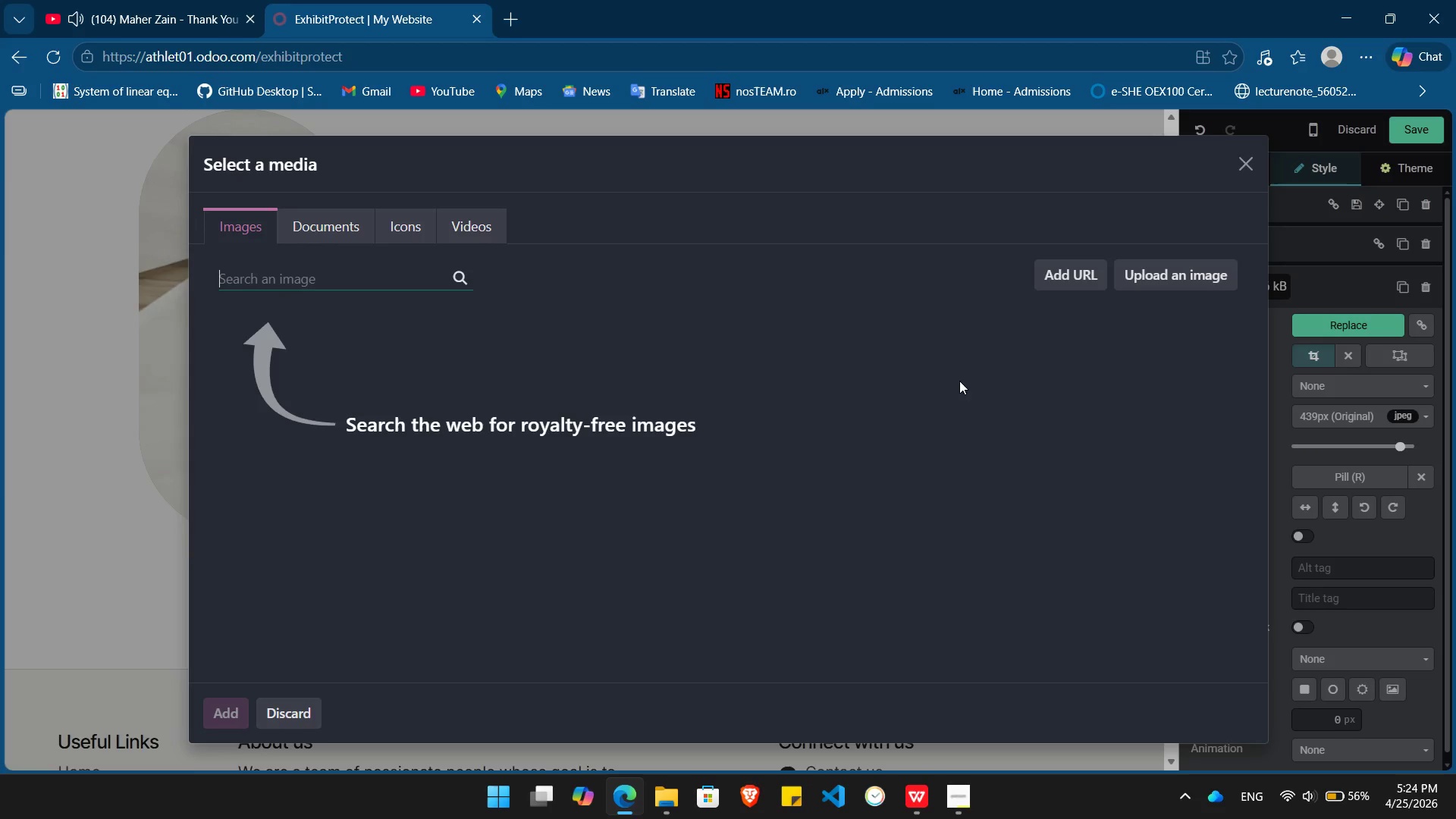 
key(Escape)
 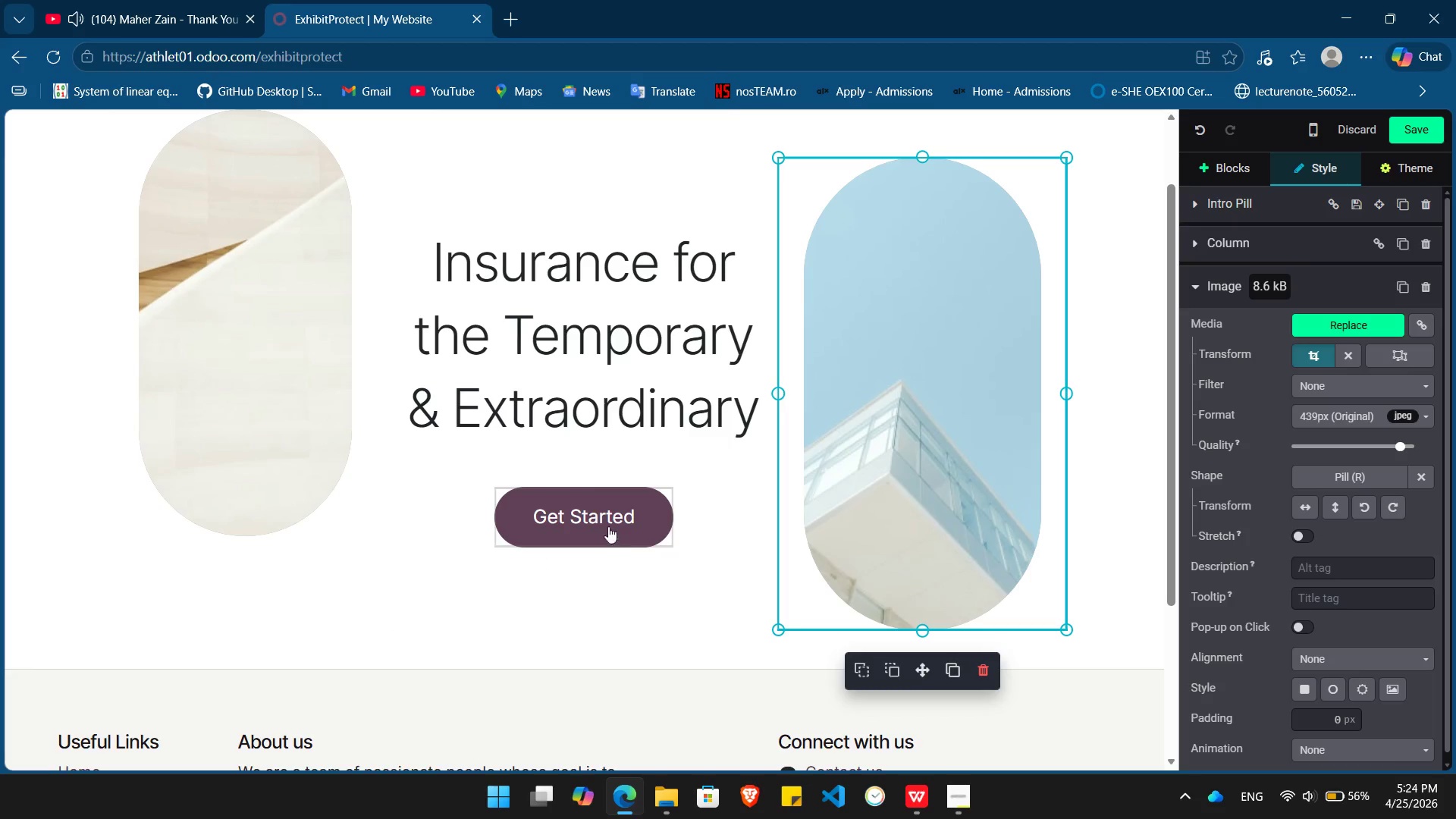 
left_click([607, 520])
 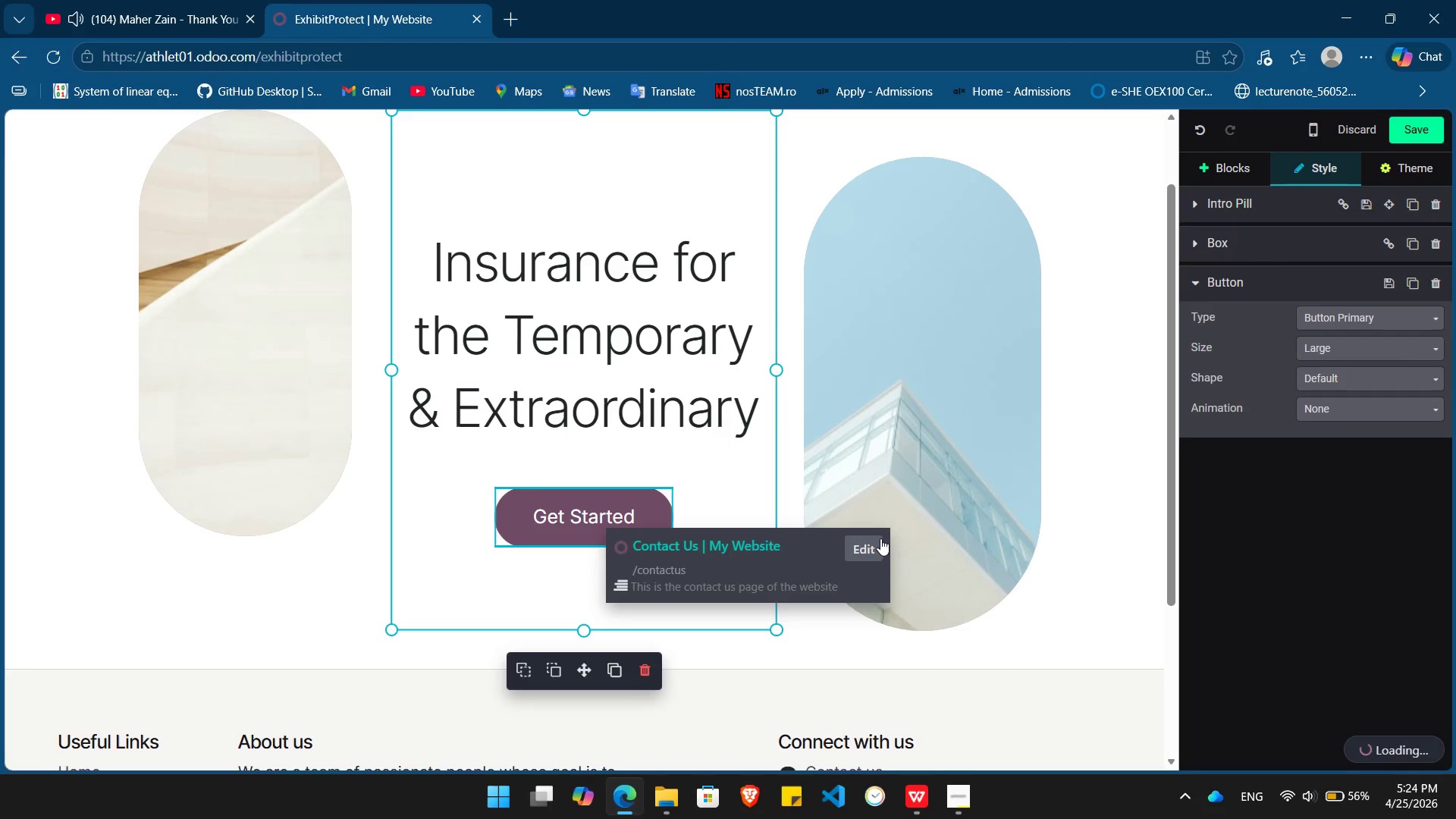 
left_click([863, 552])
 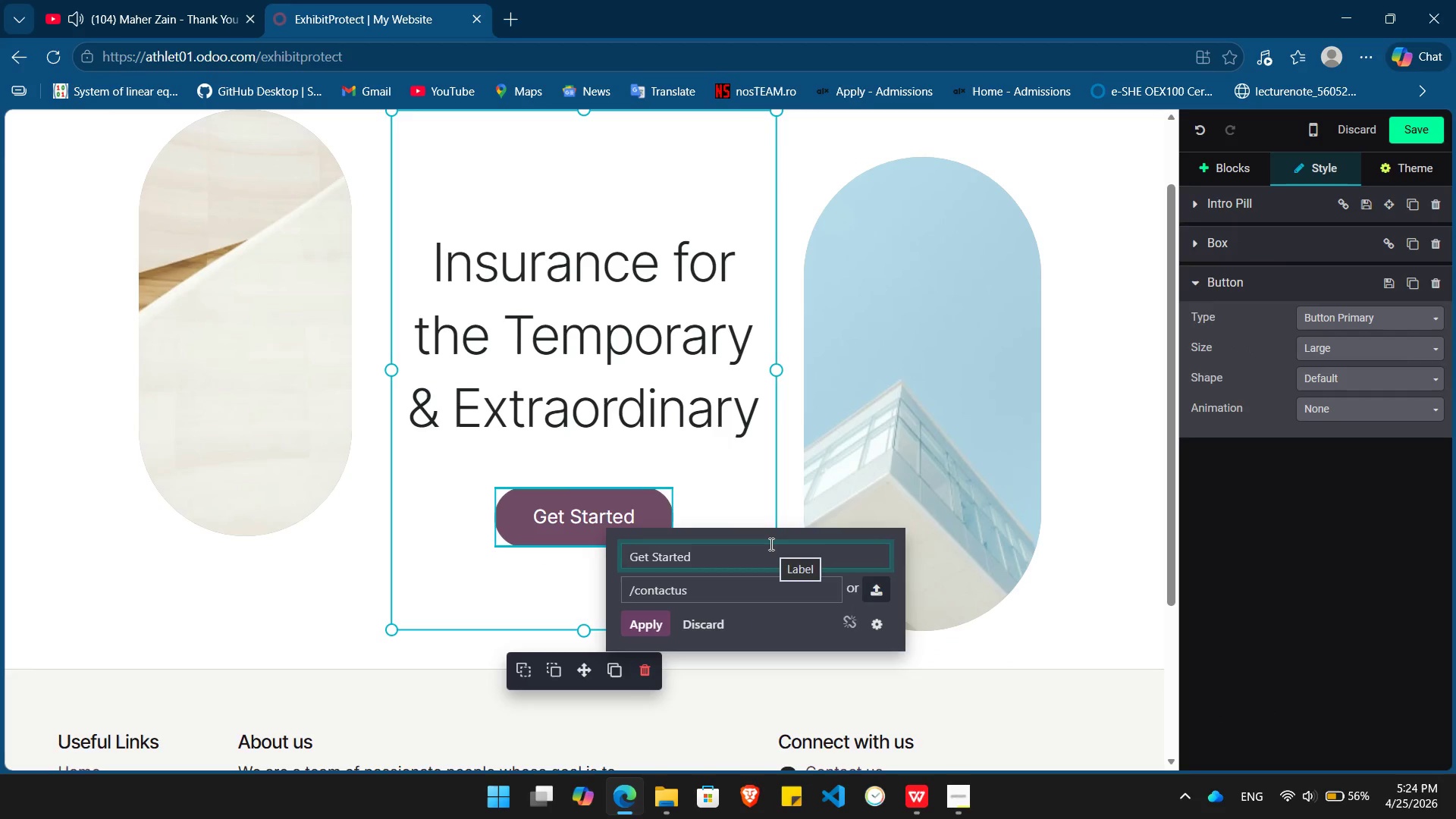 
hold_key(key=Backspace, duration=0.73)
 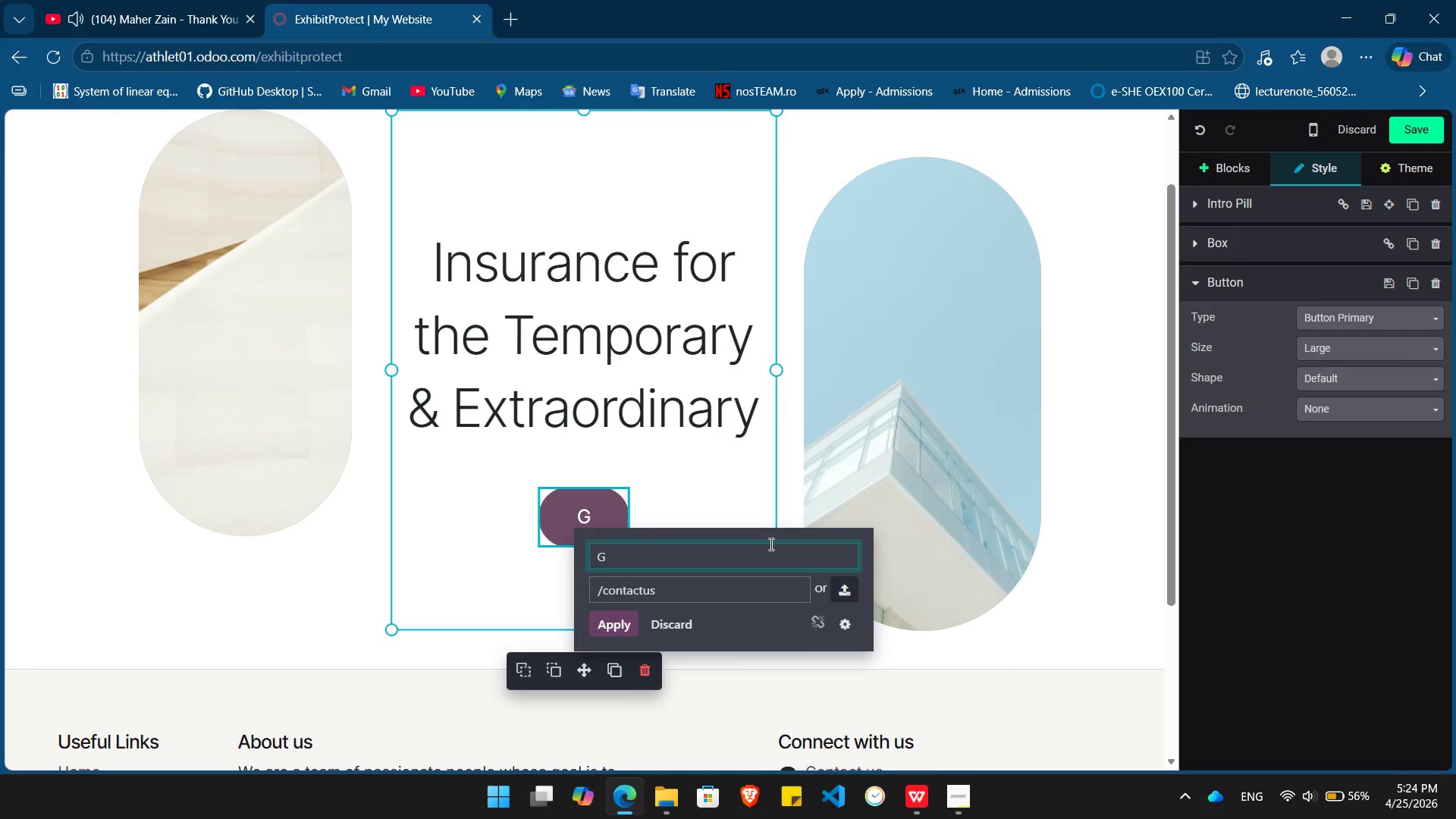 
key(Backspace)
key(Backspace)
type(Get My Checklist)
 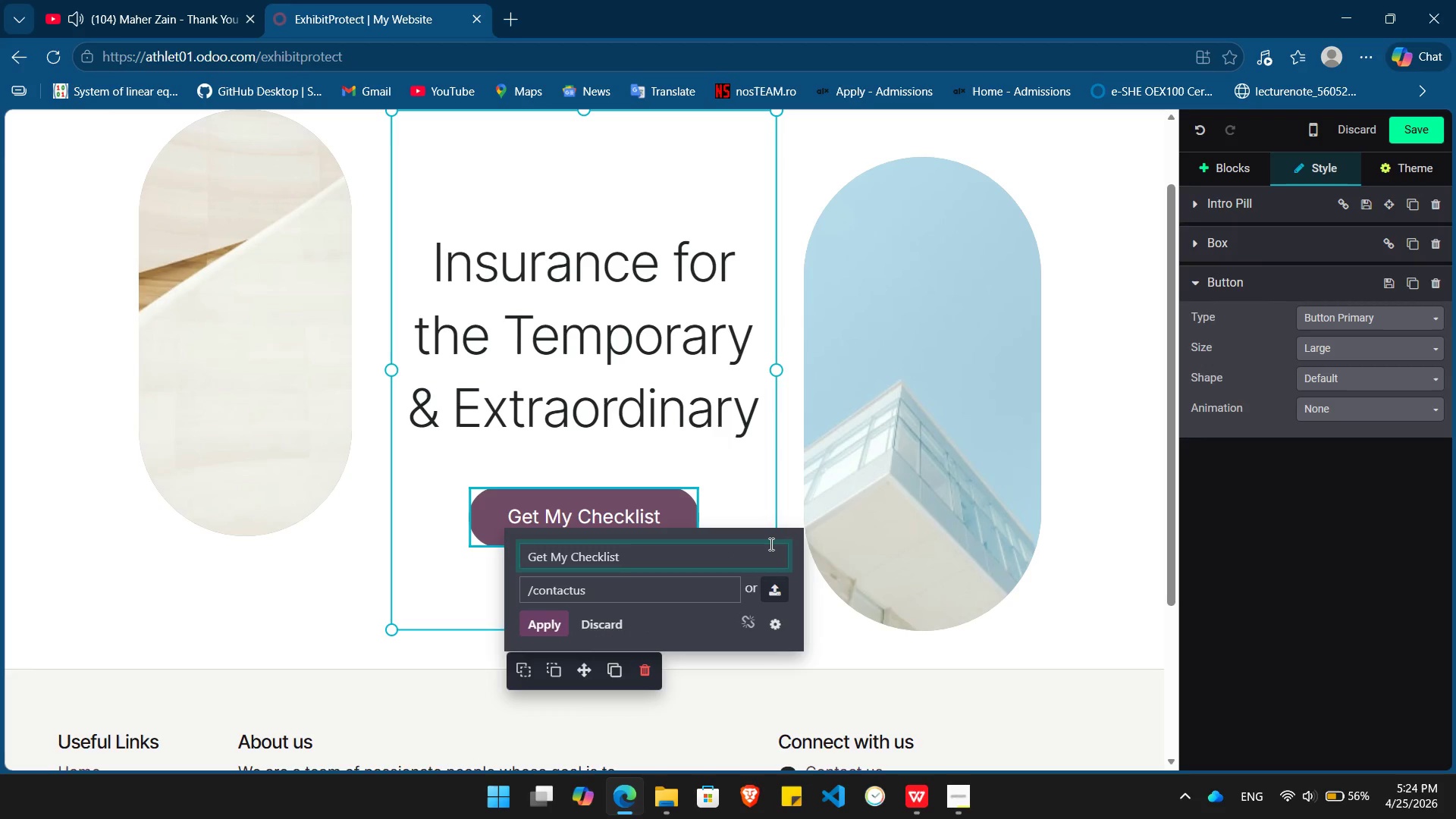 
key(Enter)
 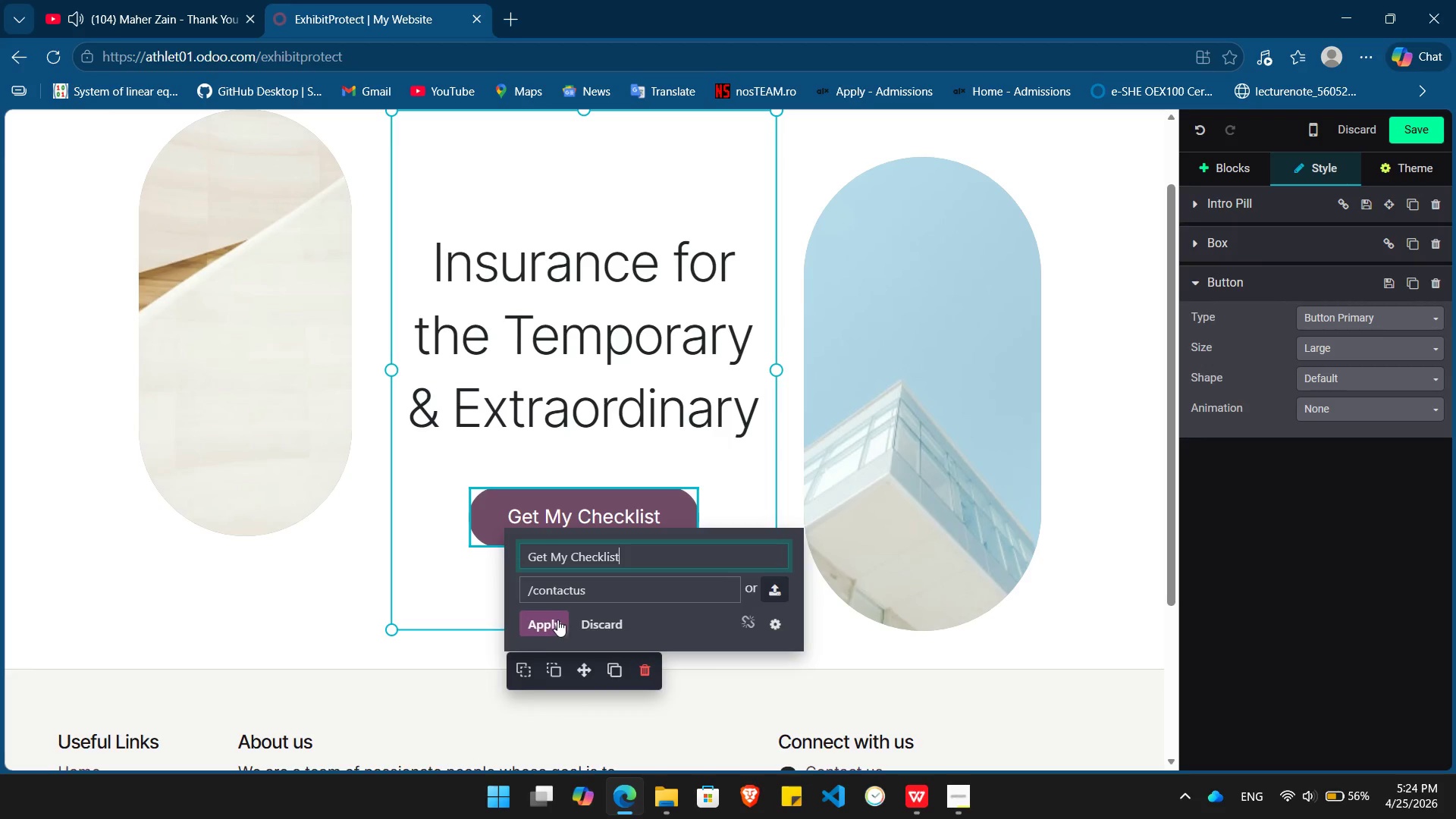 
left_click([541, 620])
 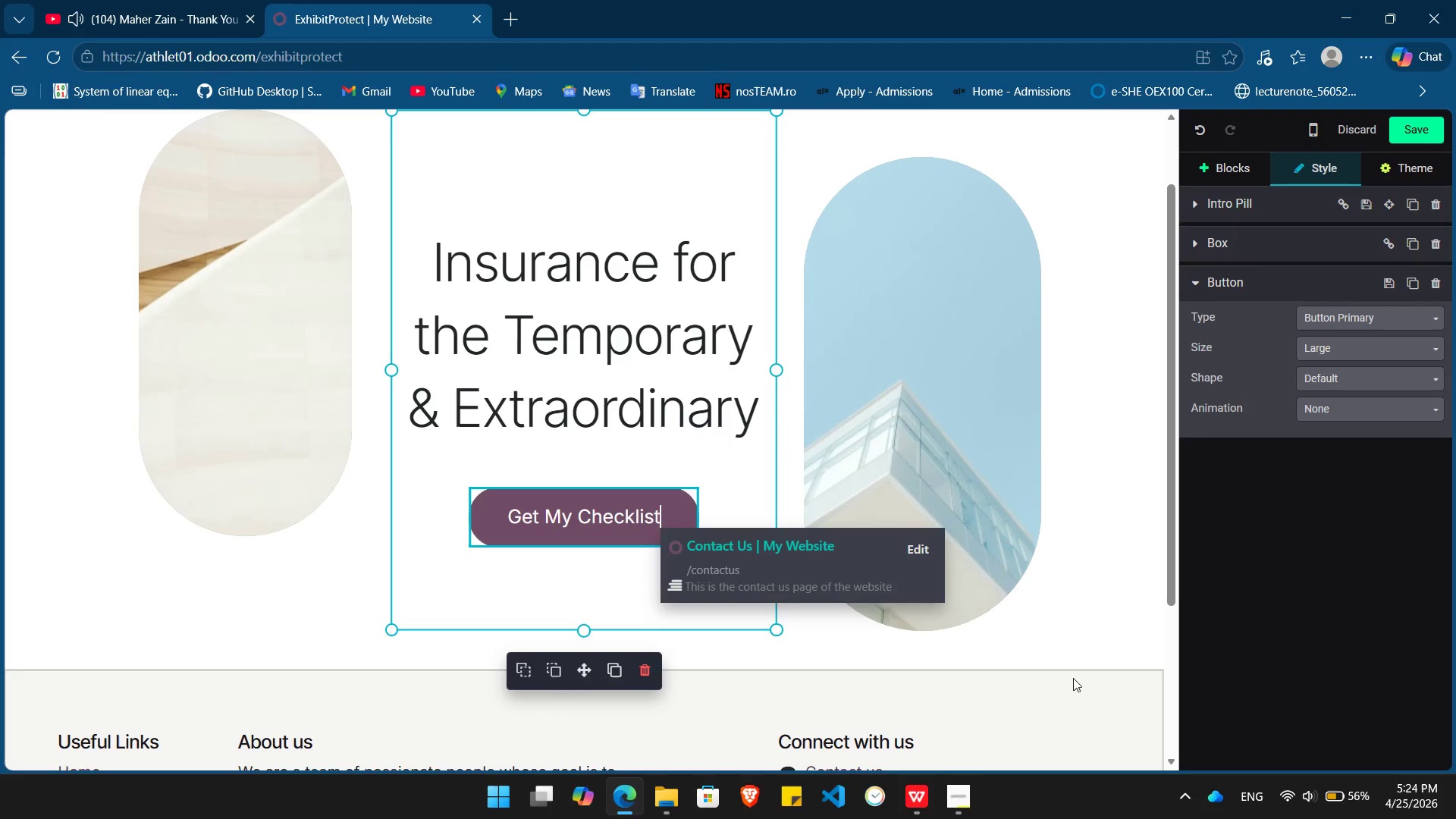 
left_click([1074, 681])
 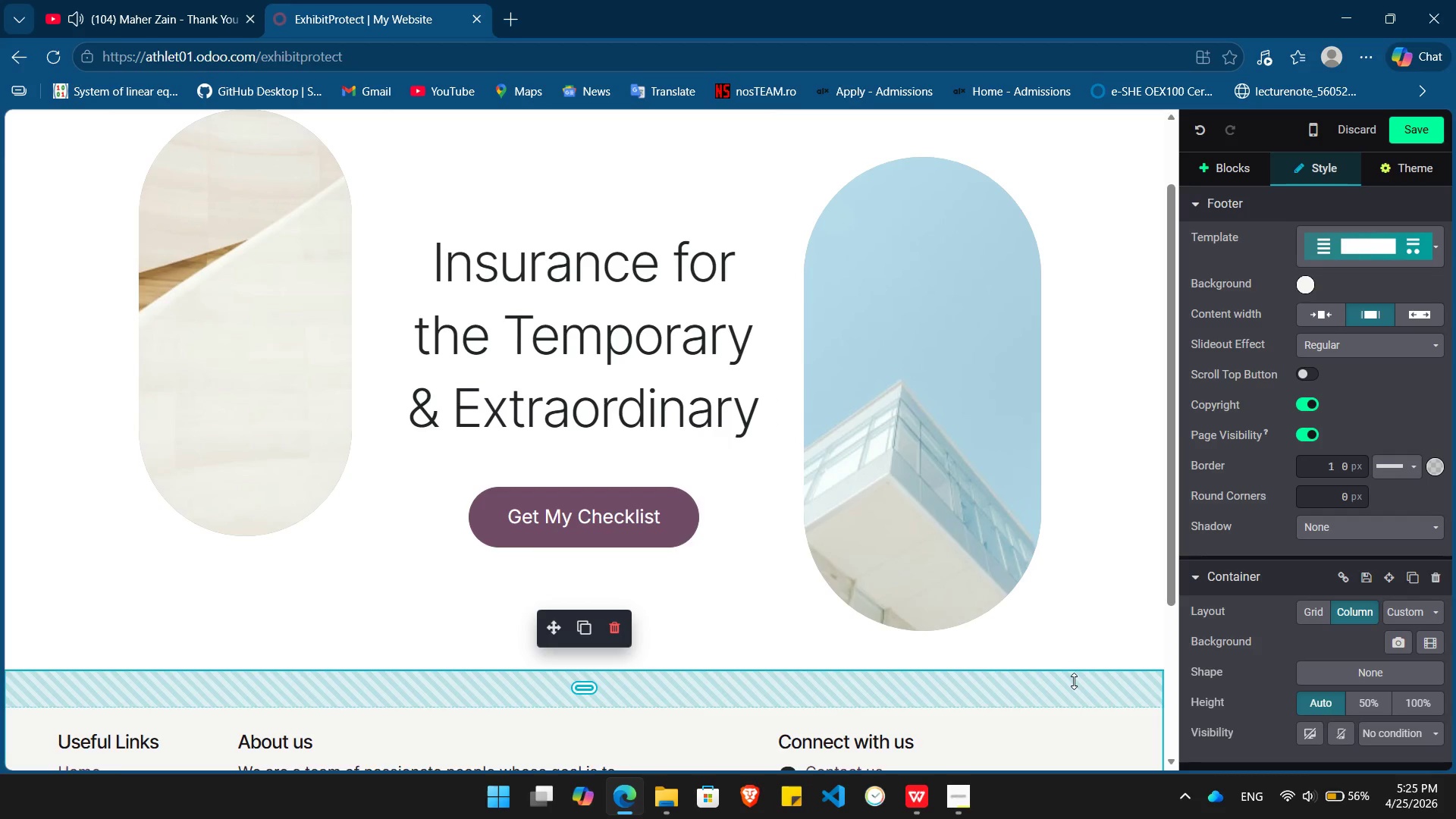 
wait(45.69)
 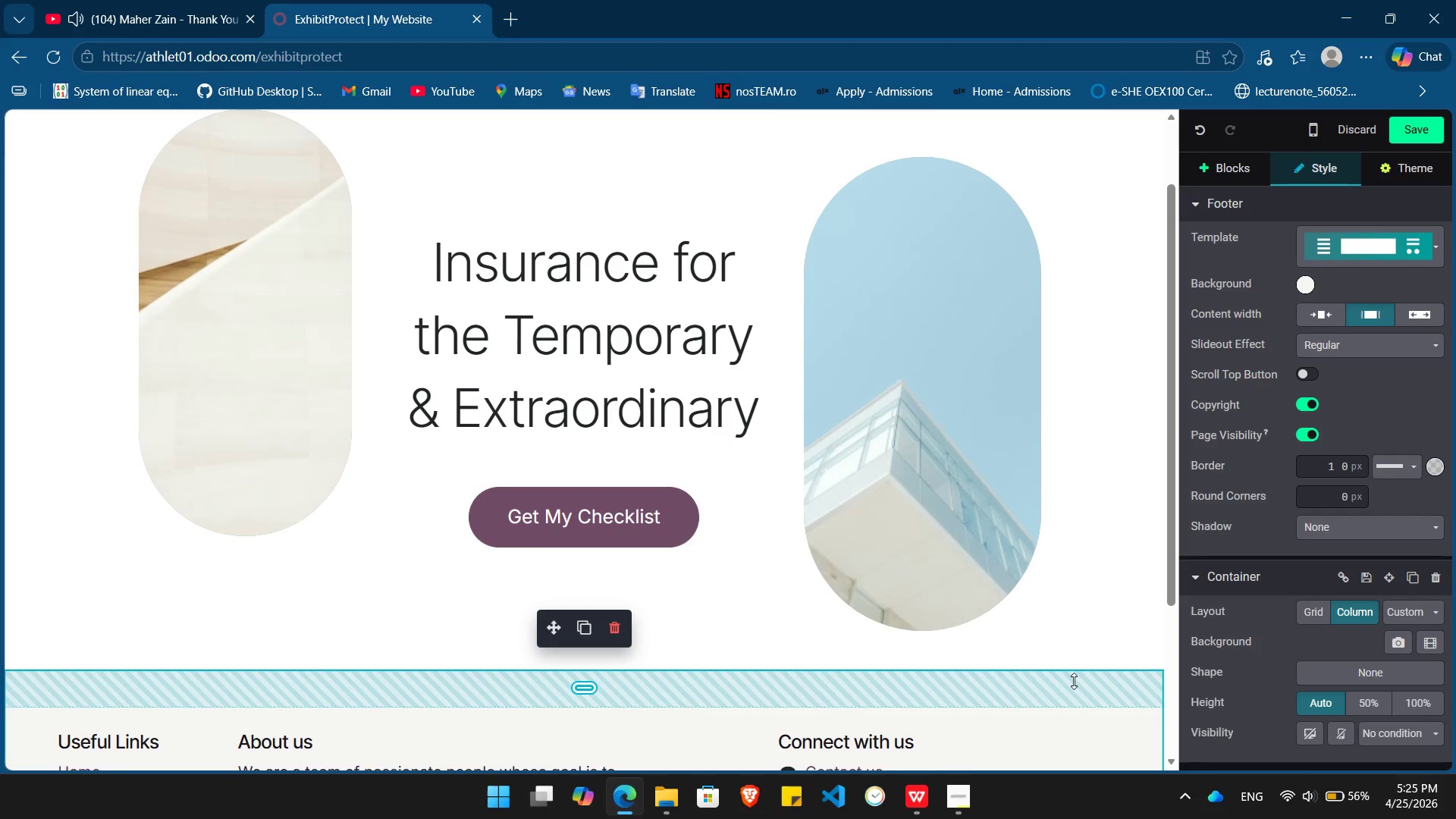 
double_click([985, 365])
 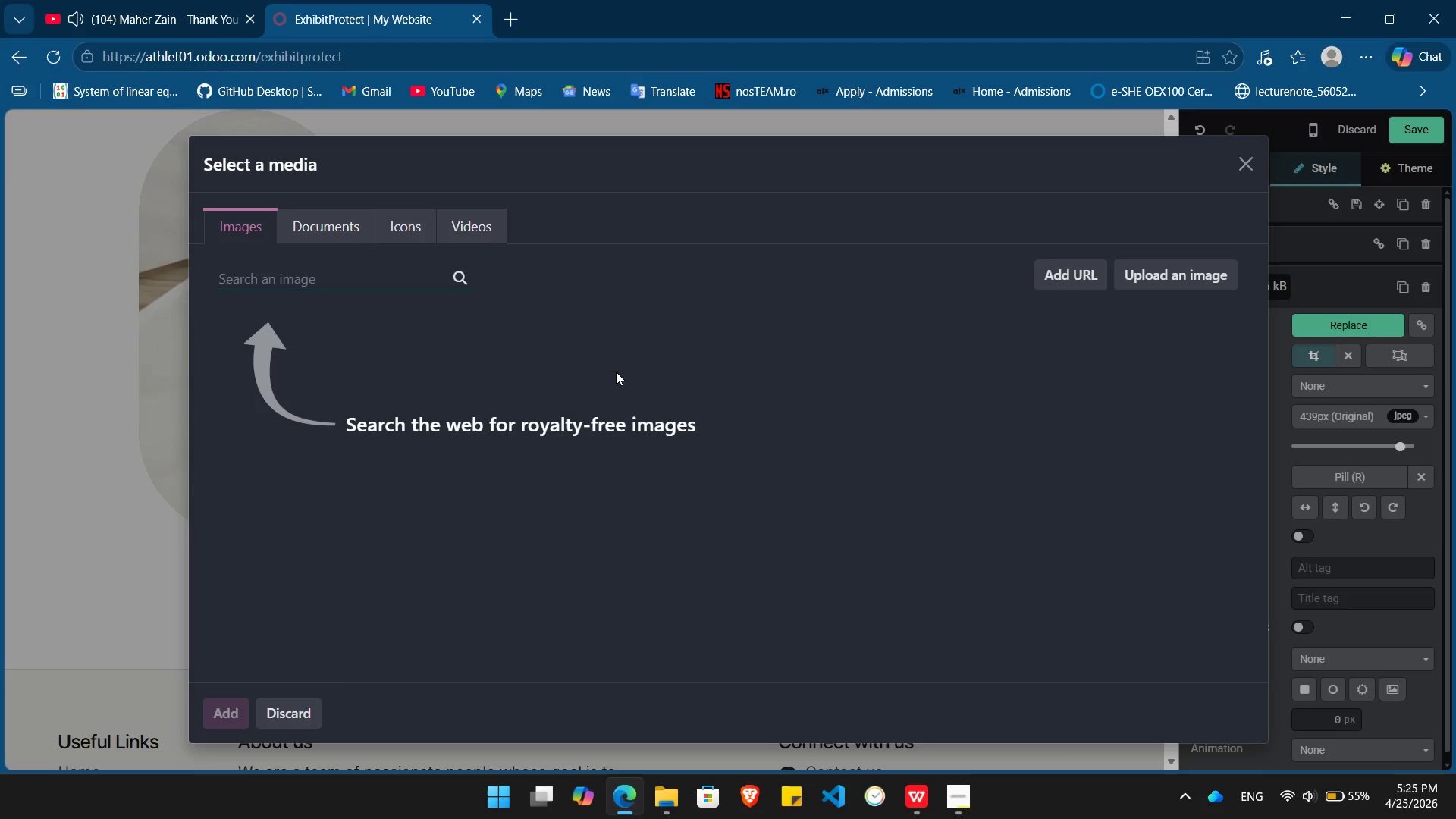 
hold_key(key=ShiftLeft, duration=0.45)
 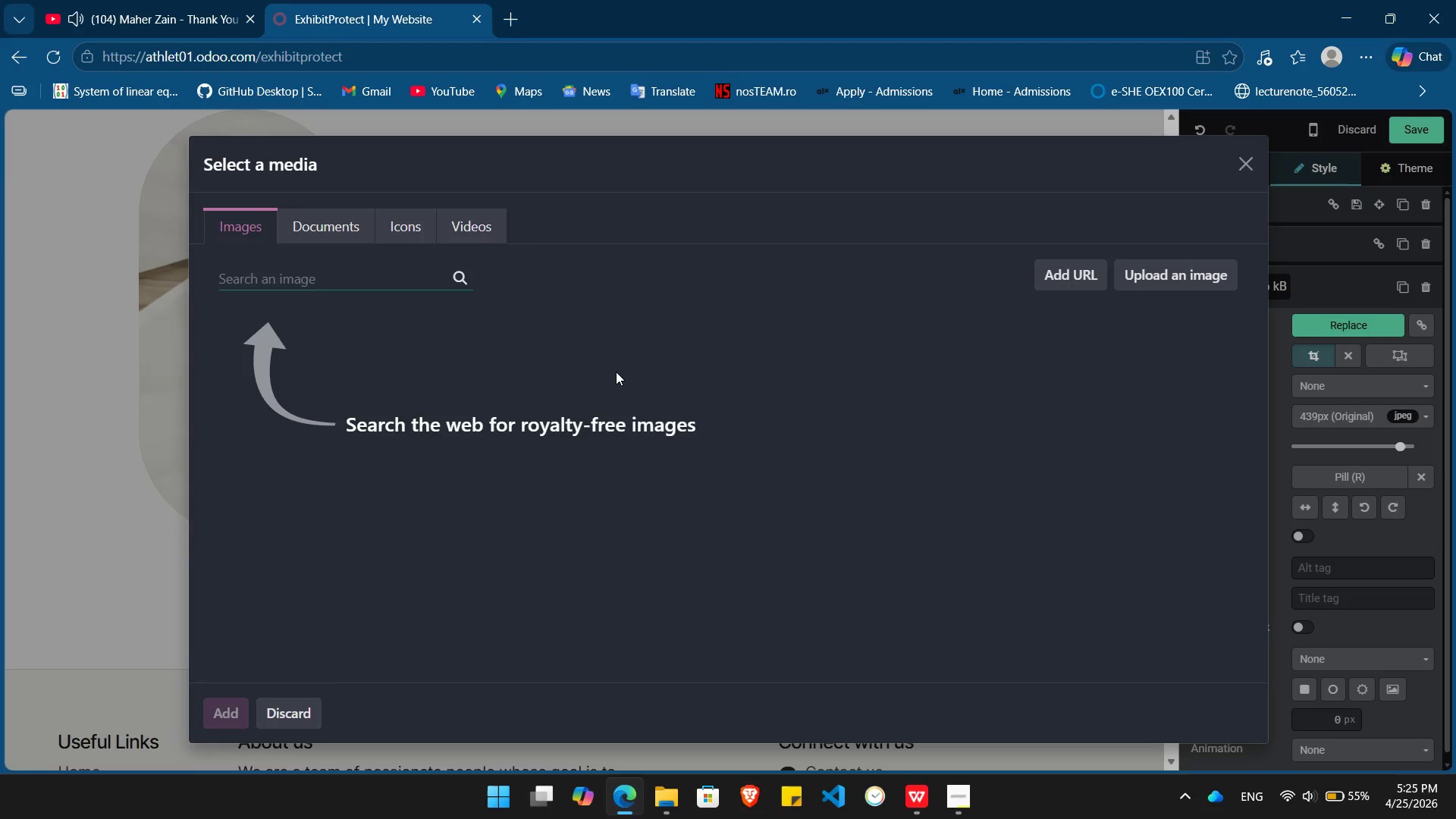 
type(Gallery)
 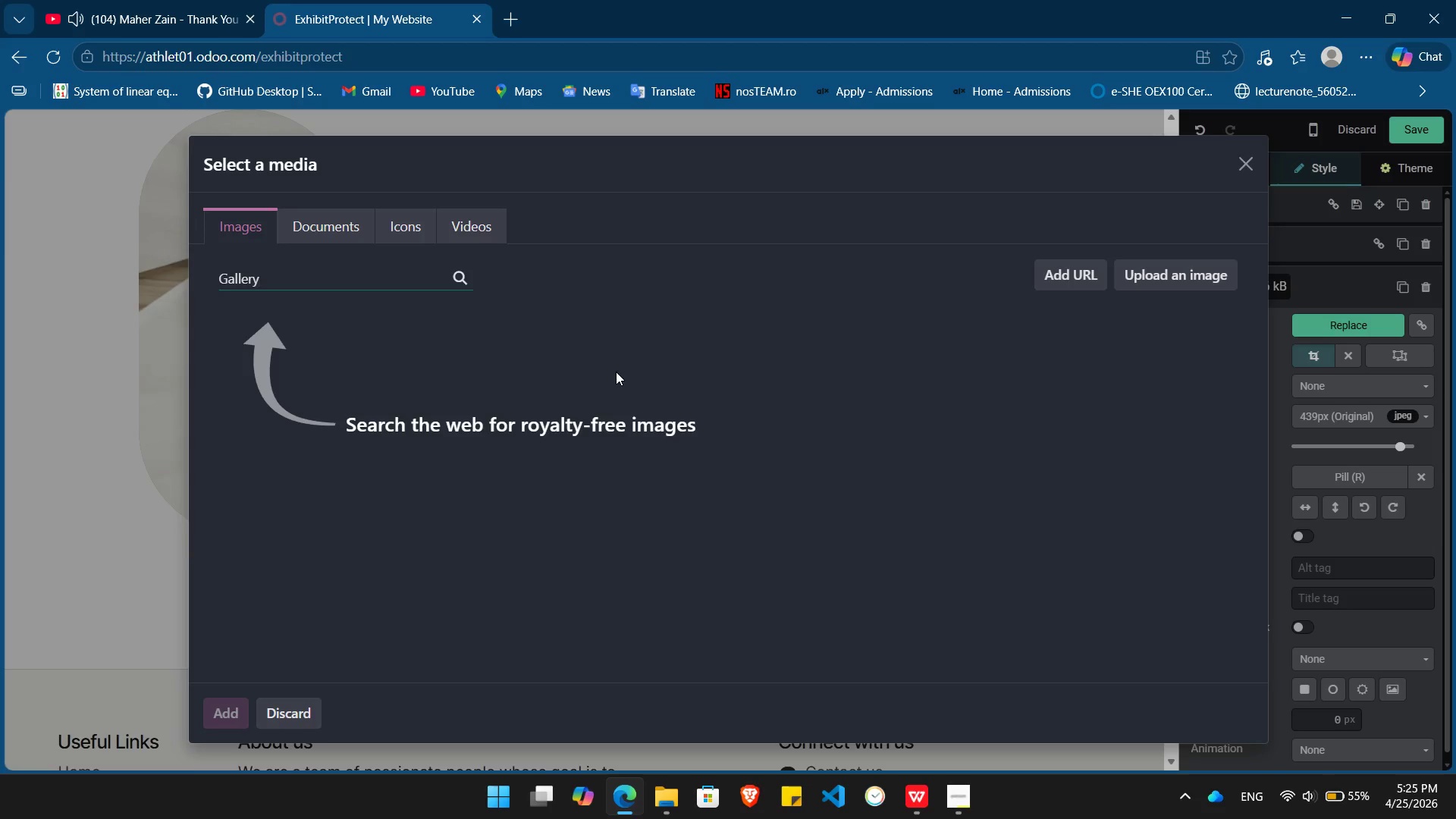 
key(Enter)
 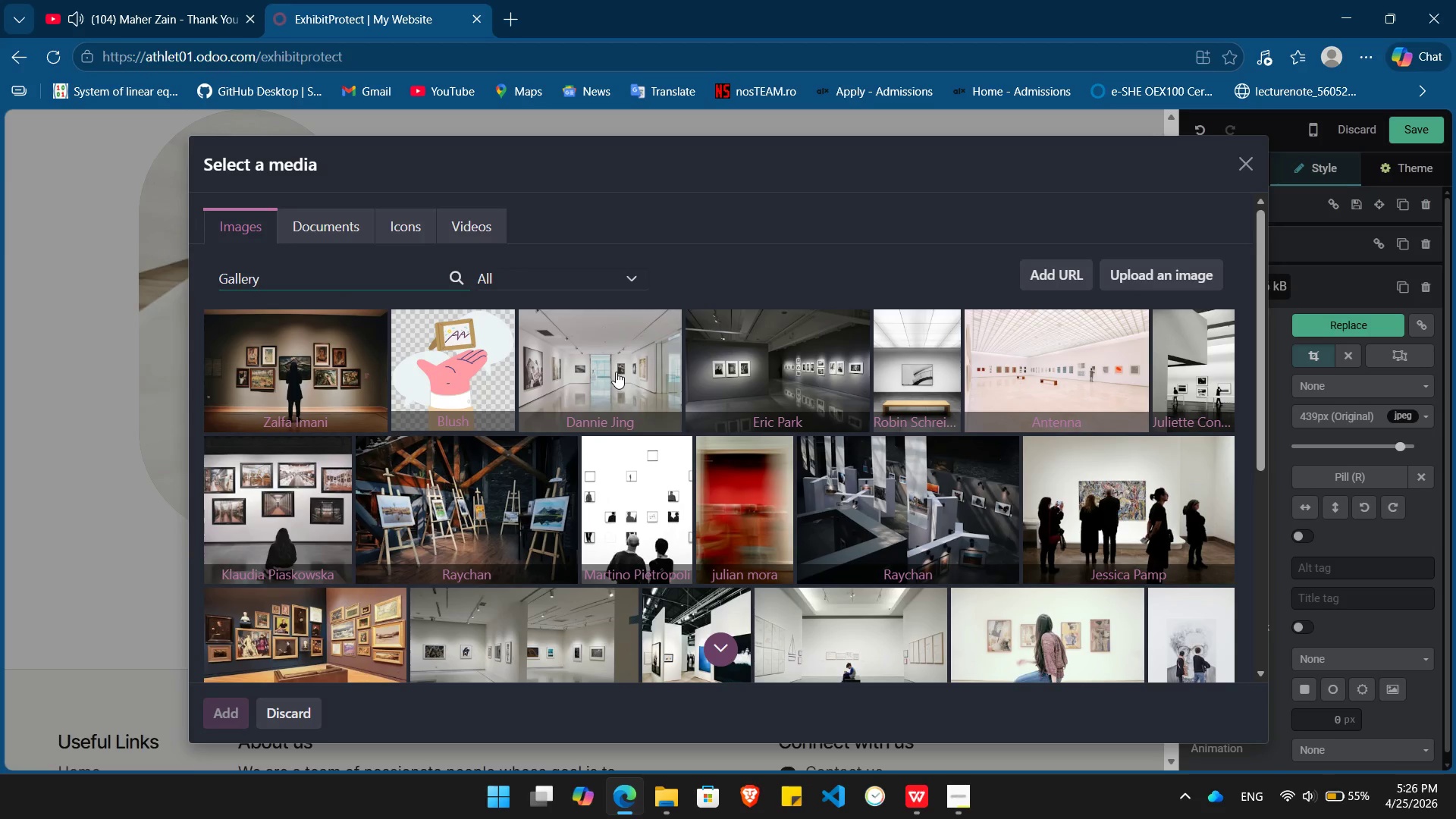 
wait(20.22)
 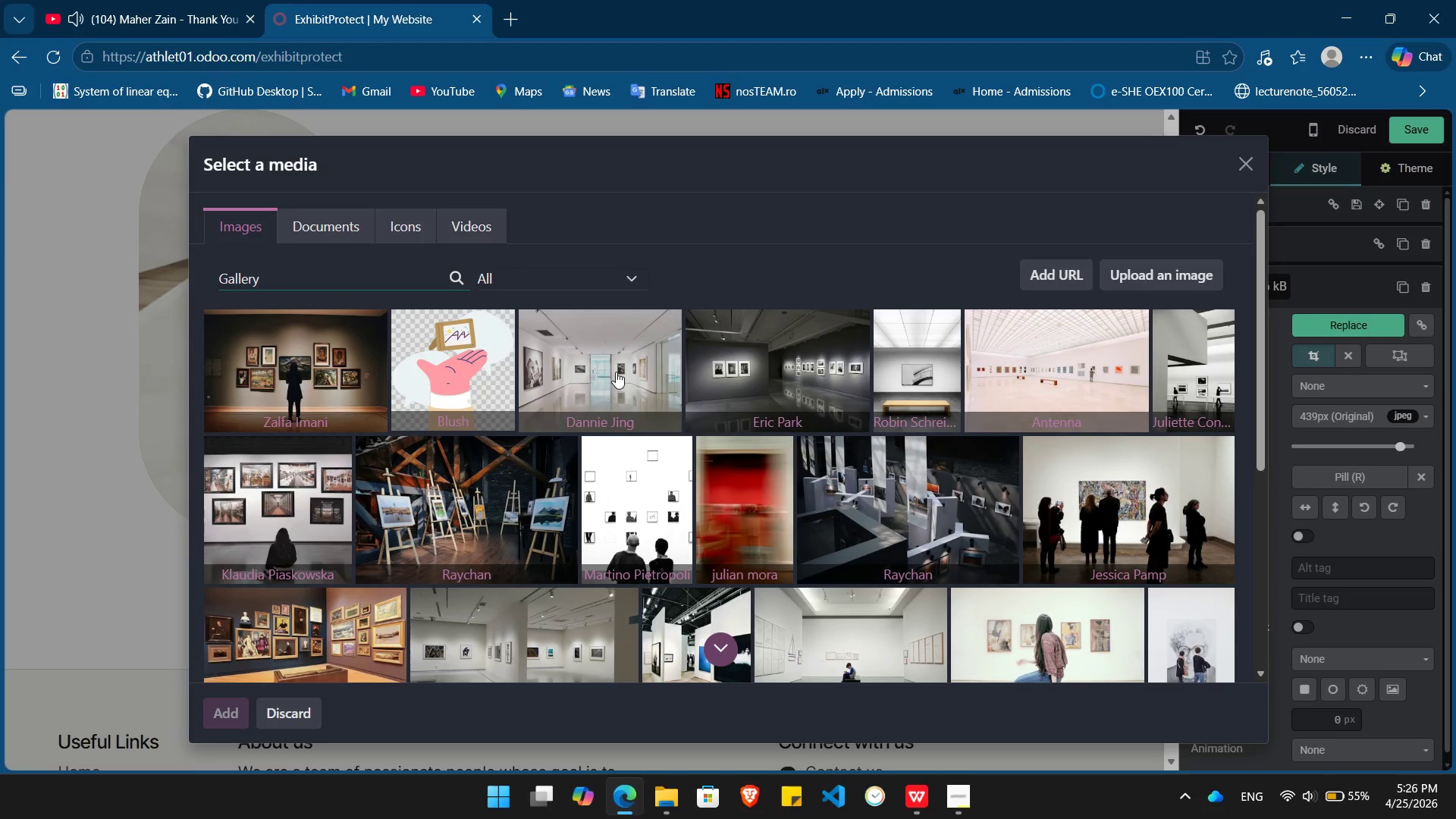 
left_click([1090, 394])
 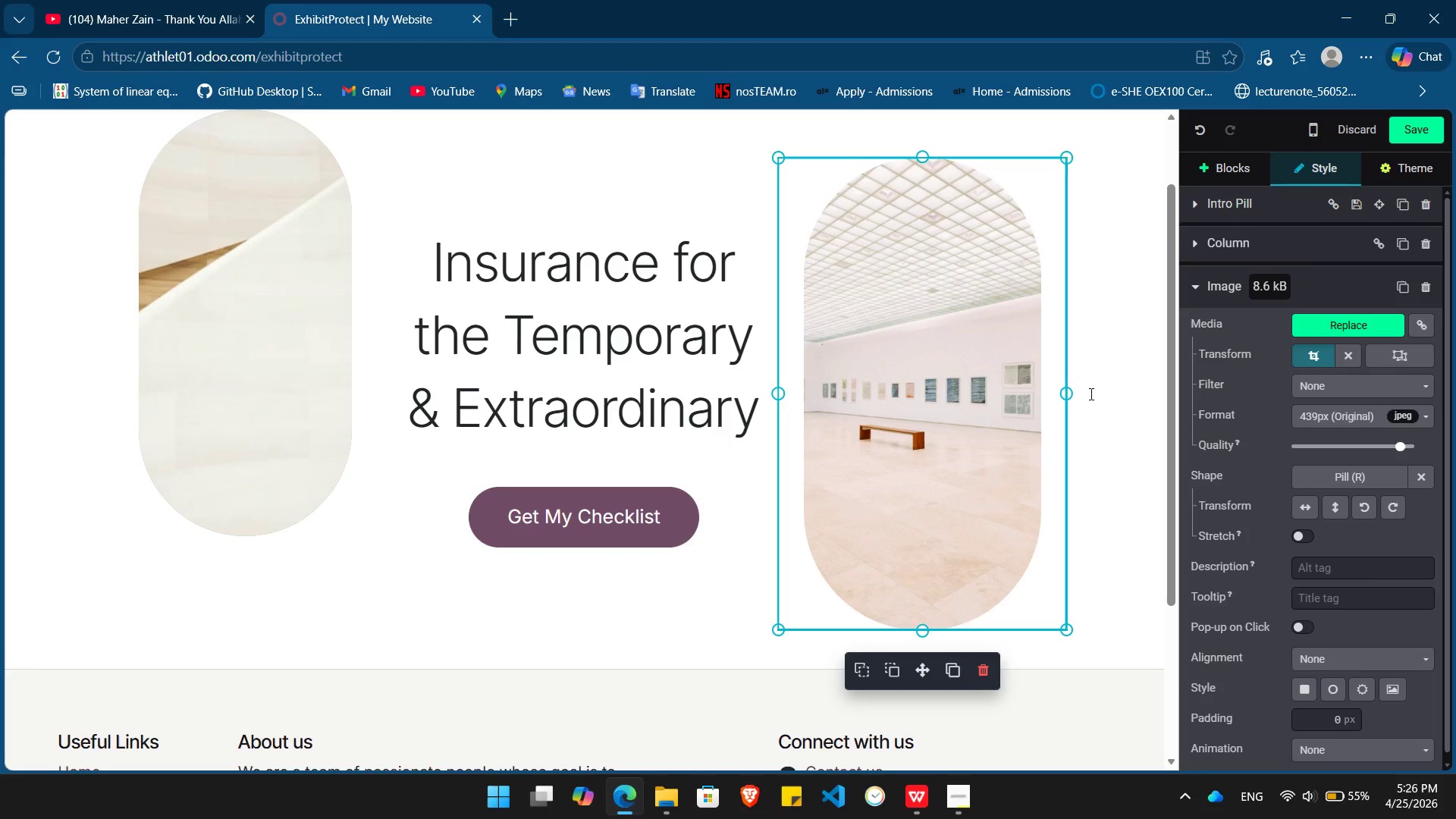 
wait(10.7)
 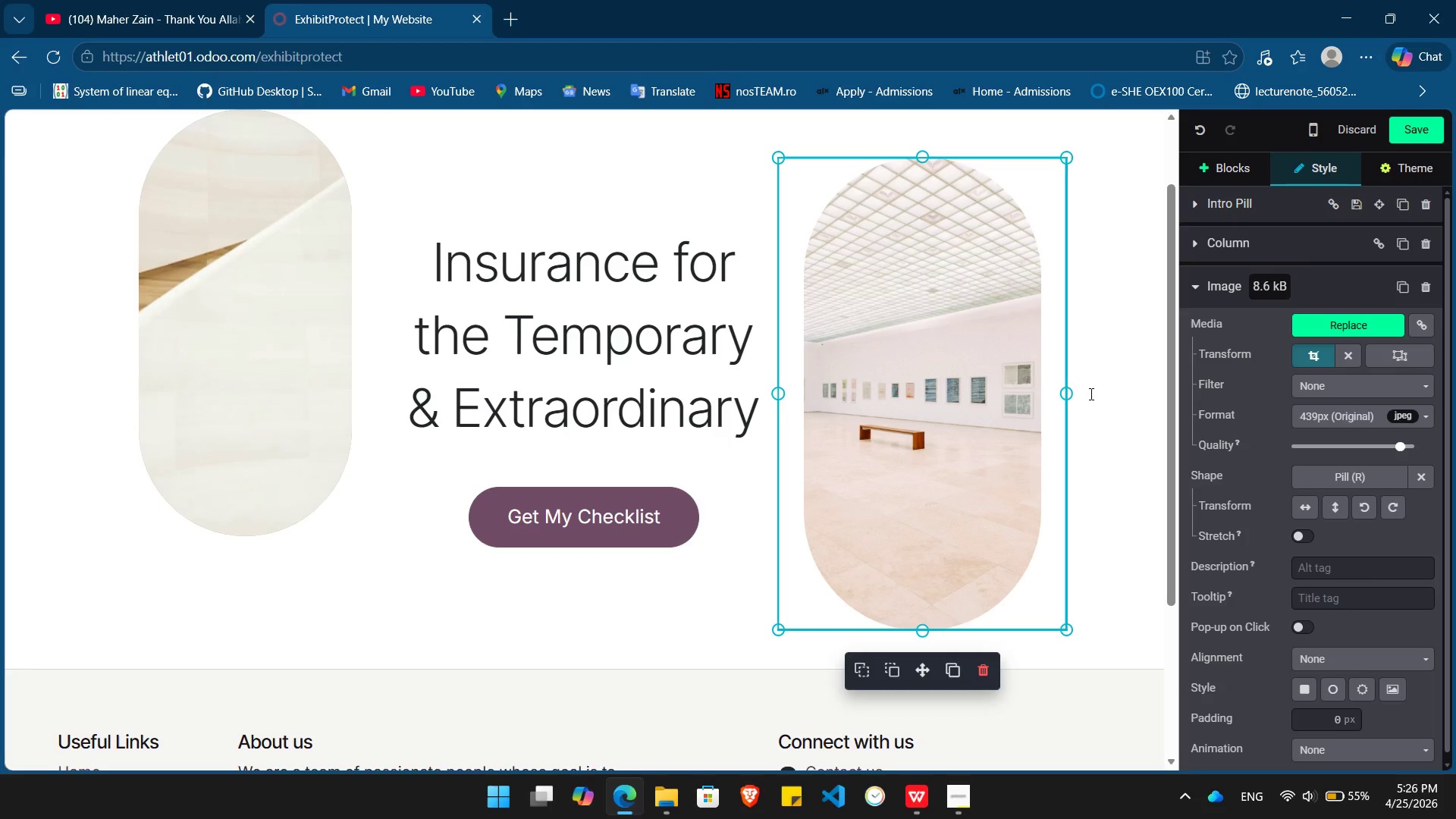 
double_click([317, 262])
 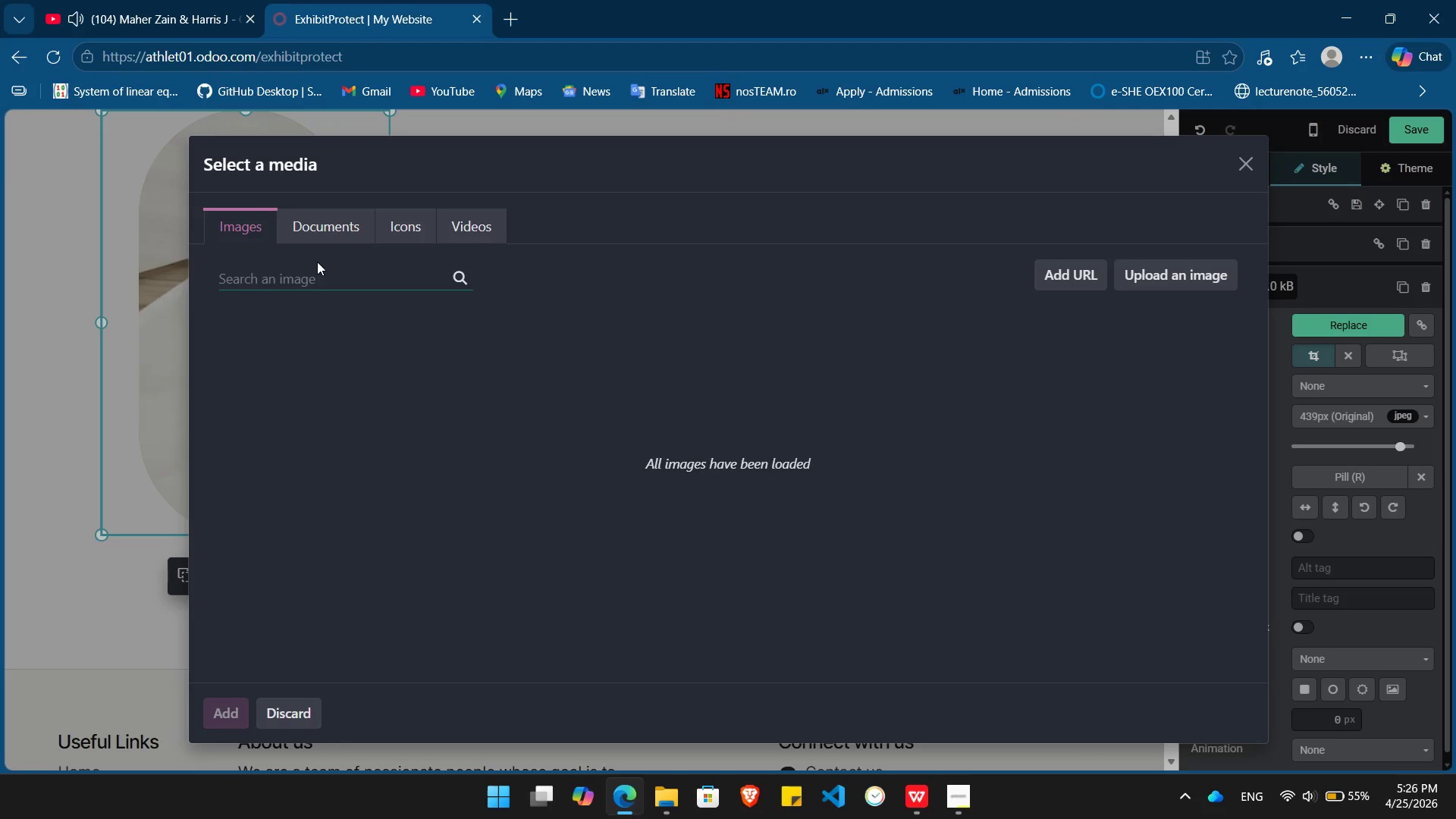 
type(gallery)
 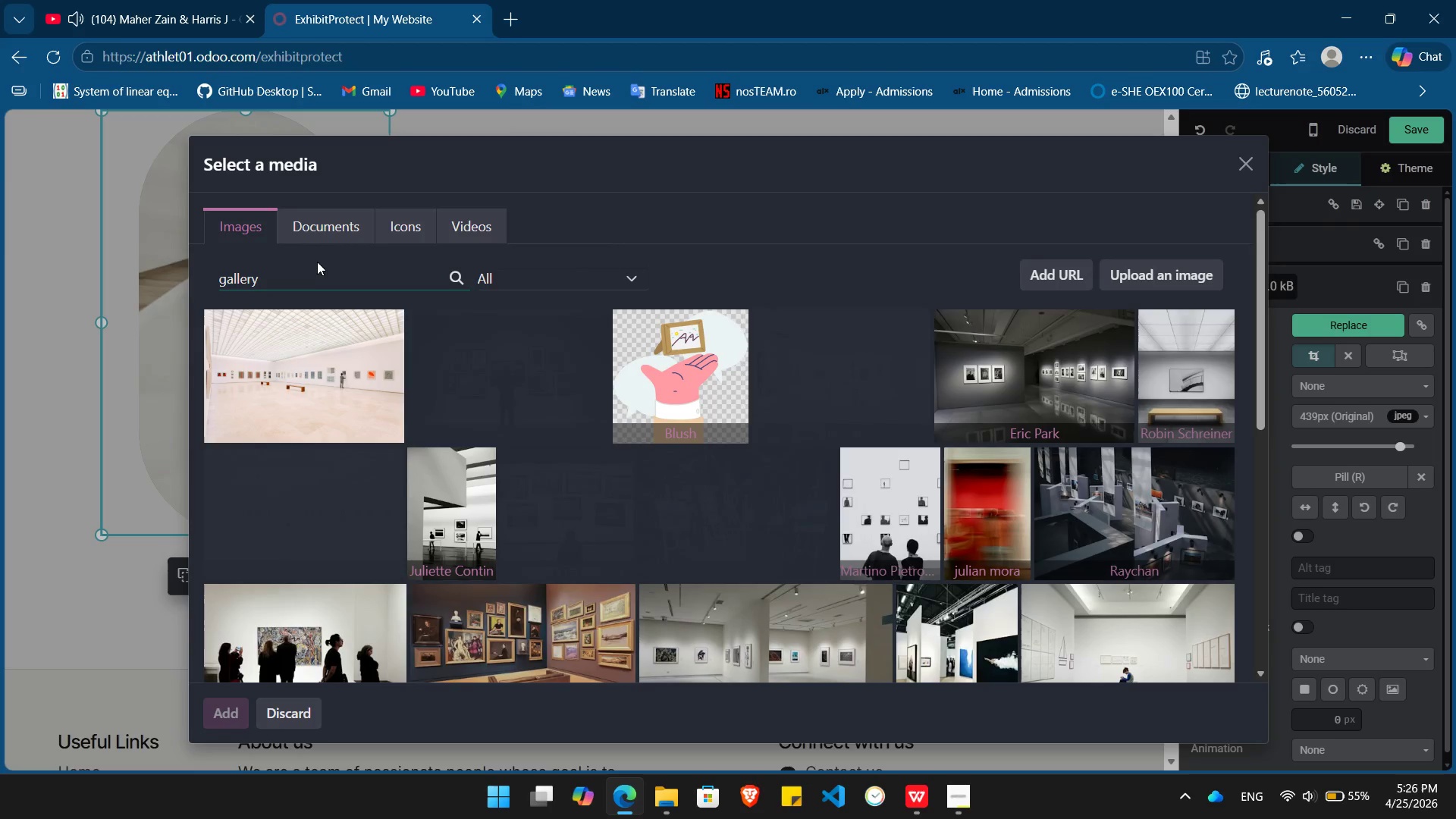 
wait(7.94)
 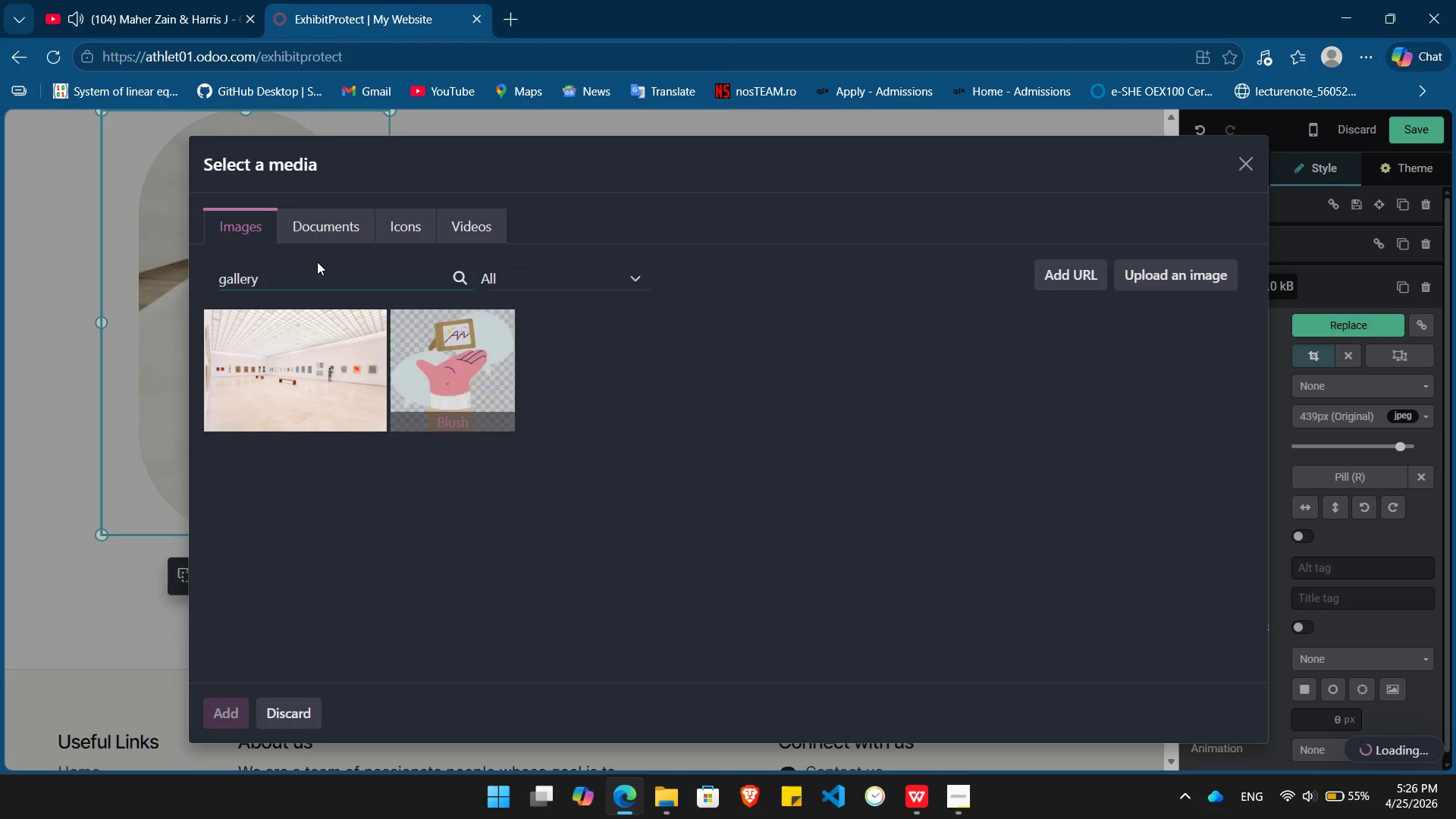 
mouse_move([418, 432])
 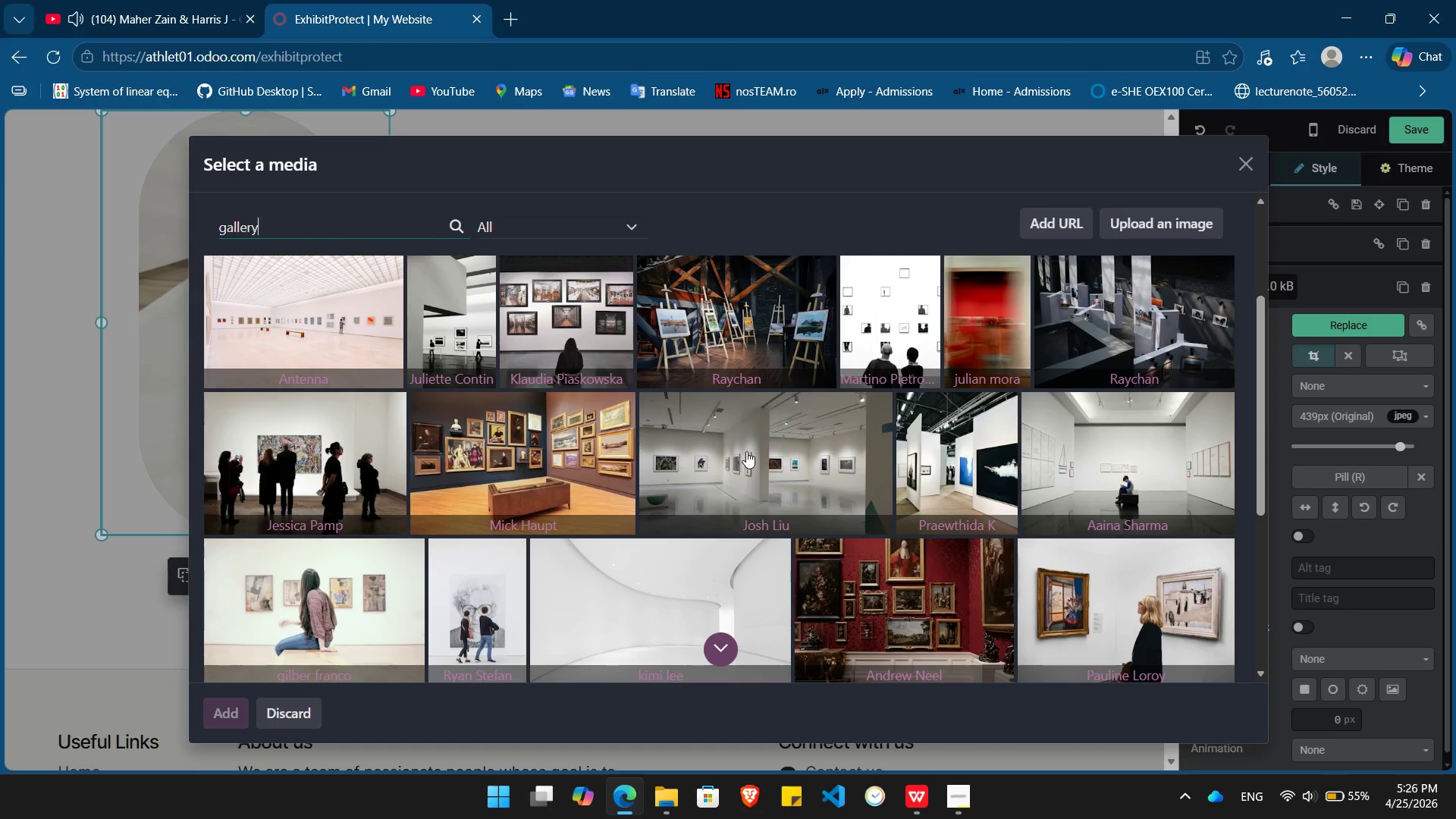 
left_click([746, 451])
 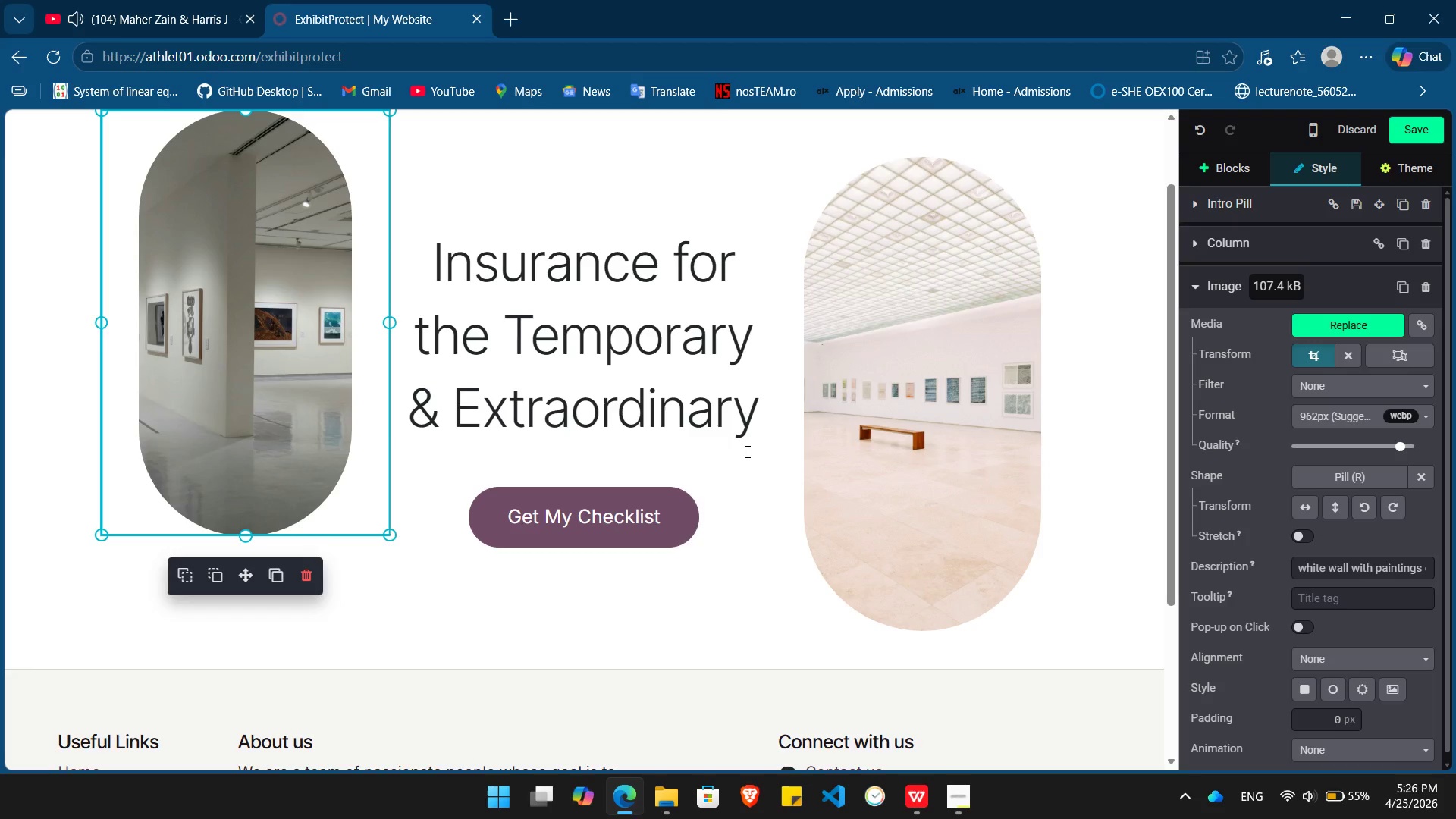 
wait(11.12)
 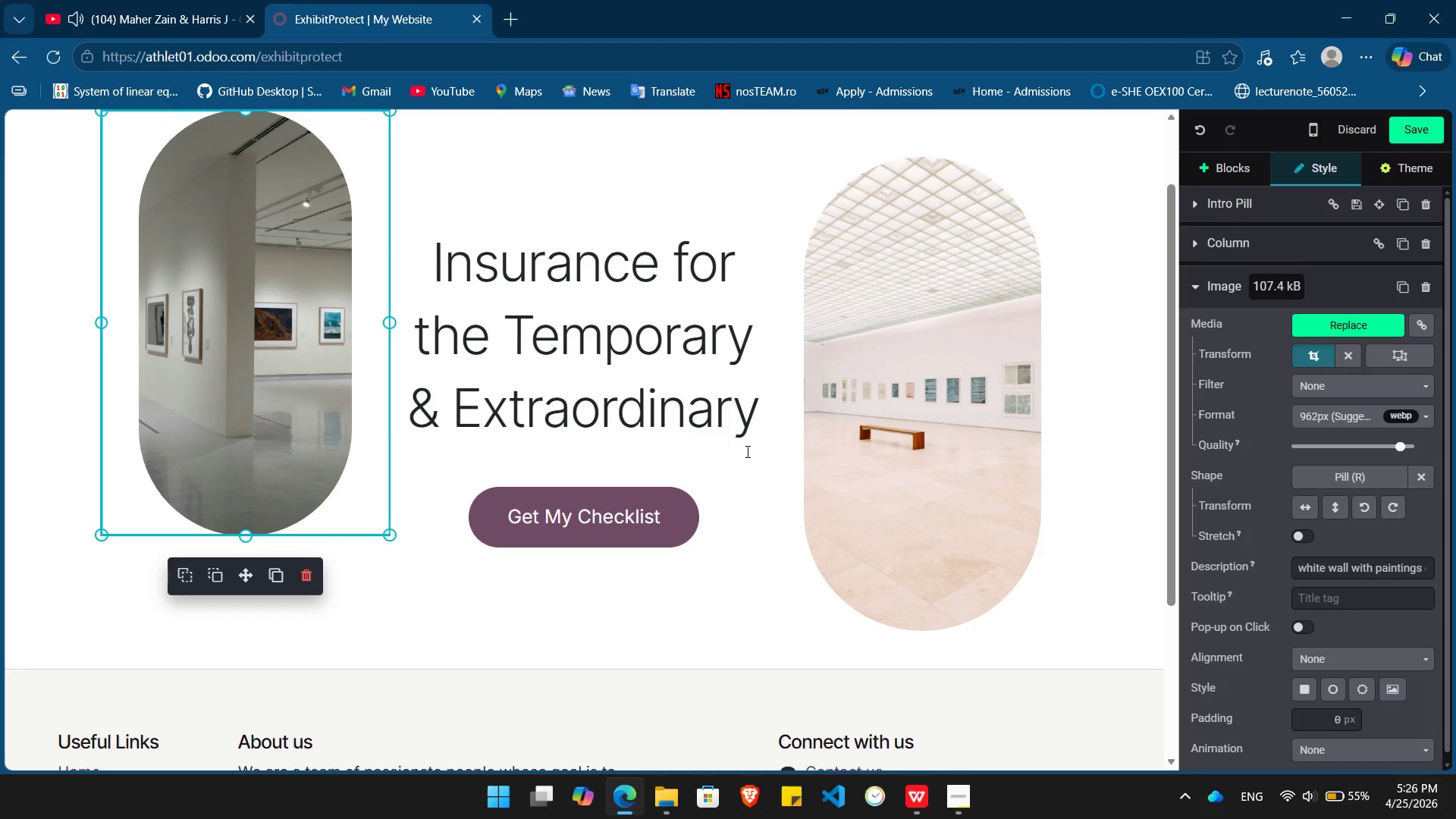 
left_click([1290, 237])
 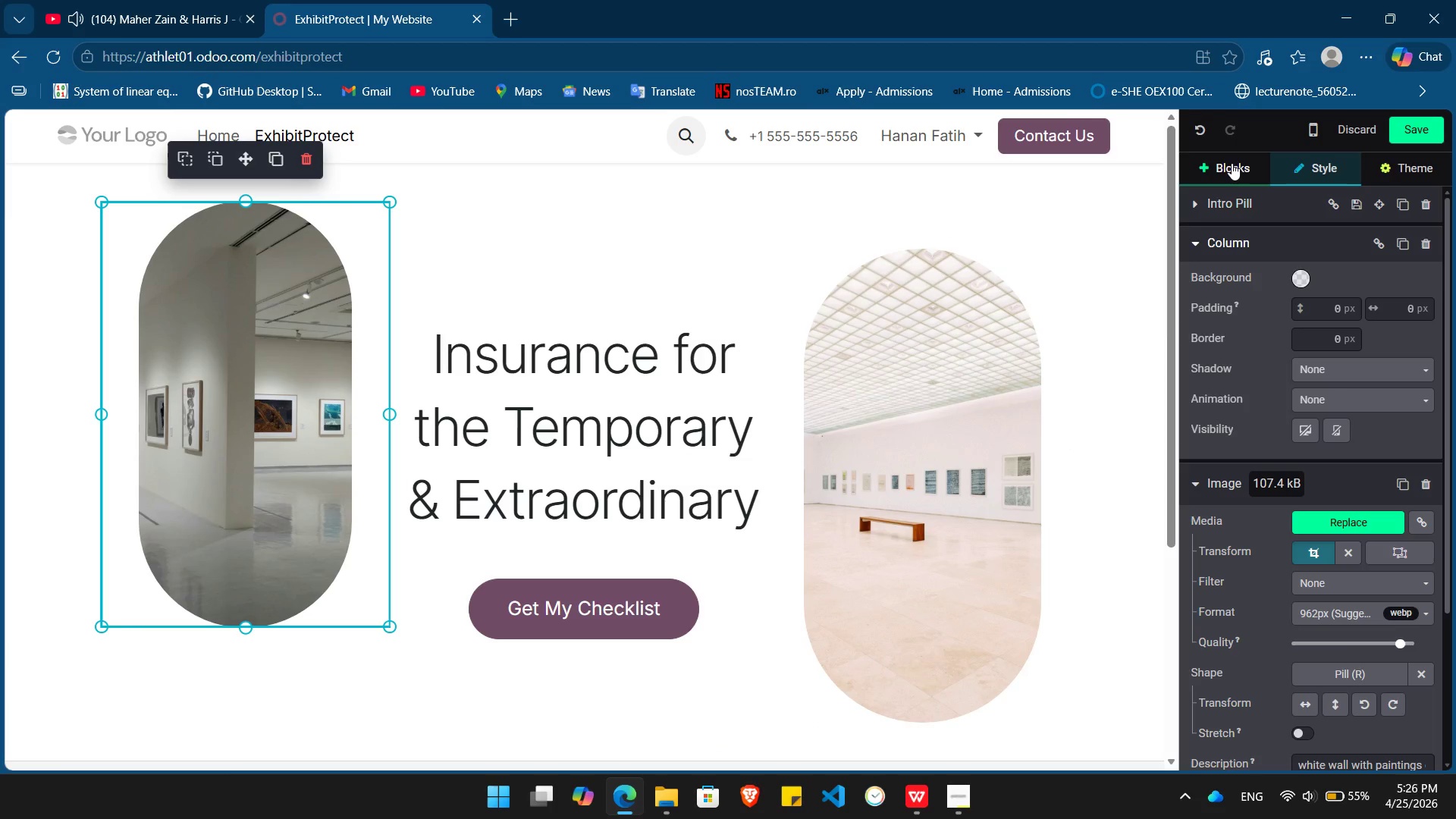 
left_click([1229, 162])
 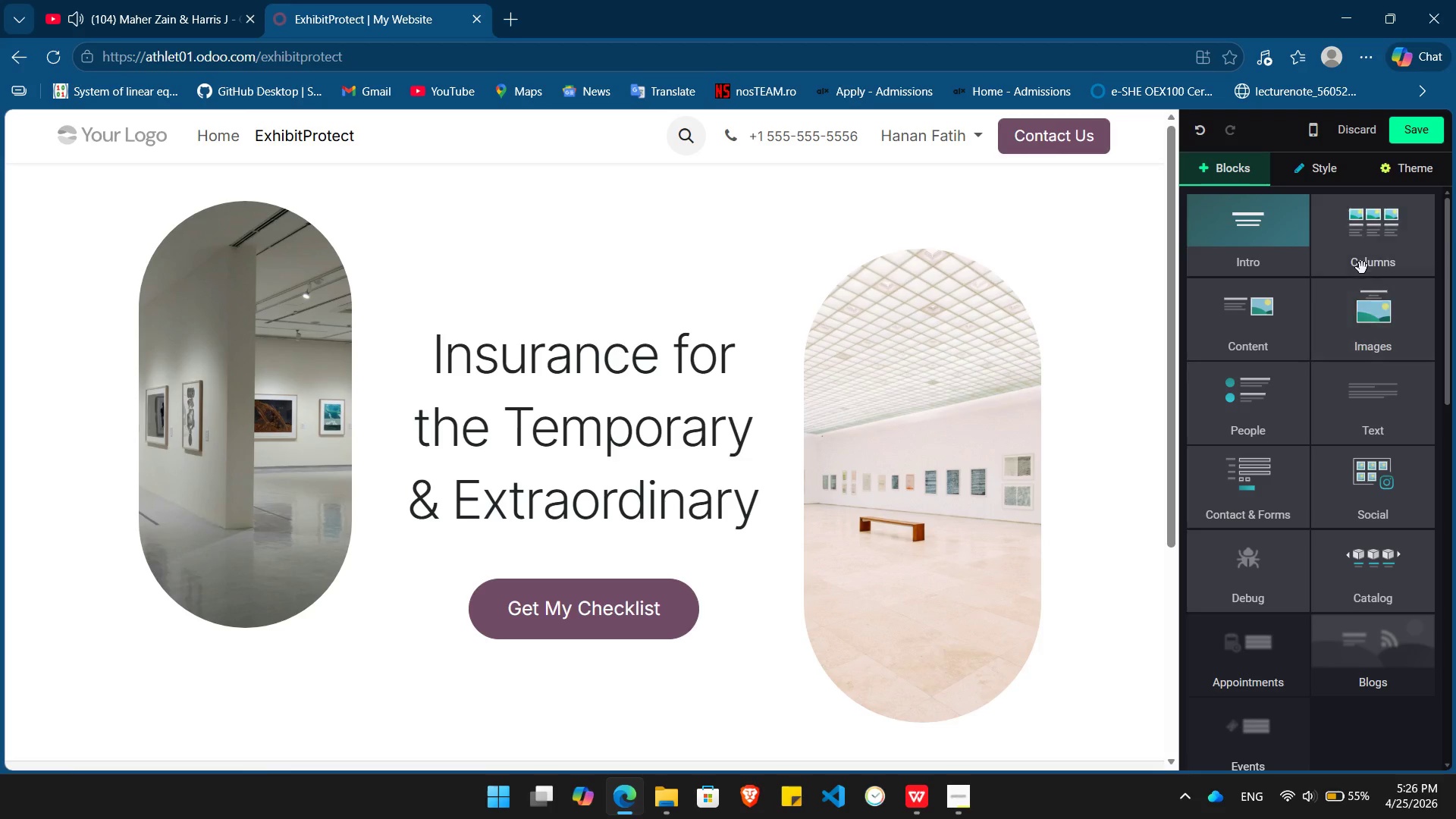 
left_click([1374, 241])
 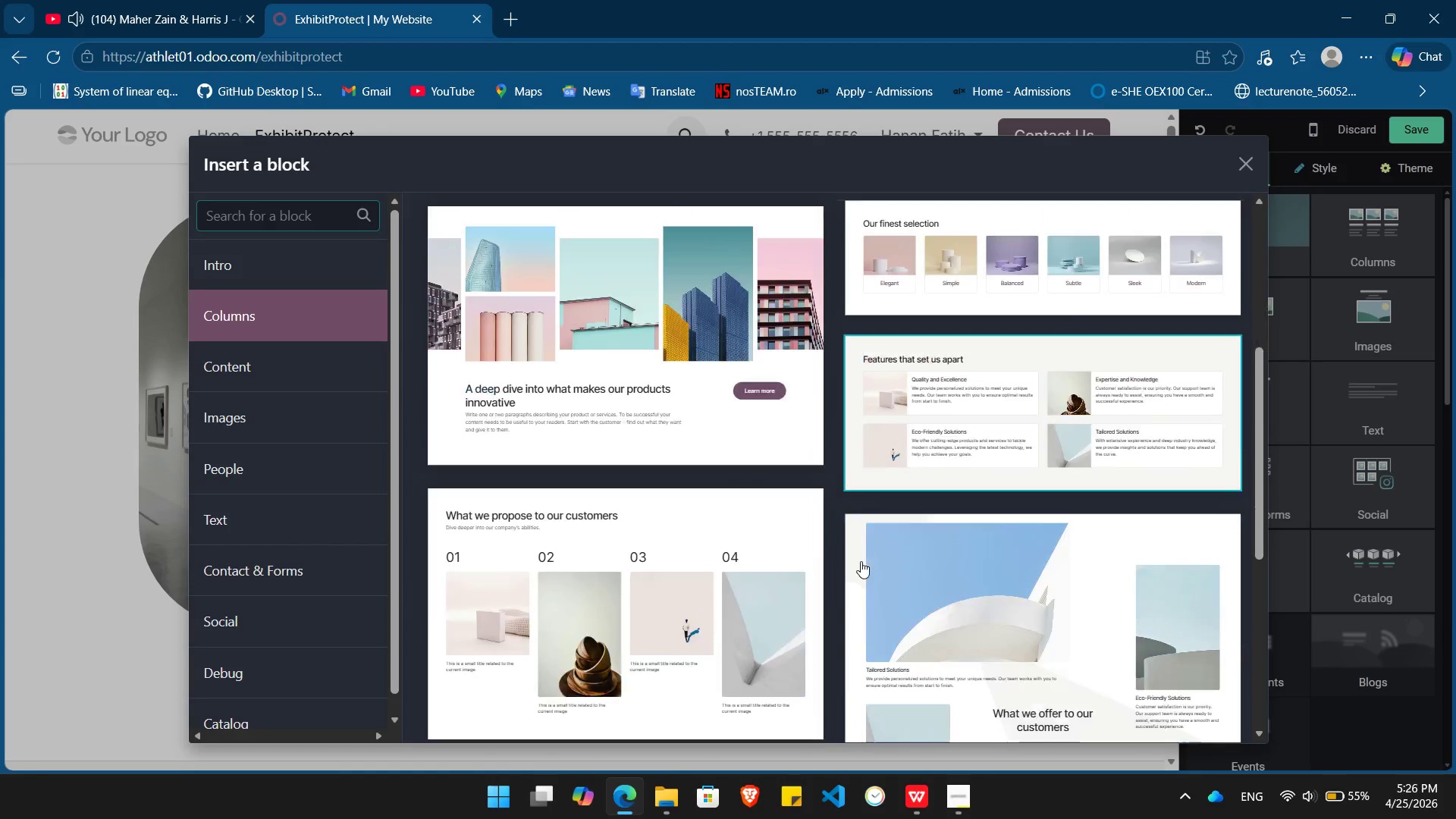 
wait(8.12)
 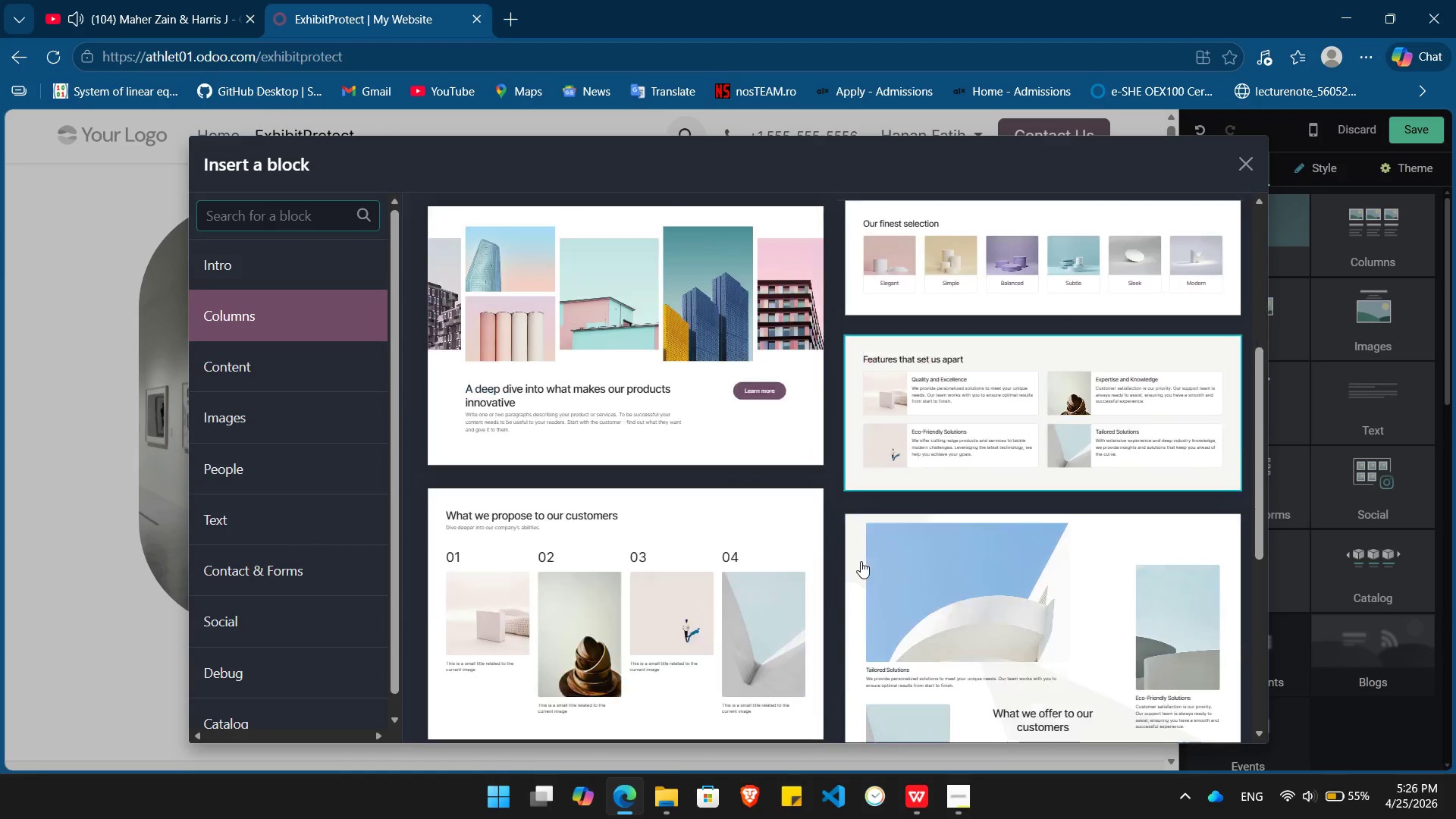 
left_click([310, 364])
 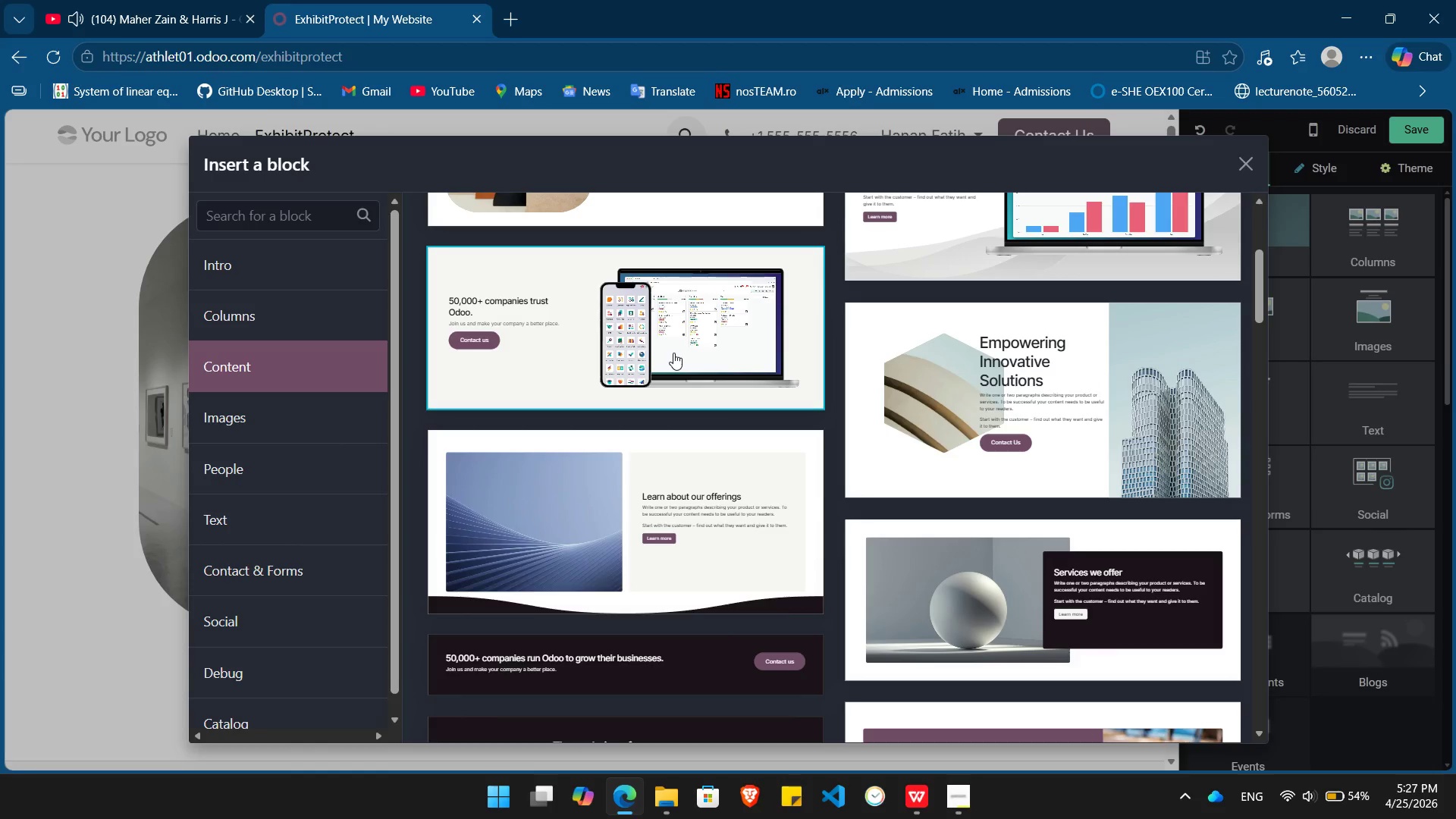 
wait(26.36)
 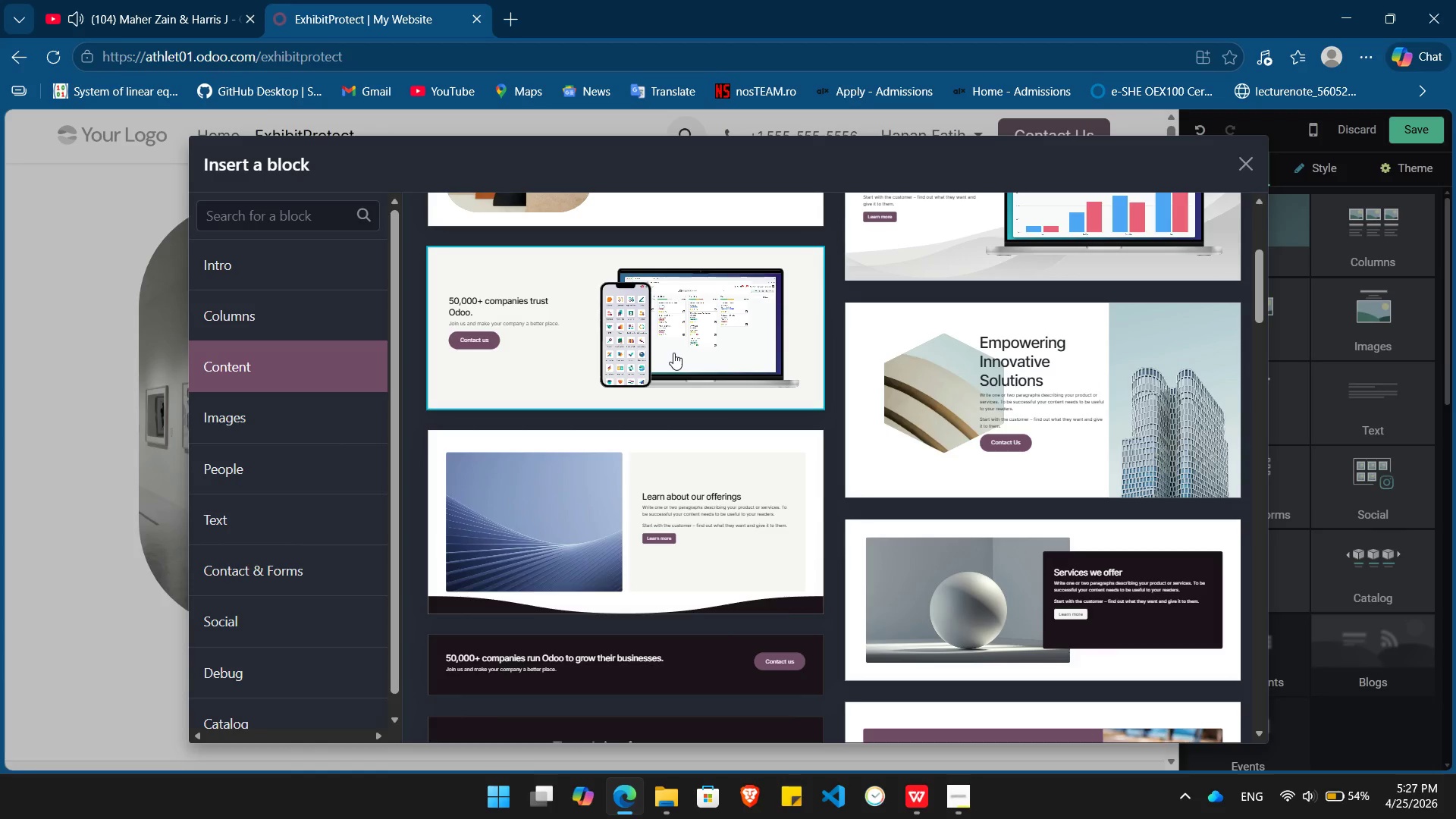 
key(VolumeUp)
 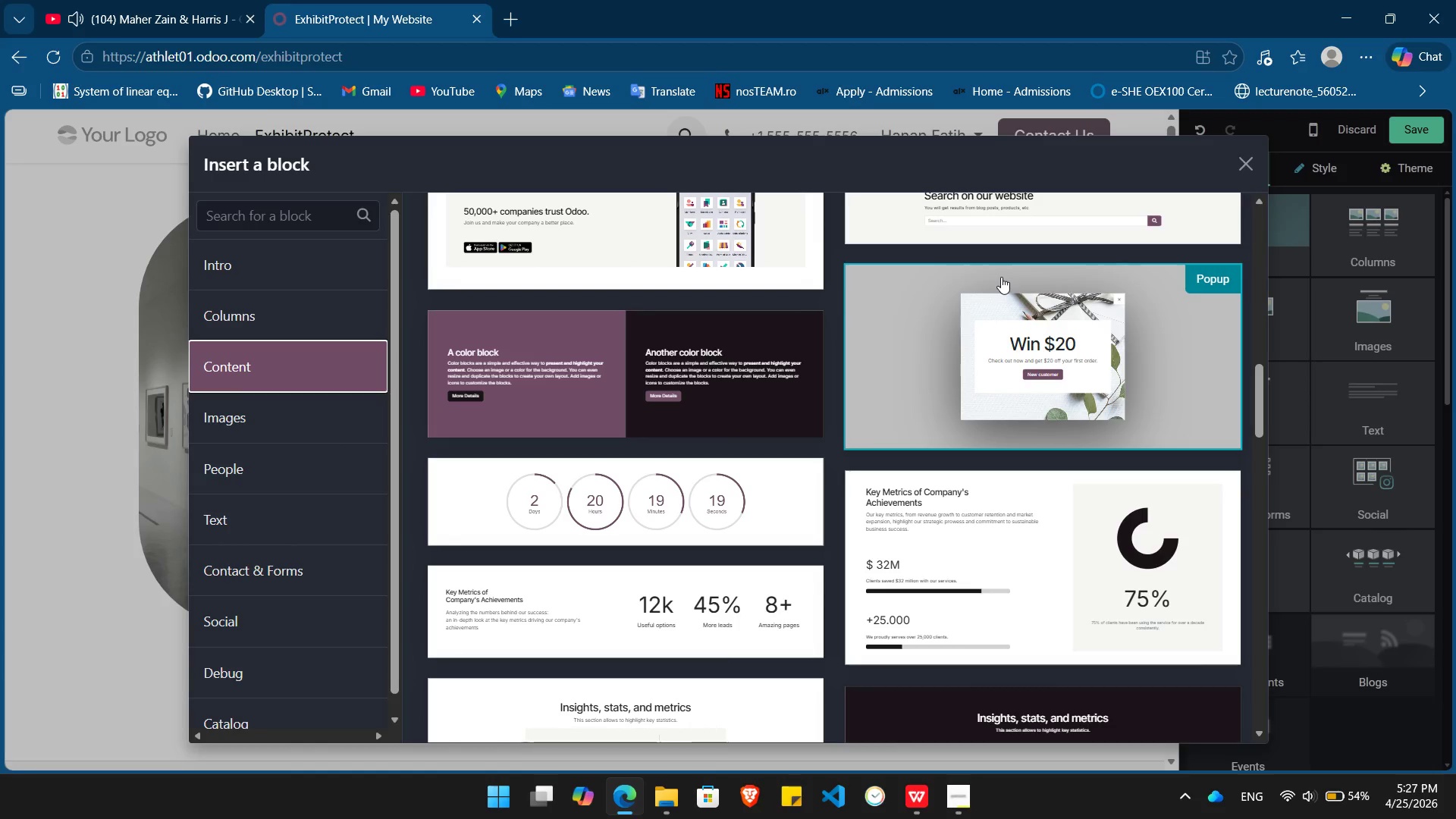 
wait(23.36)
 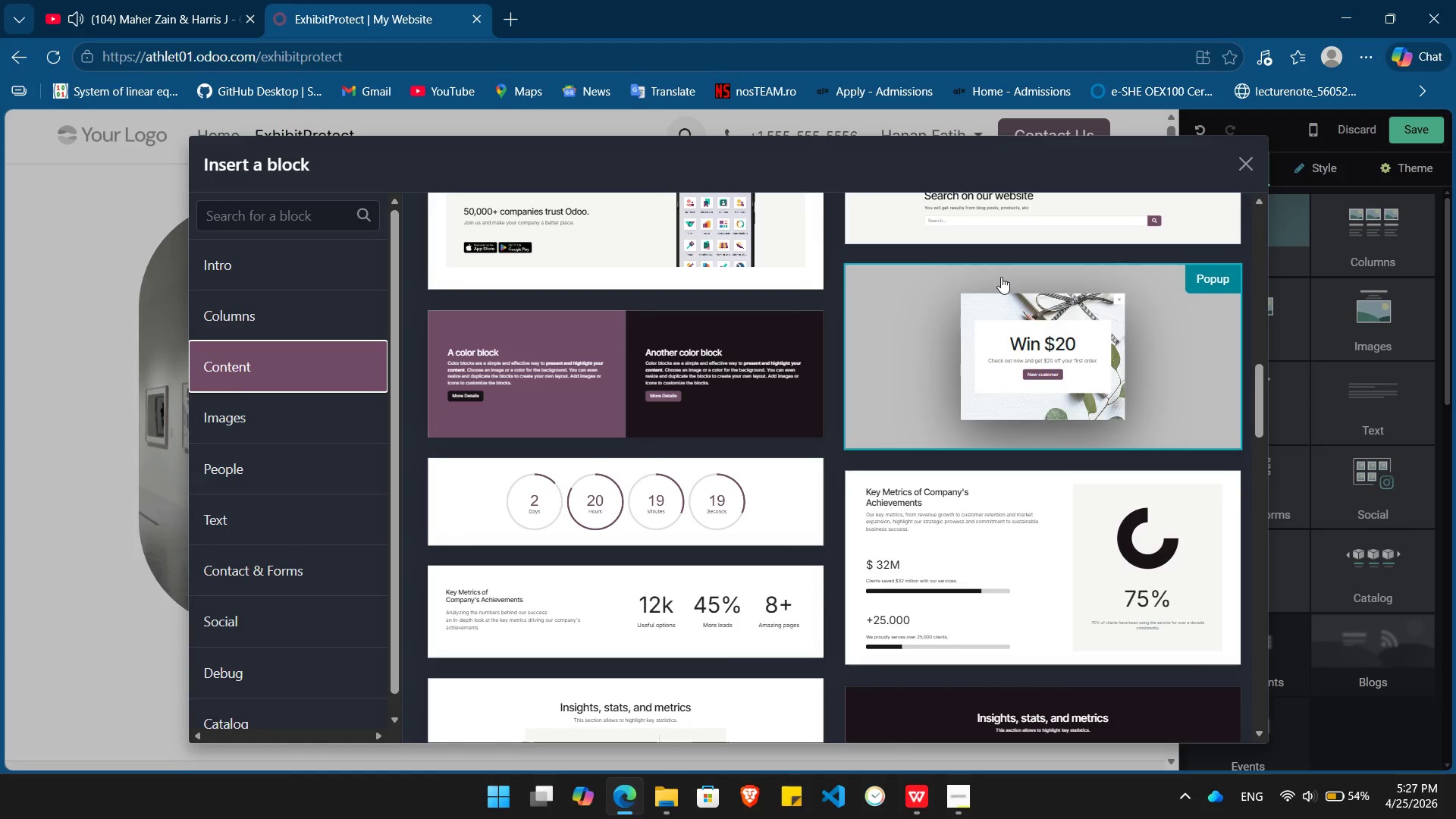 
double_click([1001, 277])
 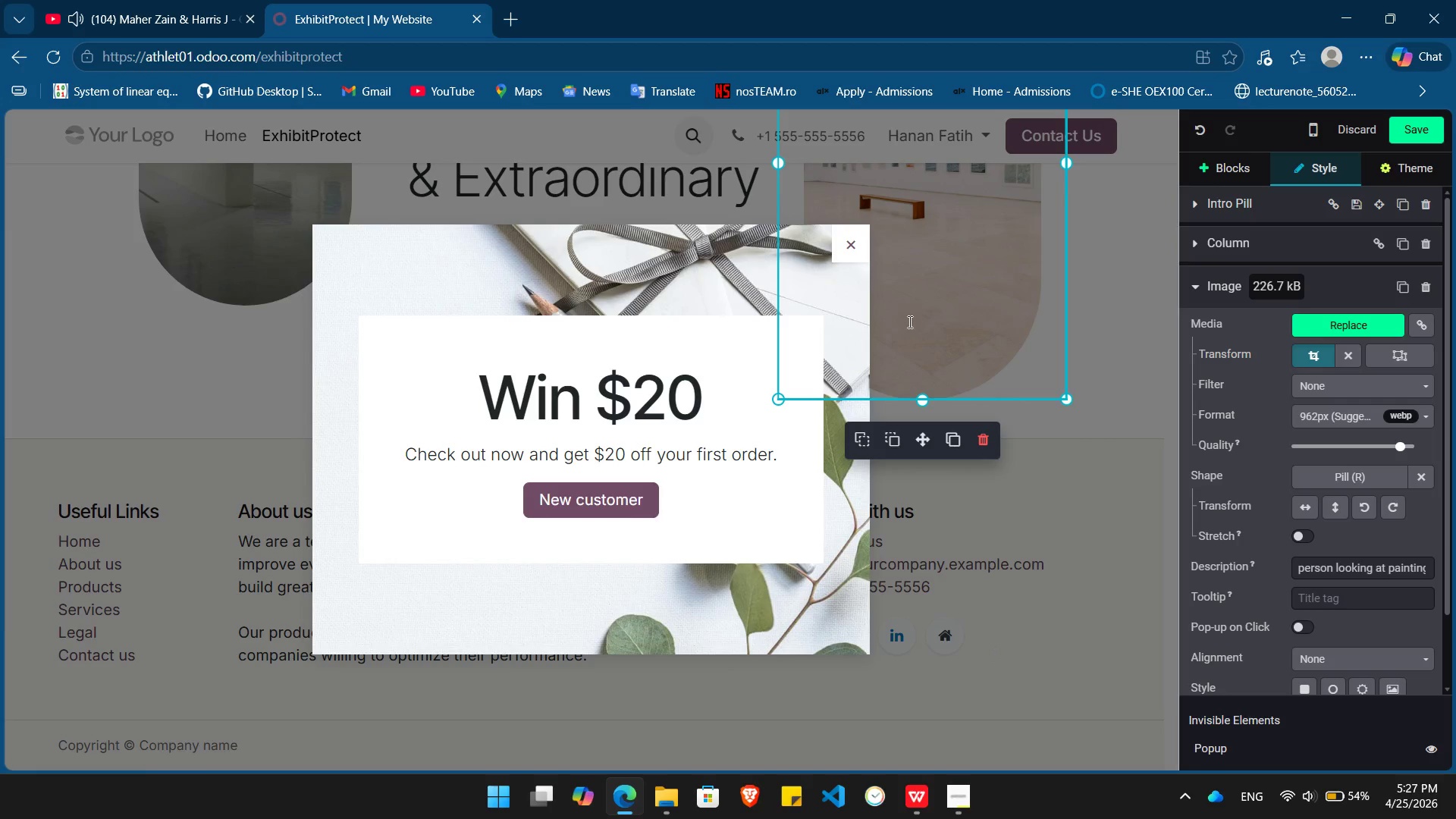 
wait(5.48)
 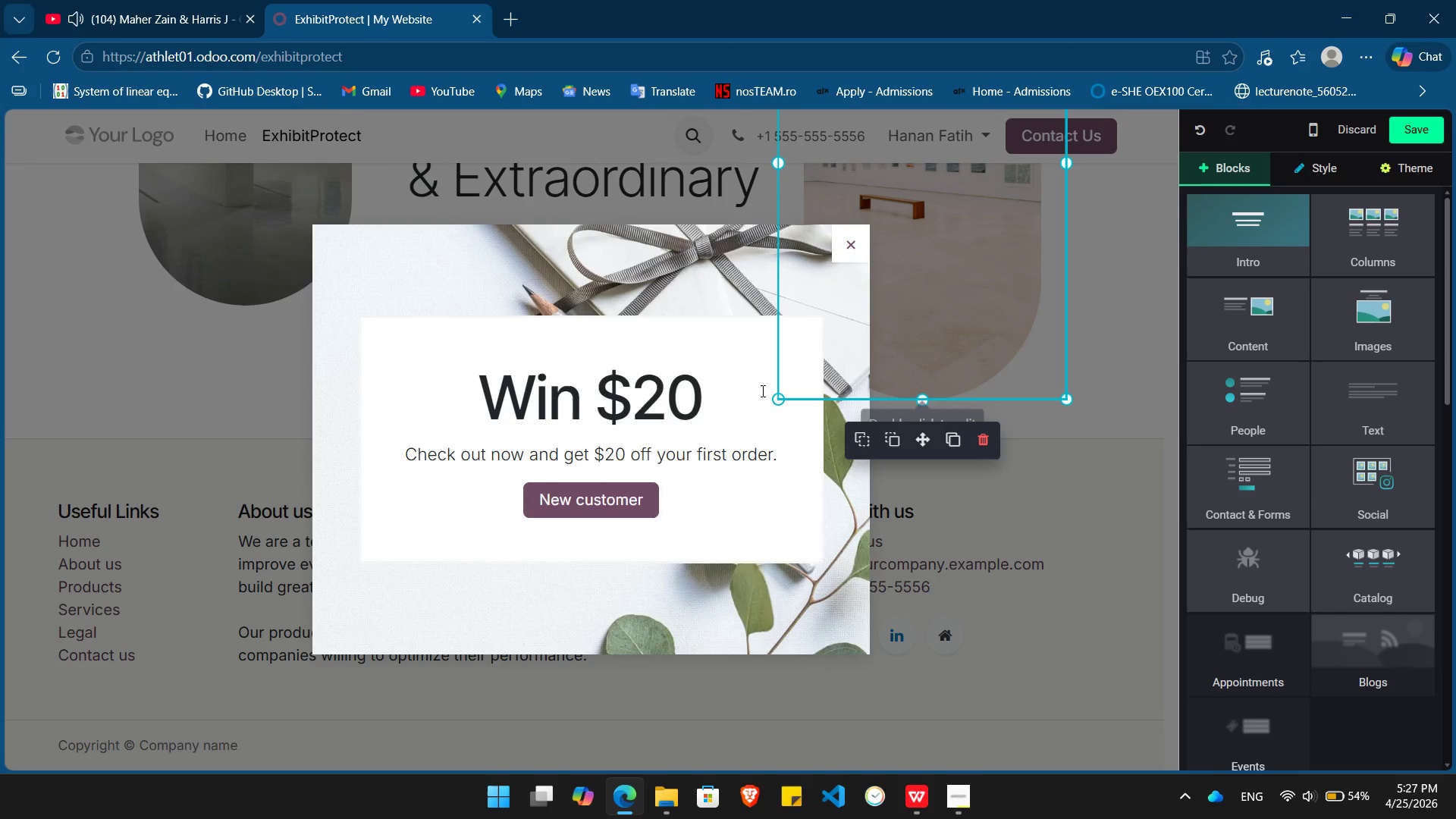 
left_click([847, 246])
 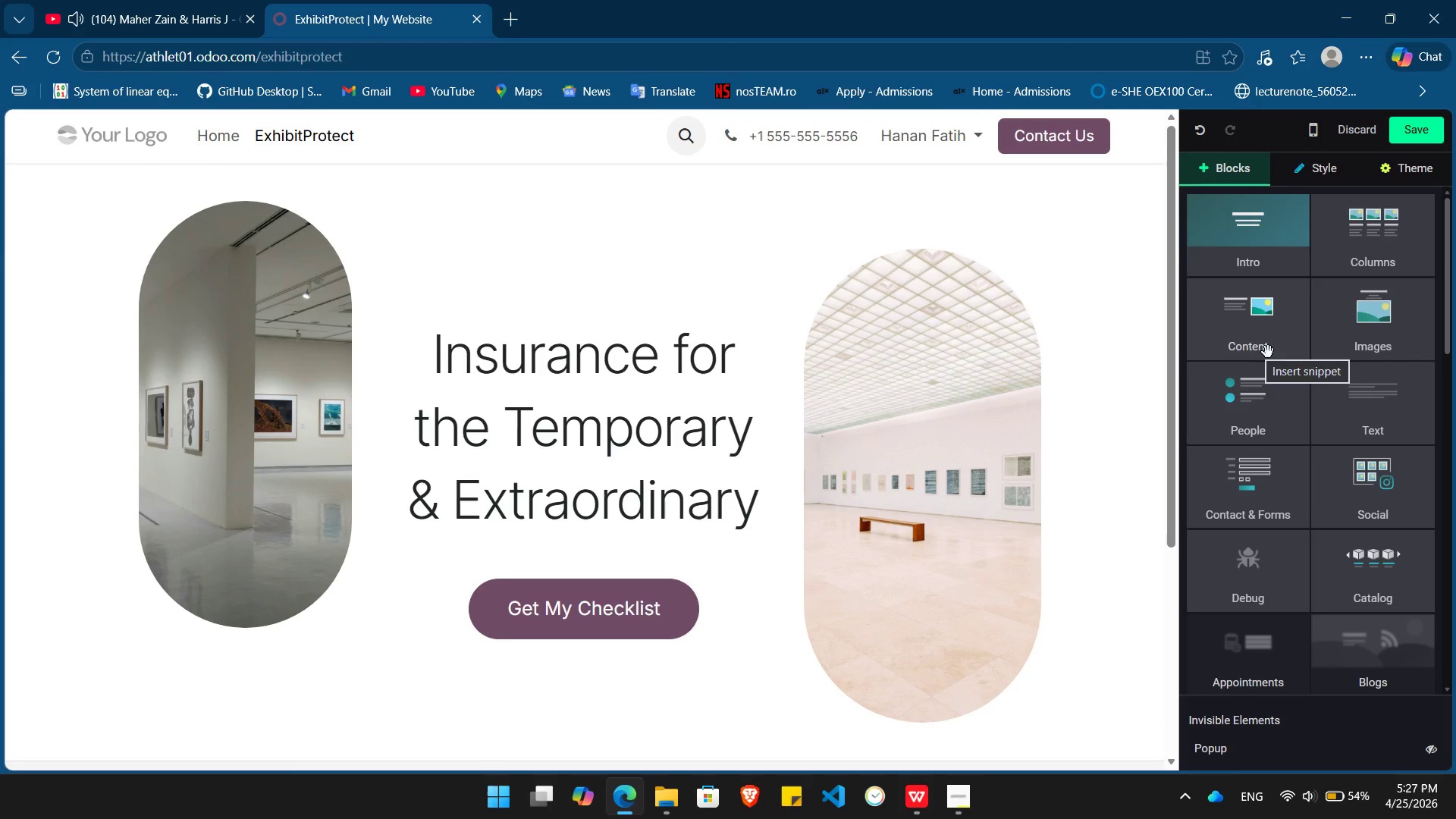 
left_click([1253, 330])
 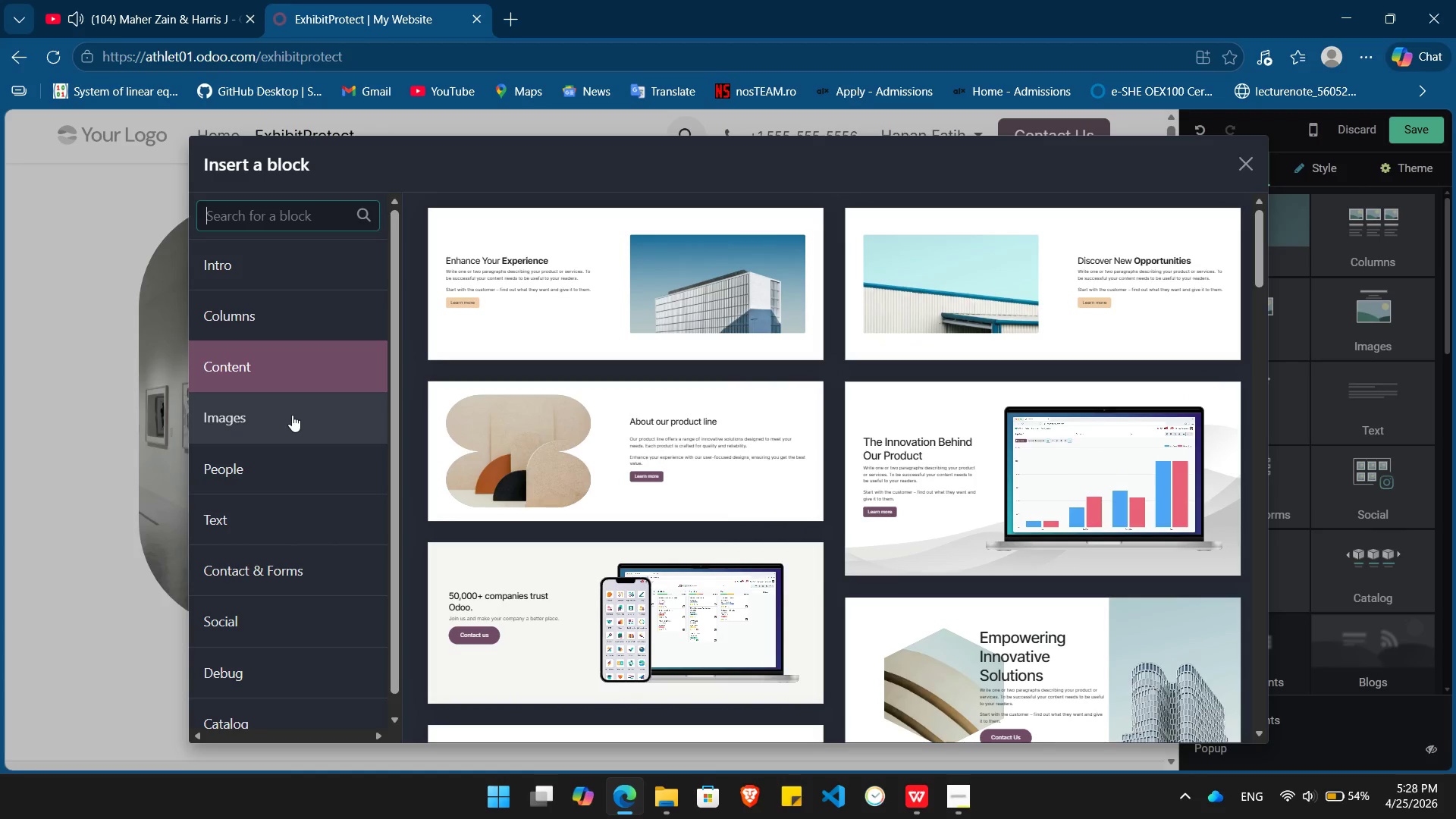 
wait(5.91)
 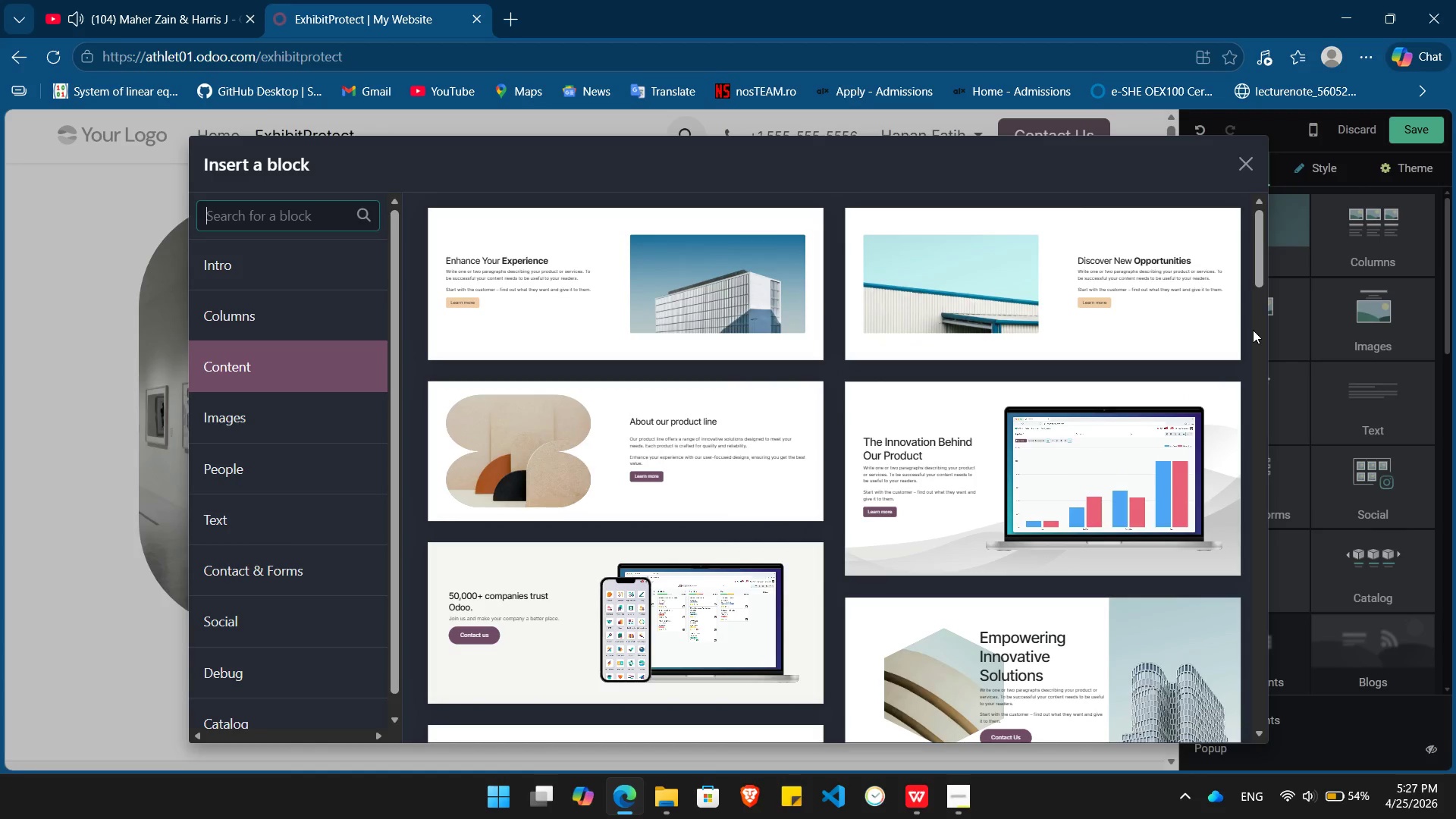 
left_click([292, 415])
 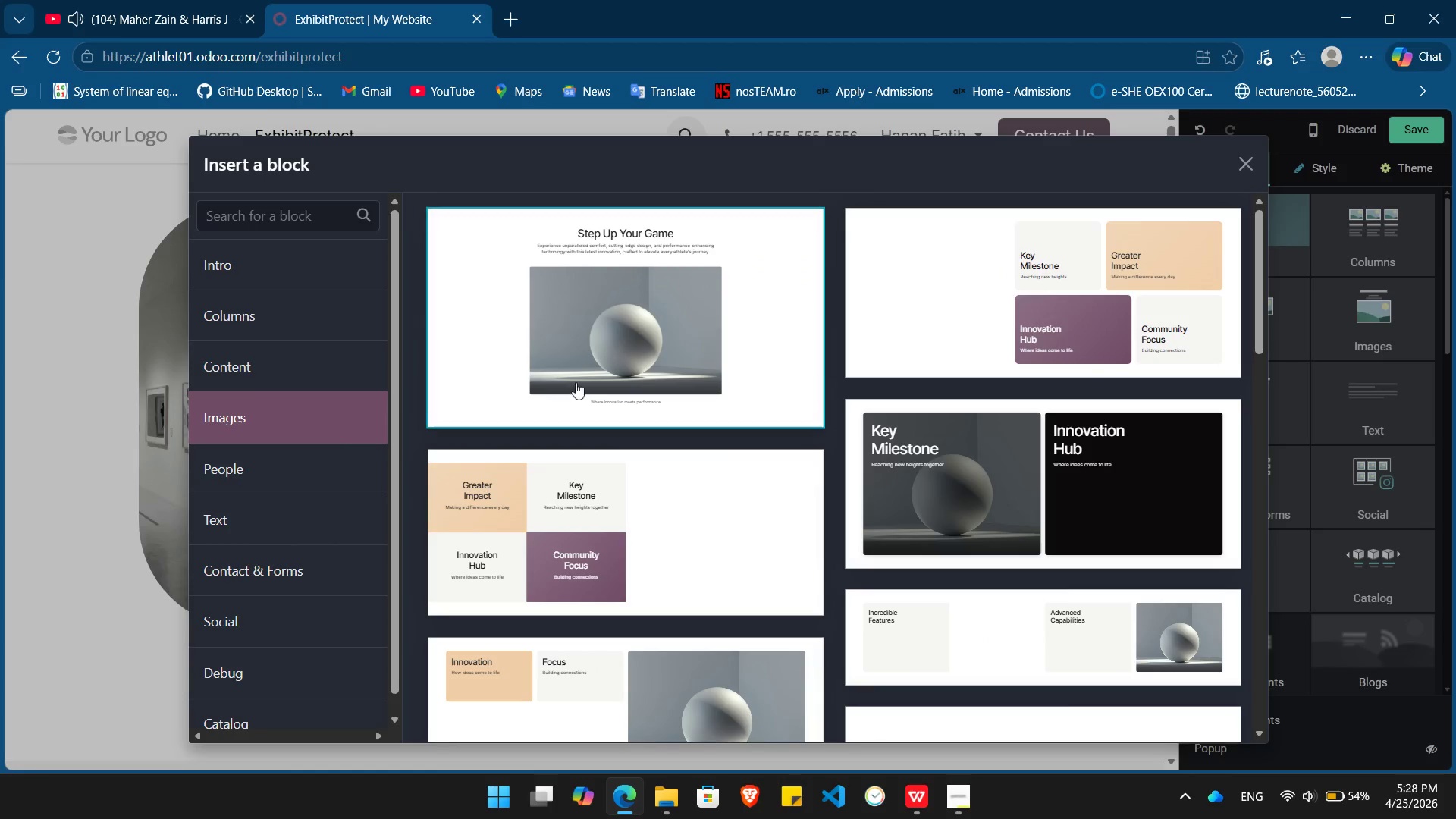 
mouse_move([631, 475])
 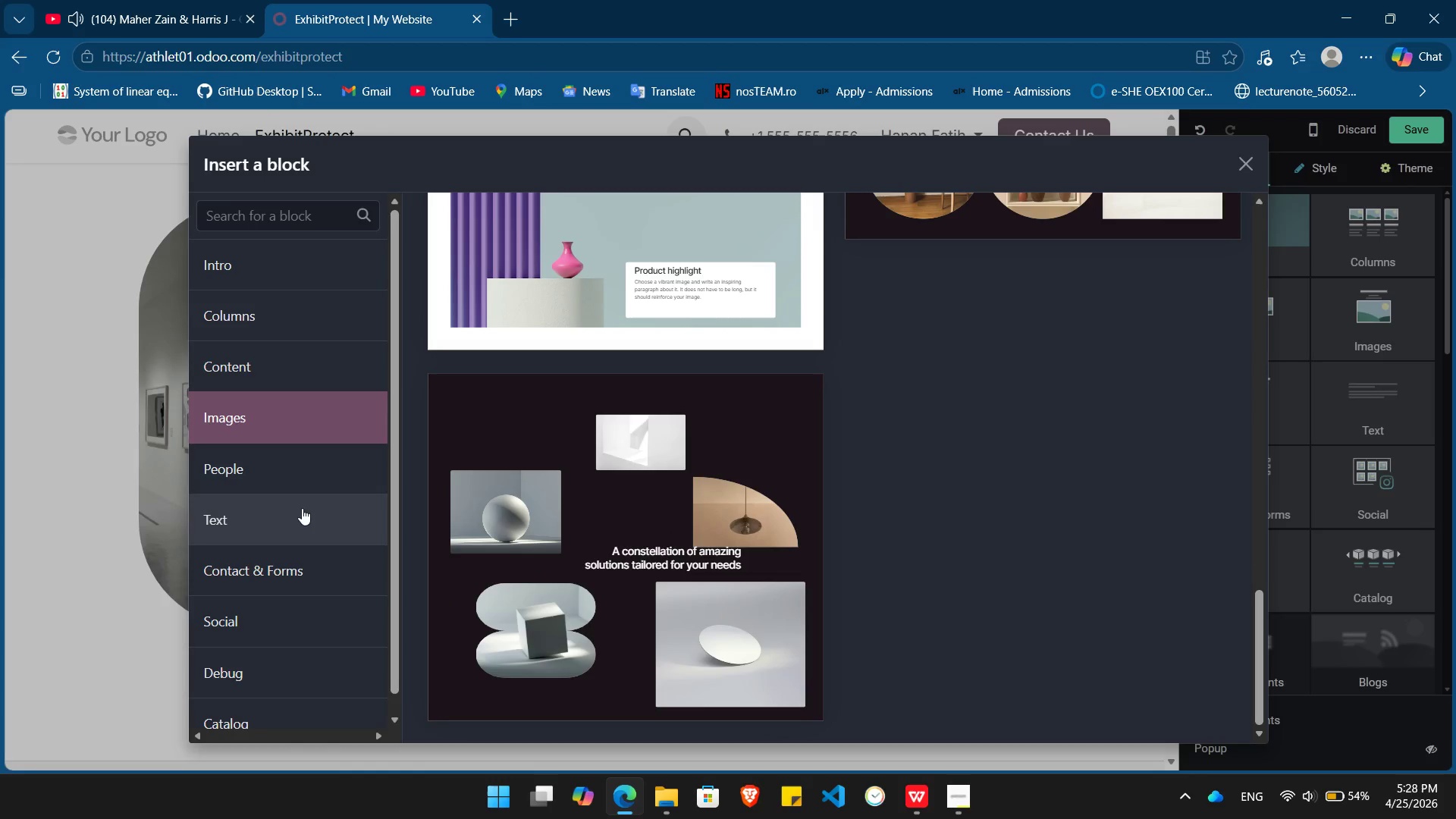 
left_click([302, 508])
 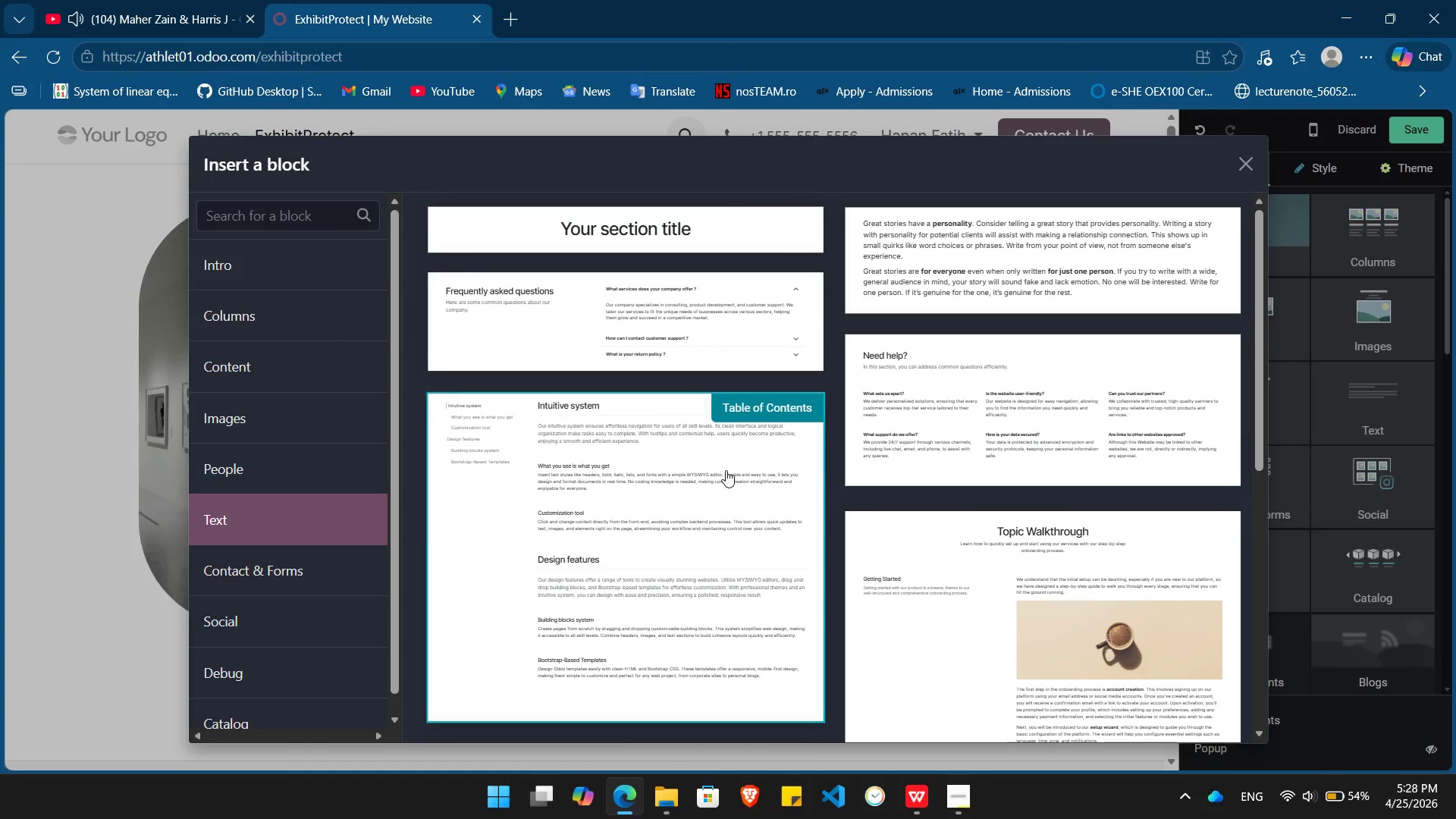 
wait(22.97)
 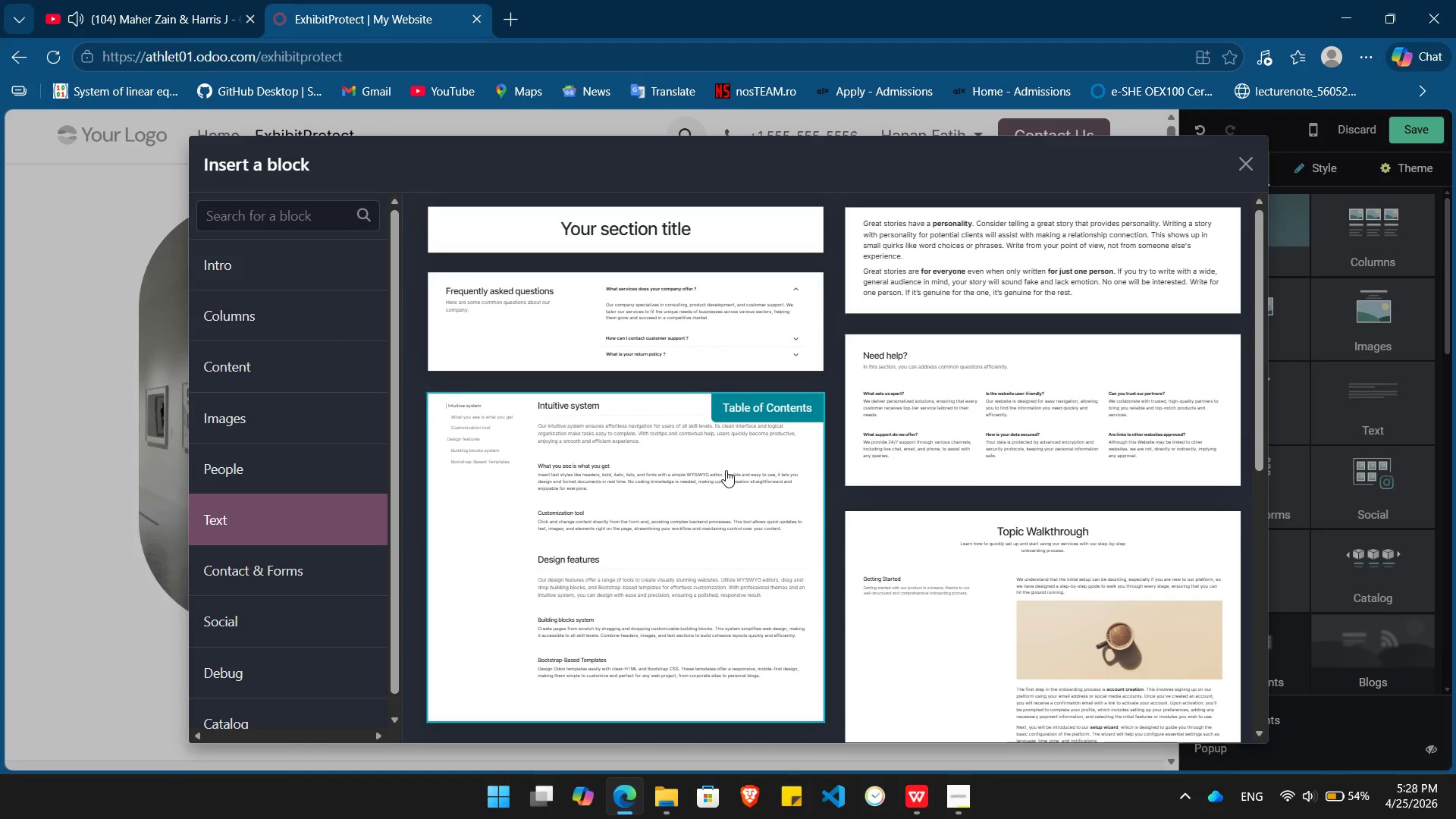 
left_click([693, 230])
 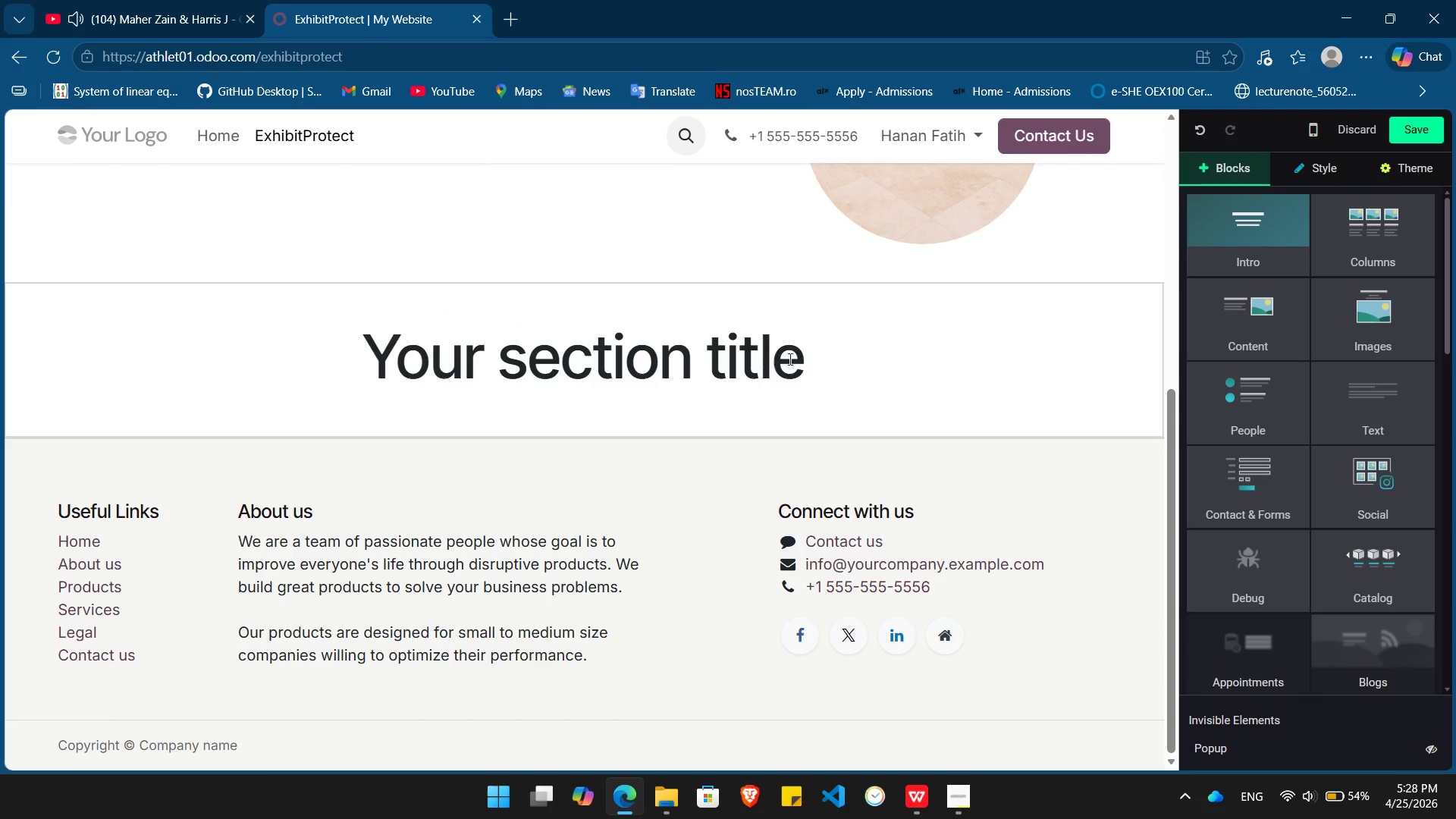 
left_click_drag(start_coordinate=[811, 361], to_coordinate=[367, 347])
 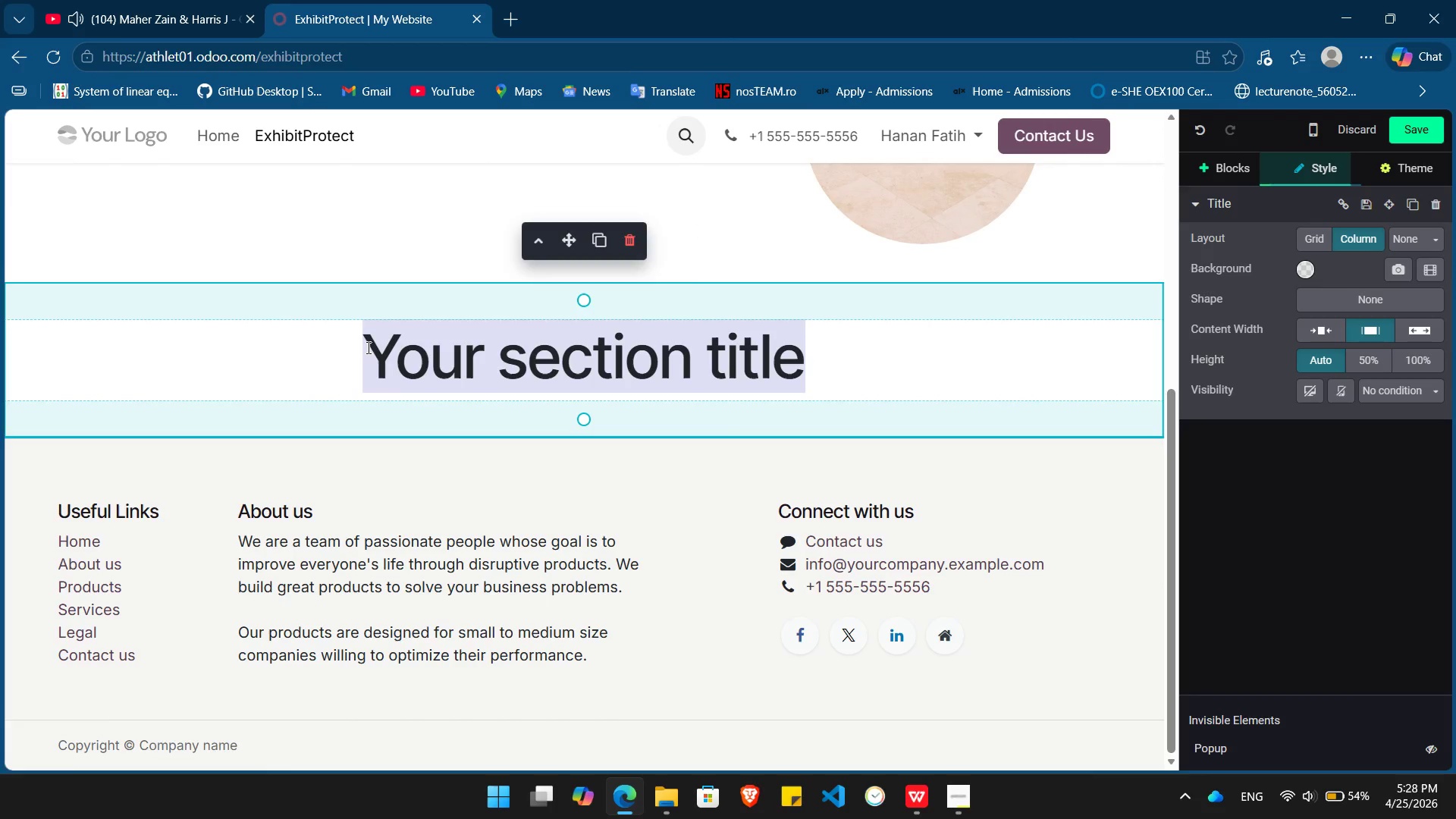 
key(Backspace)
 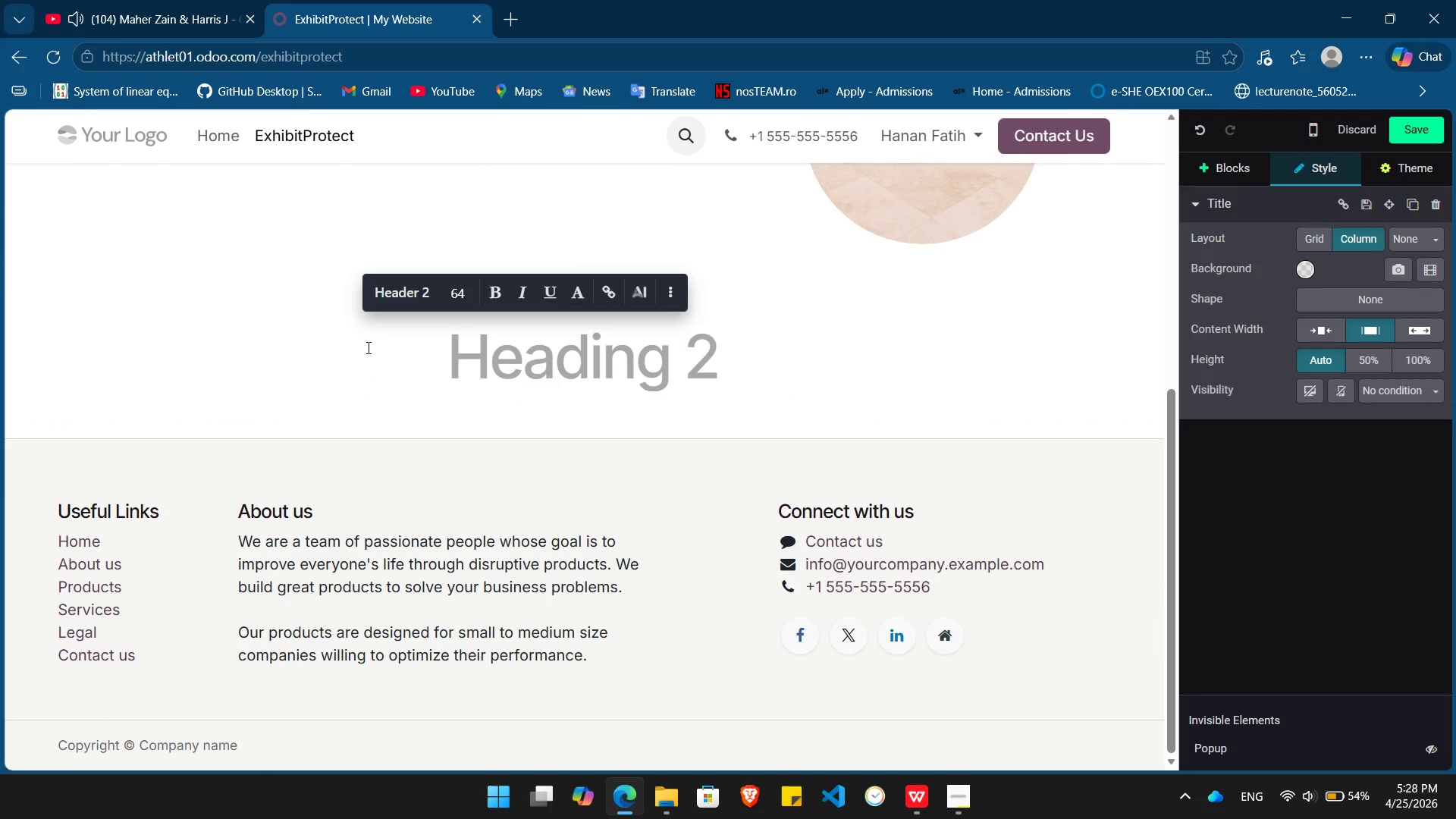 
wait(6.88)
 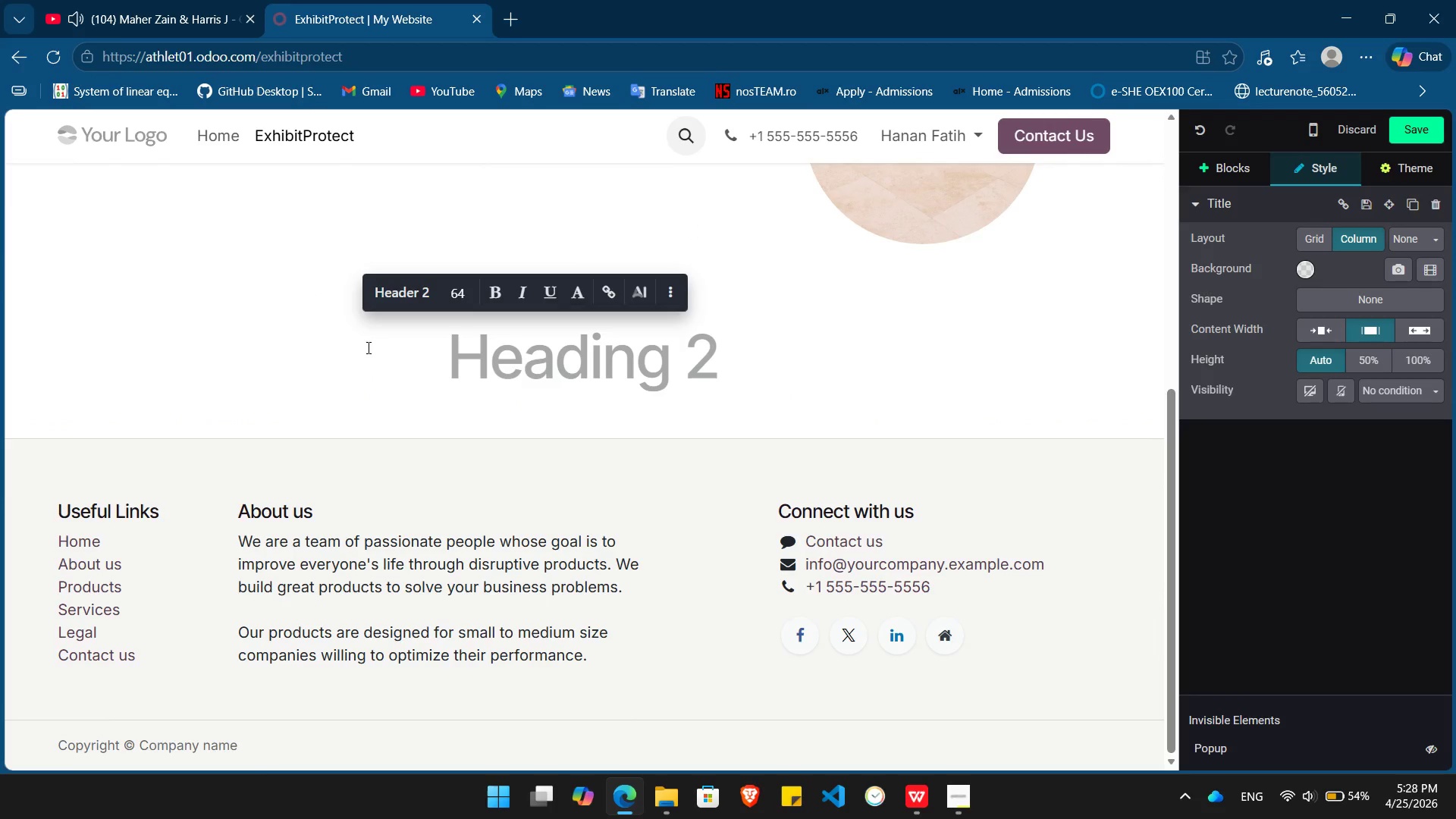 
type(Equipment Floater)
 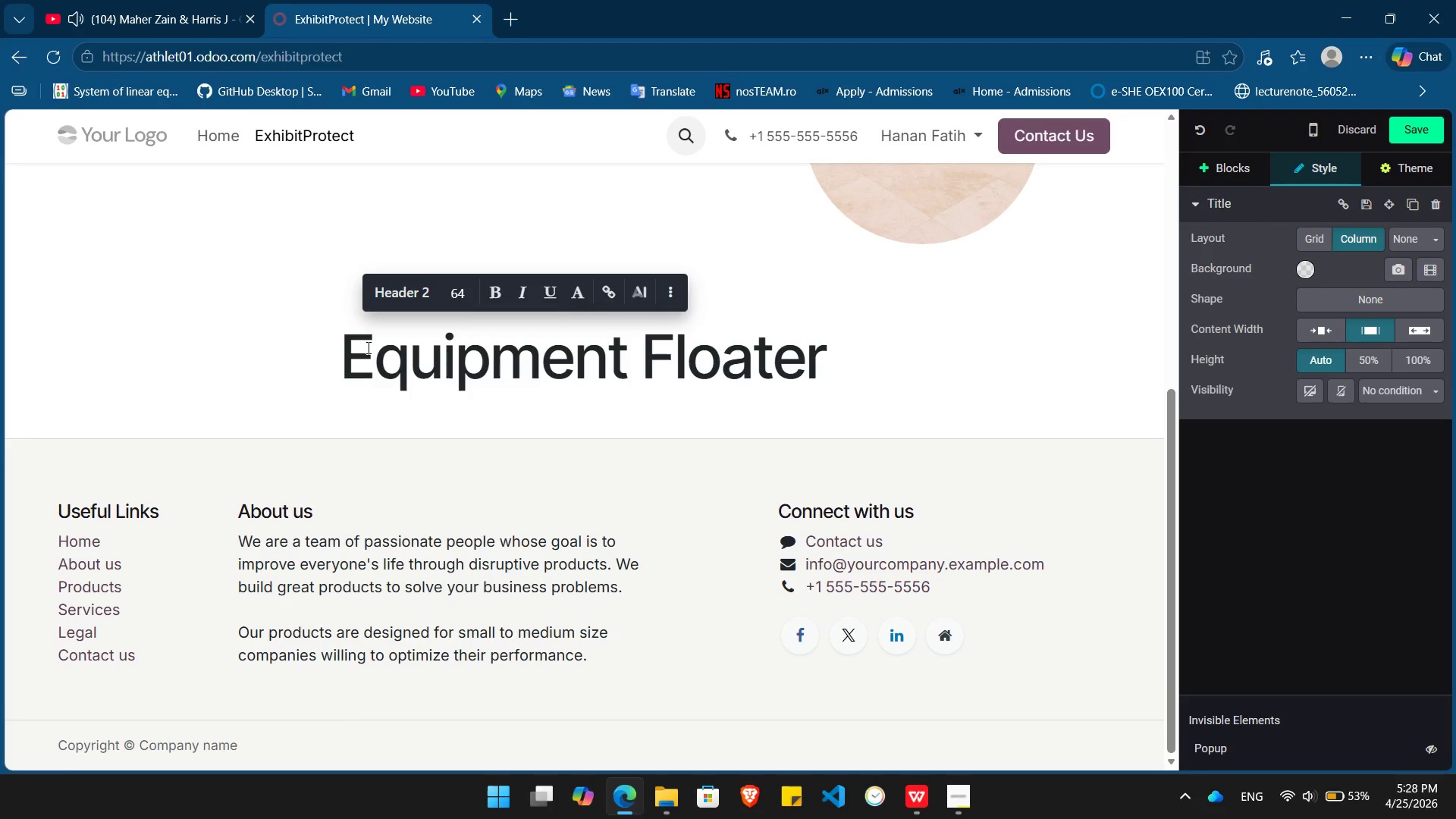 
key(Enter)
 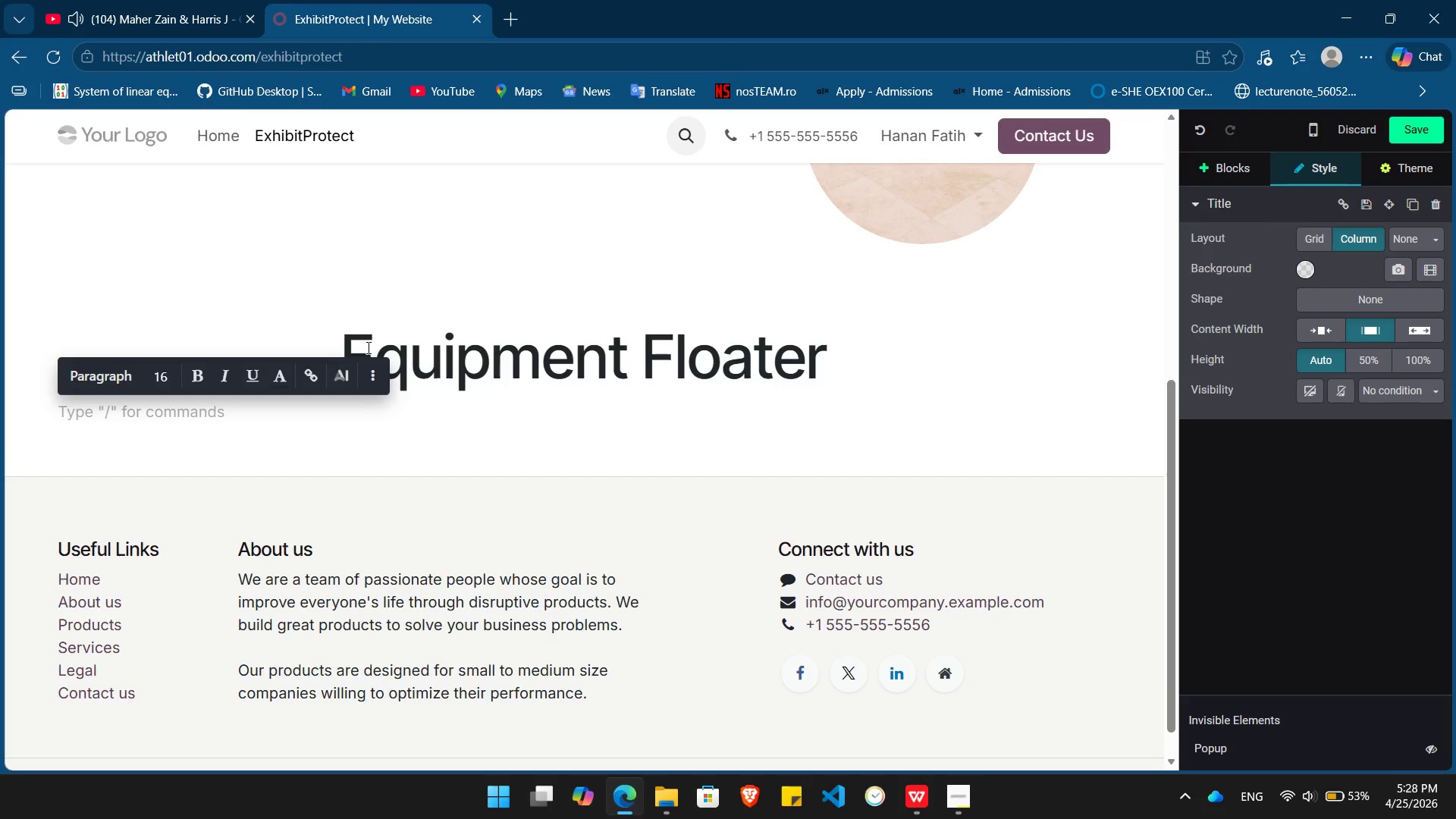 
key(Control+ControlLeft)
 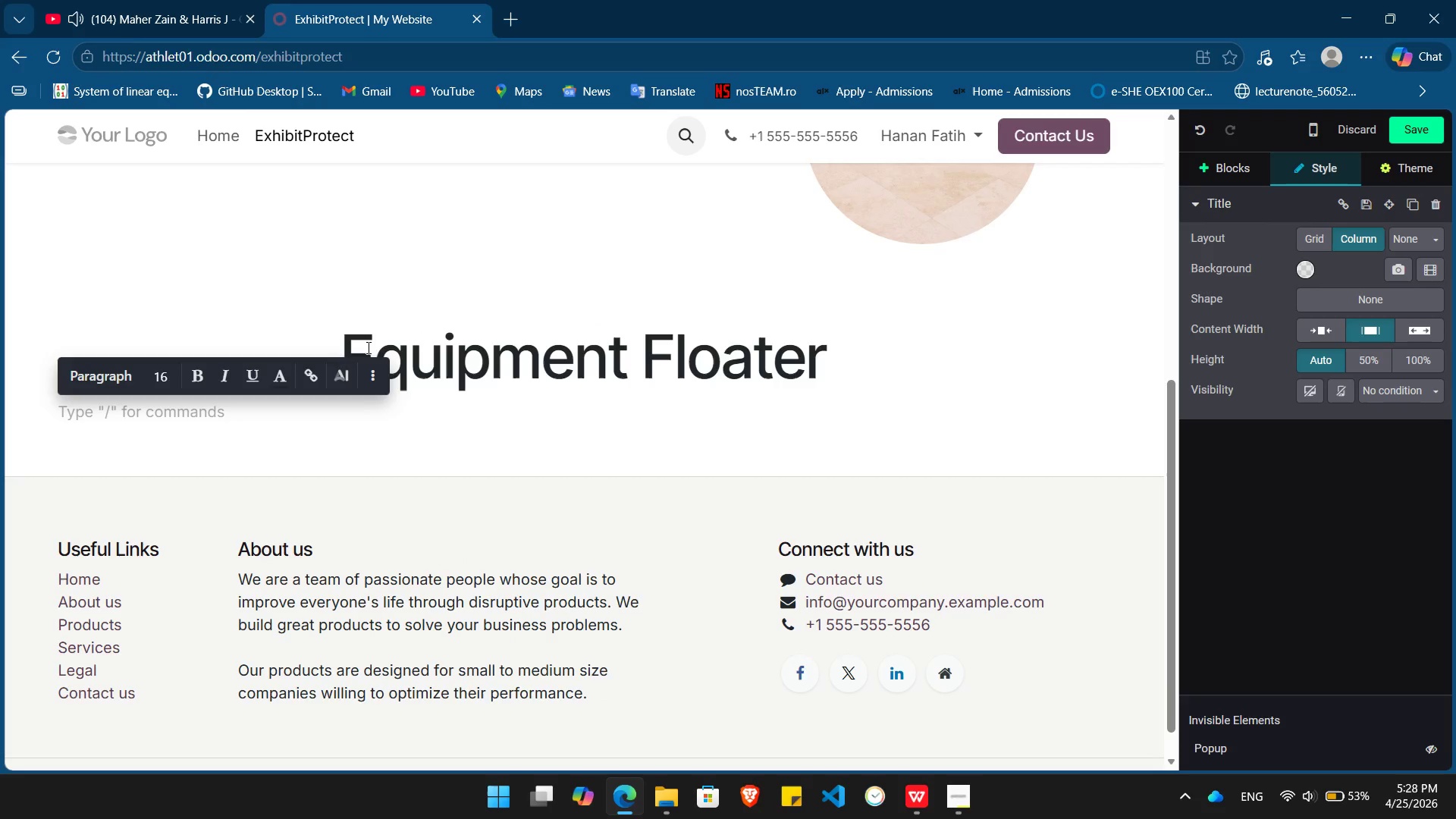 
key(Control+E)
 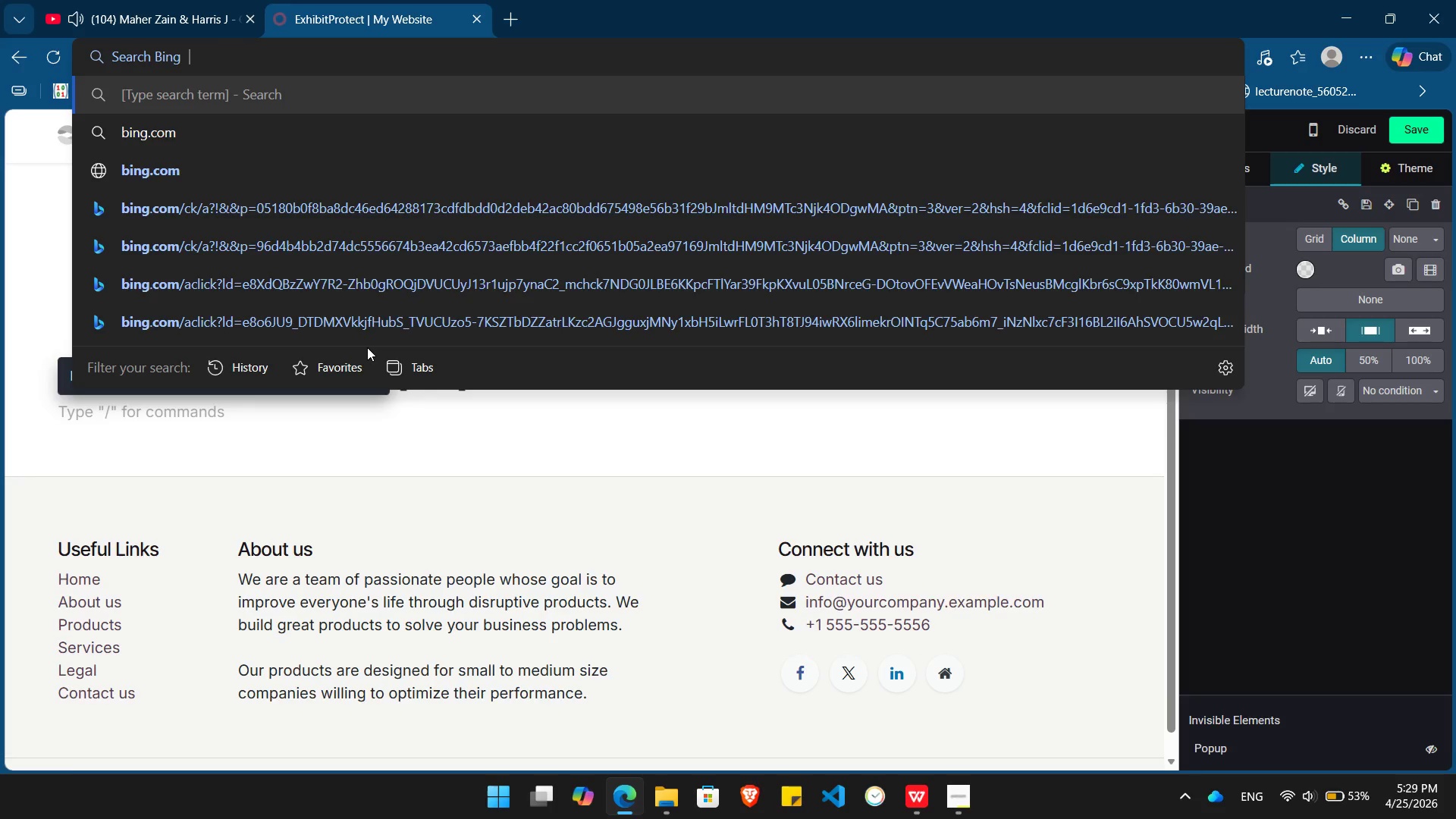 
key(Escape)
 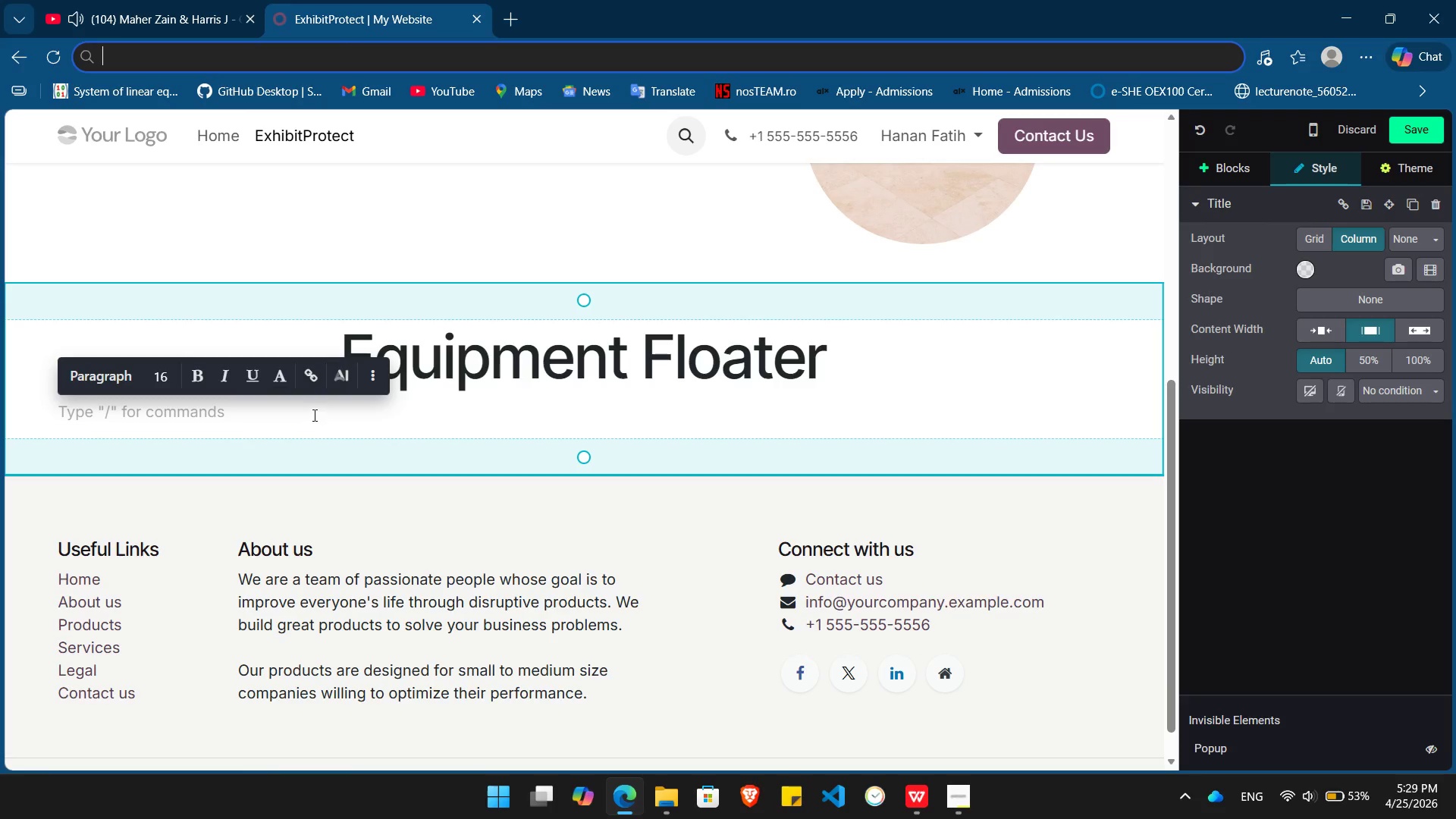 
left_click([309, 418])
 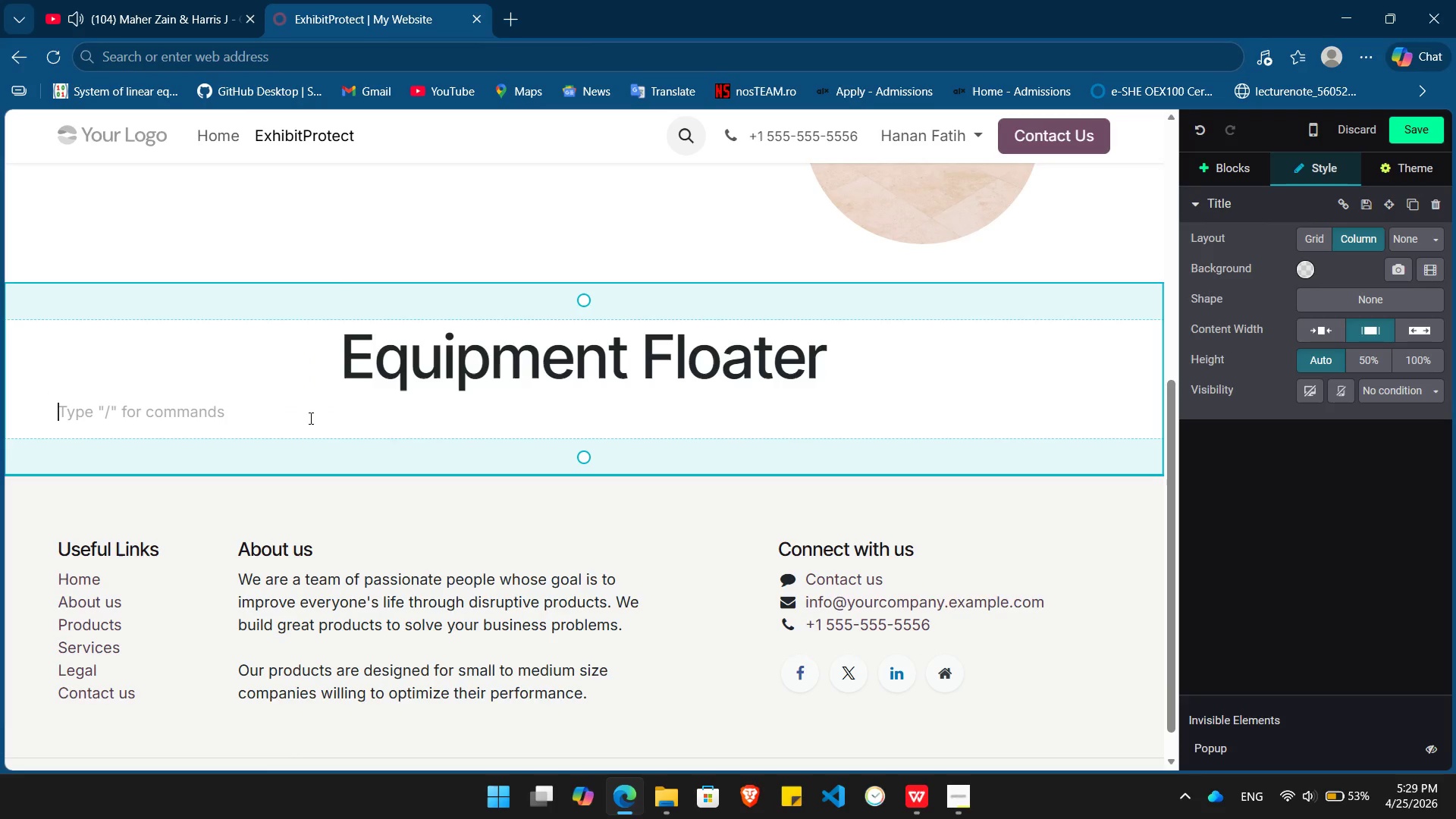 
wait(11.44)
 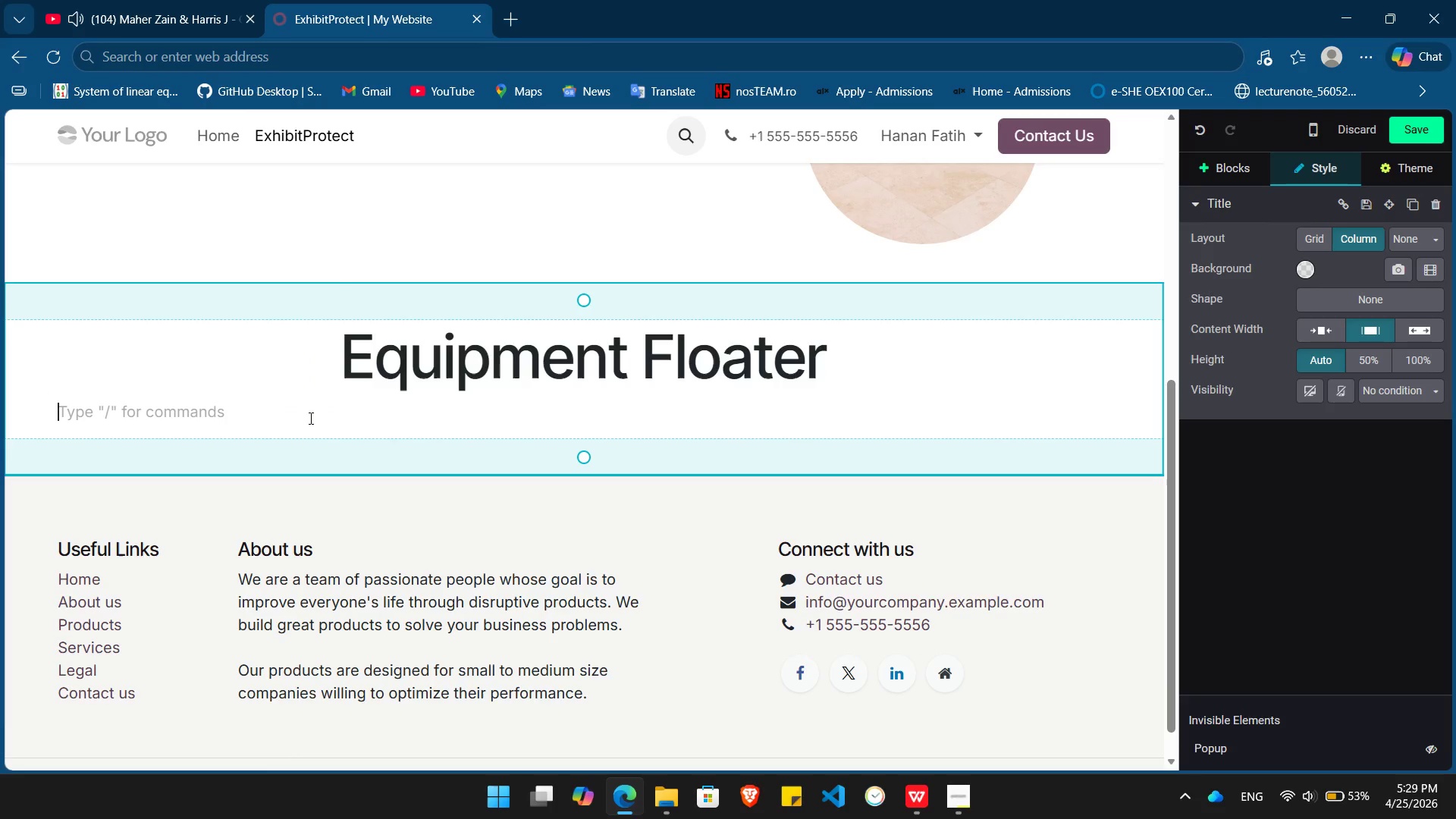 
type(Yout )
key(Backspace)
key(Backspace)
type(r high)
 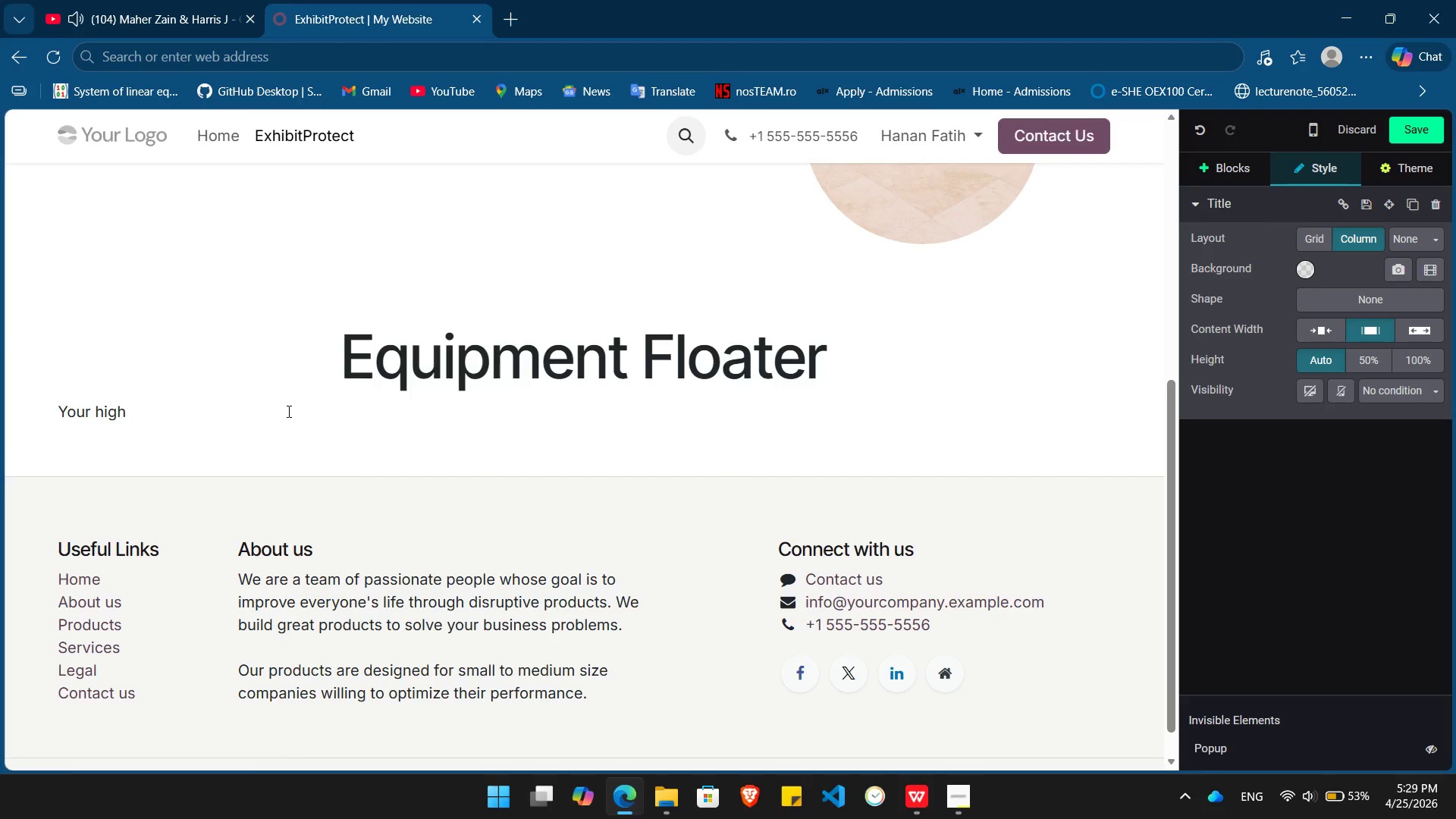 
type(-end displays and inventory arent)
key(Backspace)
type('t tird to desk-neighte)
key(Backspace)
key(Backspace)
key(Backspace)
key(Backspace)
type(ther is your coverga)
key(Backspace)
key(Backspace)
type(age. We protect your physical assets while transit and on-site at your pop-up)
 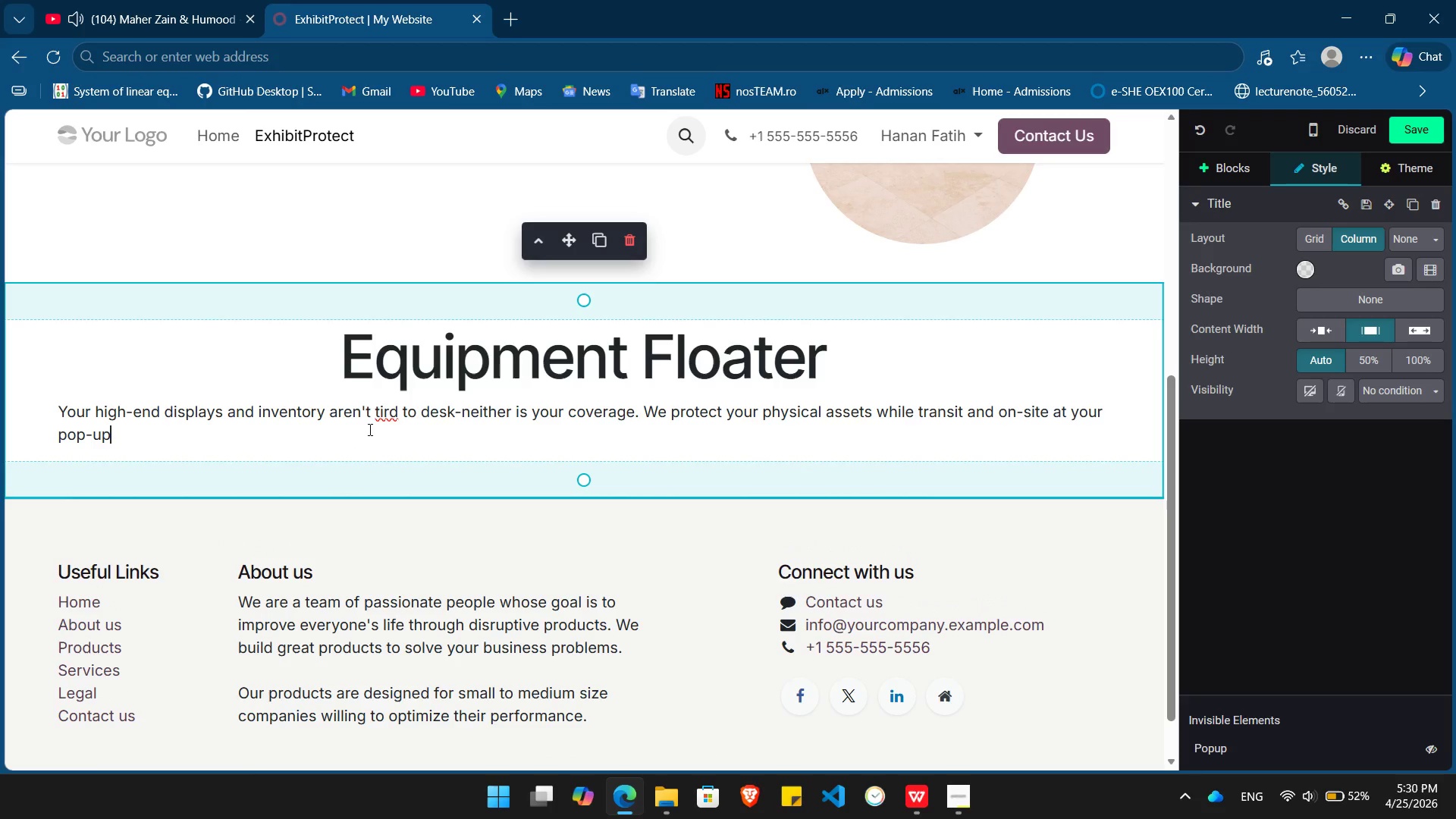 
left_click([384, 416])
 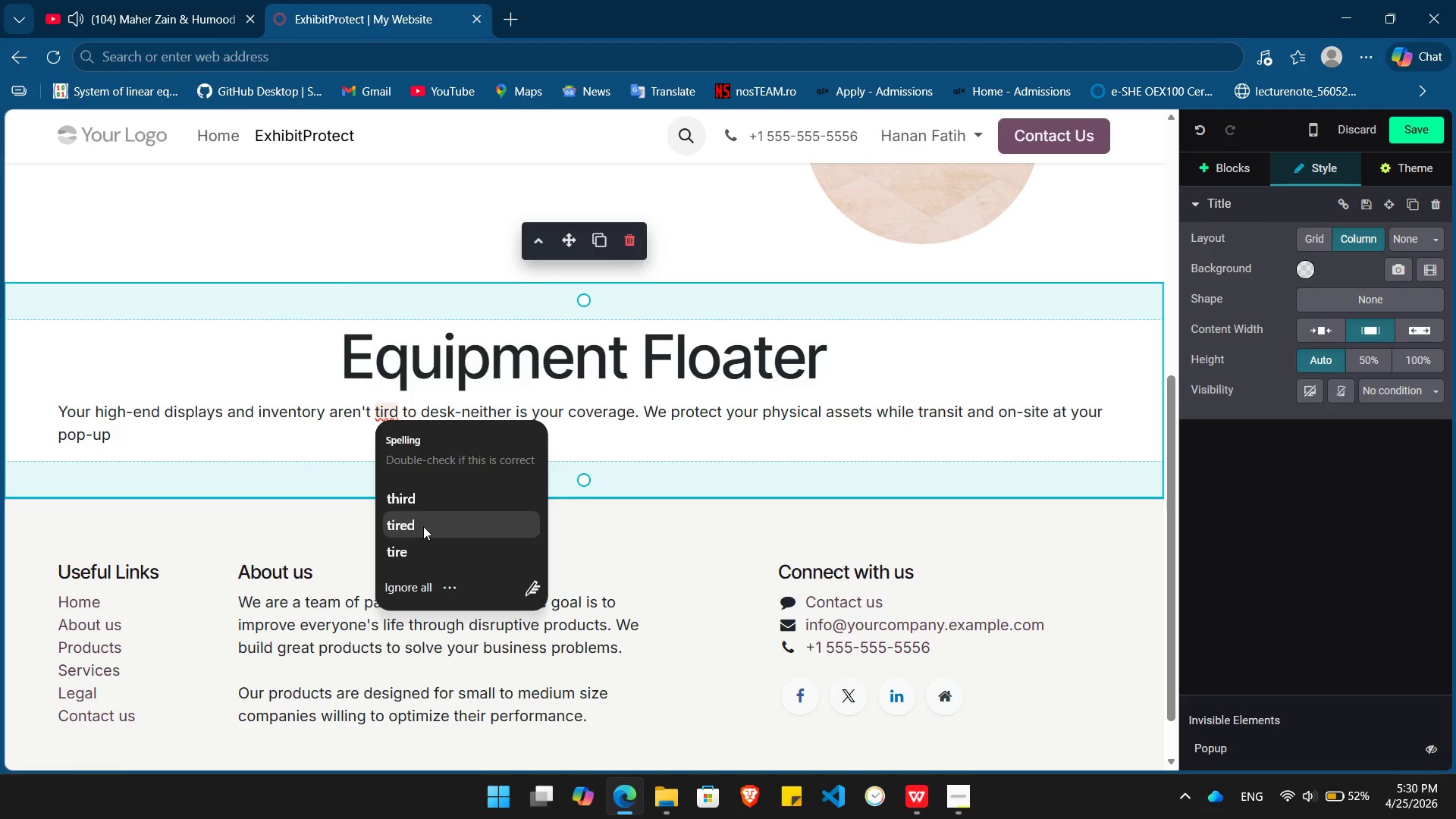 
wait(5.19)
 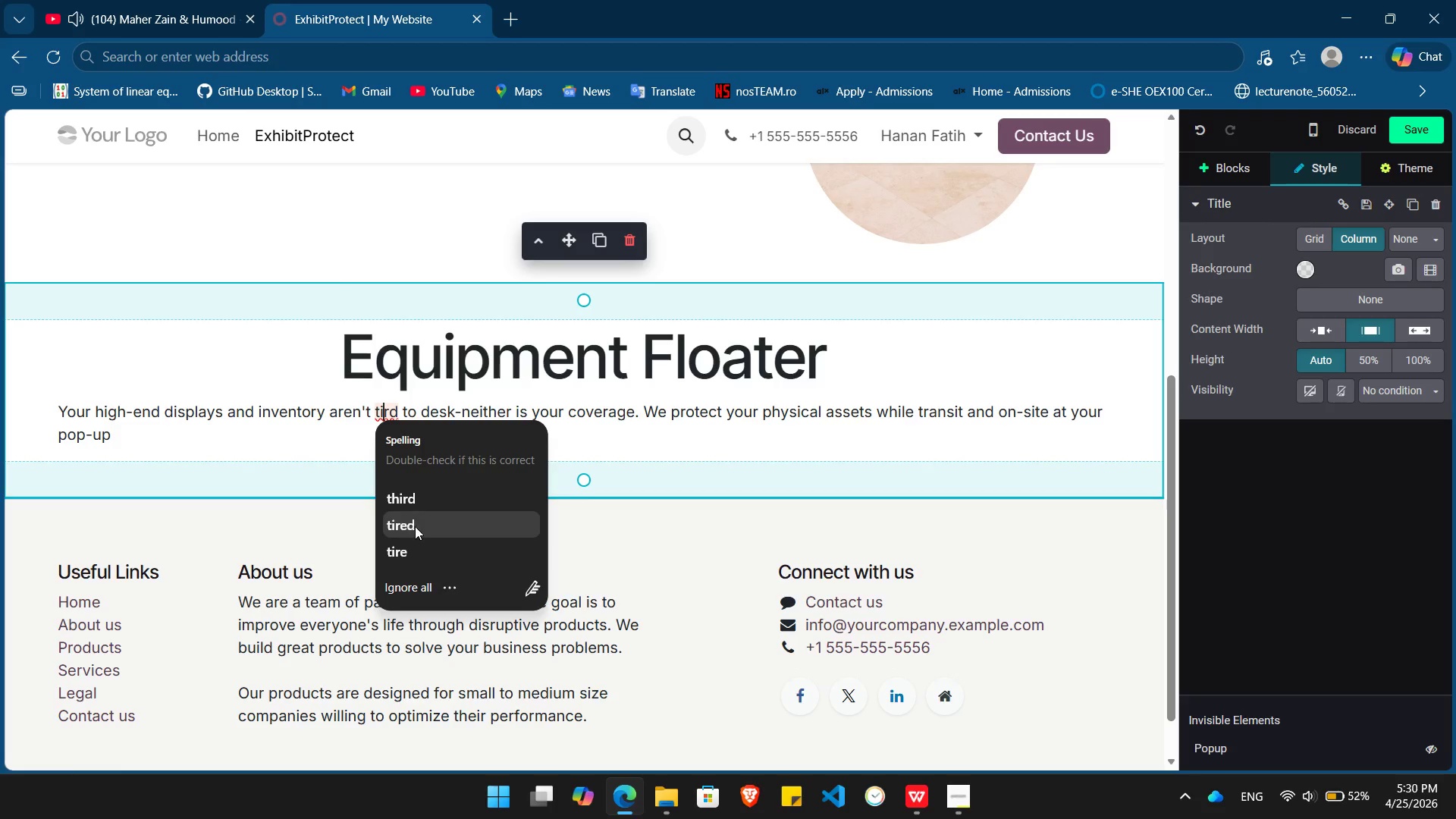 
left_click([423, 526])
 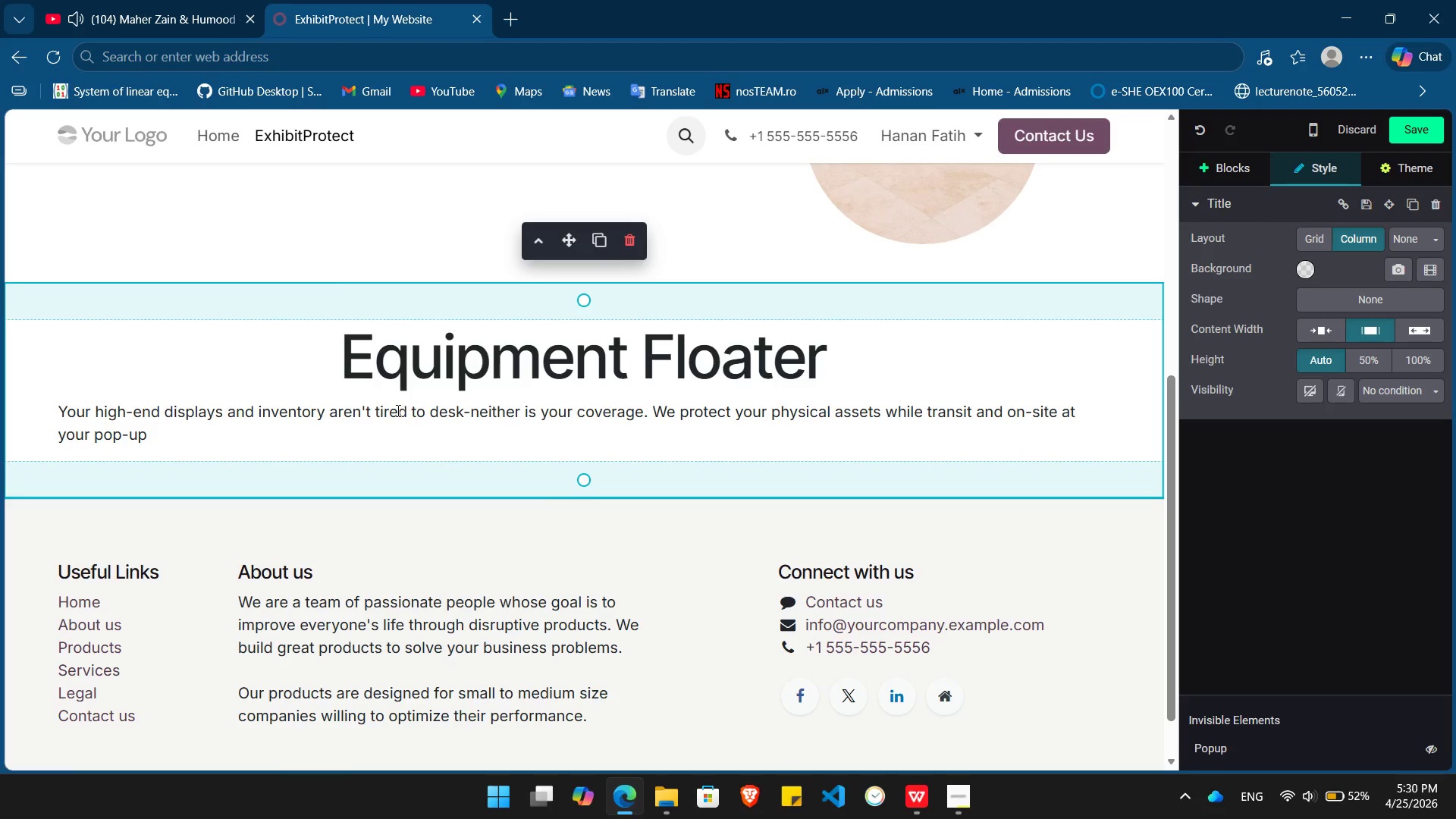 
left_click([392, 411])
 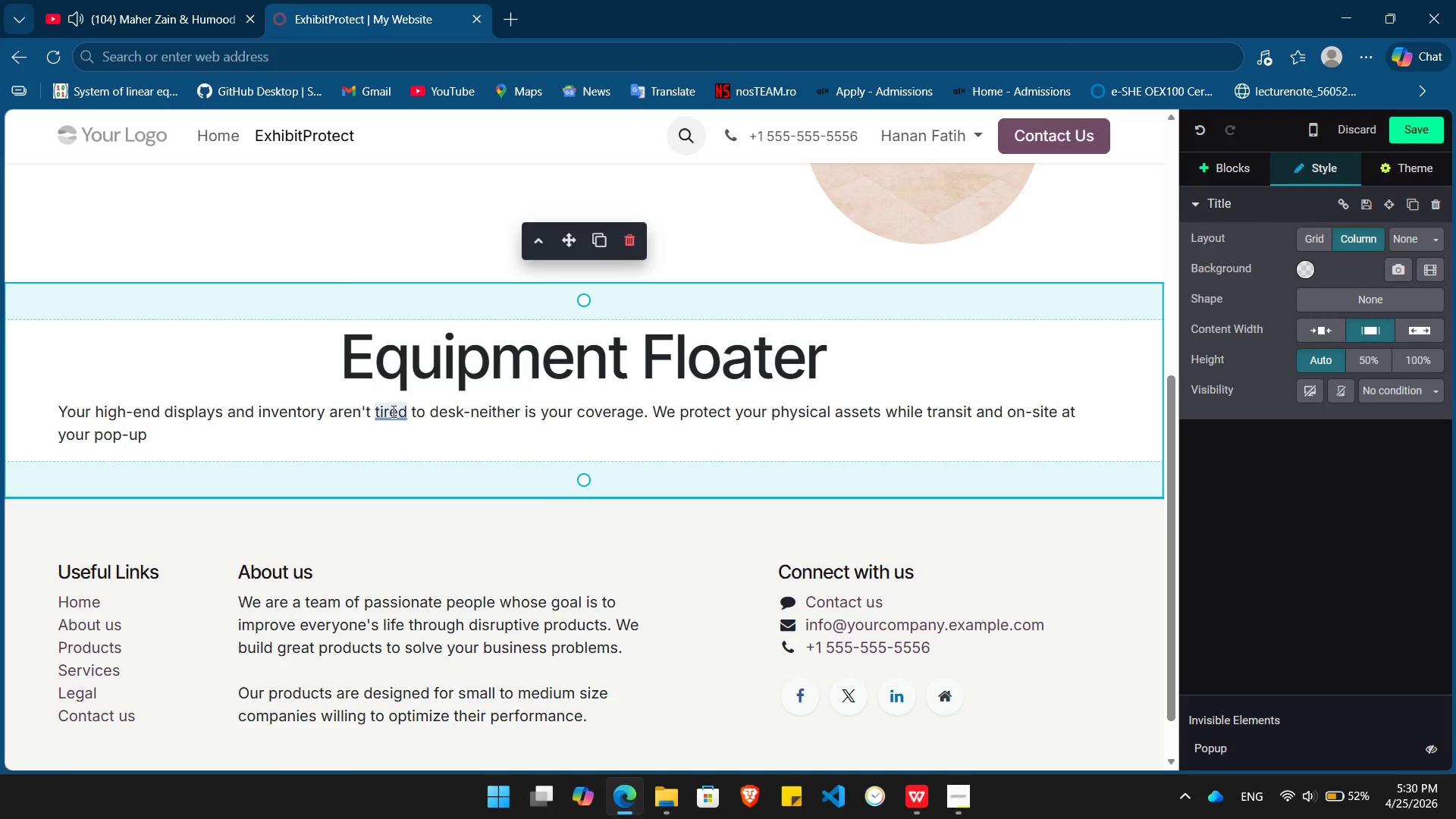 
key(Backspace)
 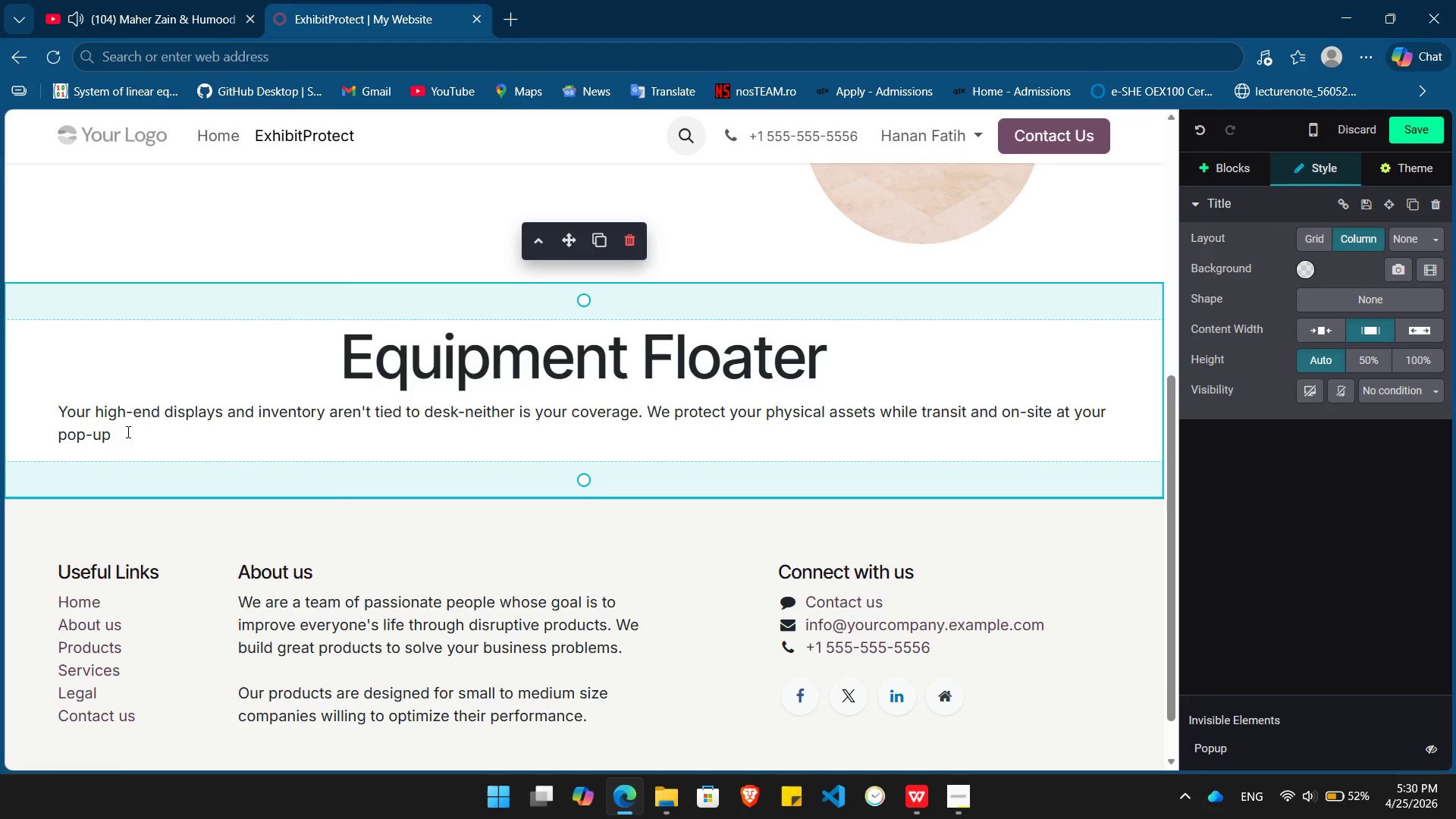 
wait(7.72)
 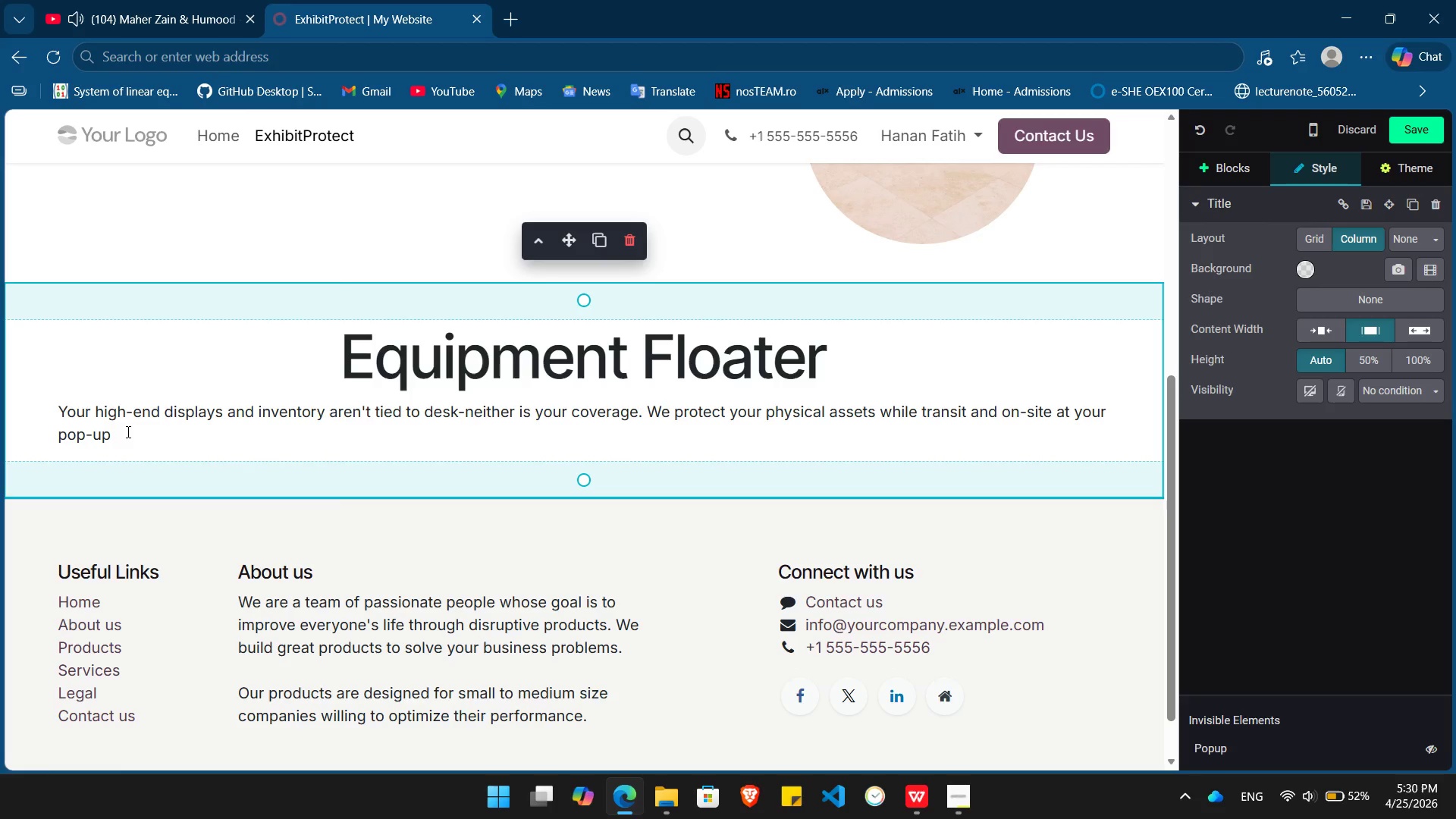 
left_click_drag(start_coordinate=[115, 434], to_coordinate=[51, 411])
 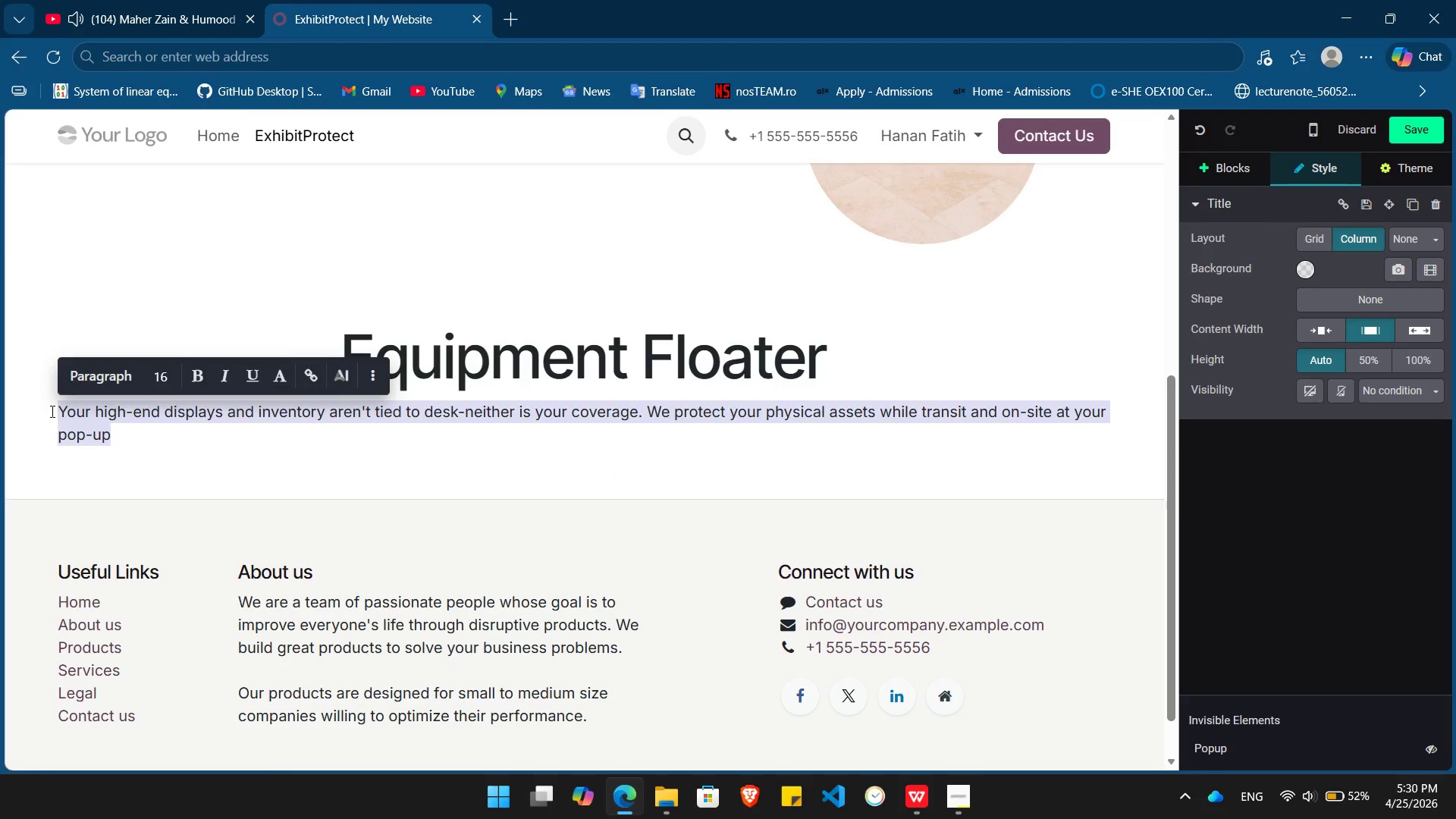 
key(VolumeUp)
 